 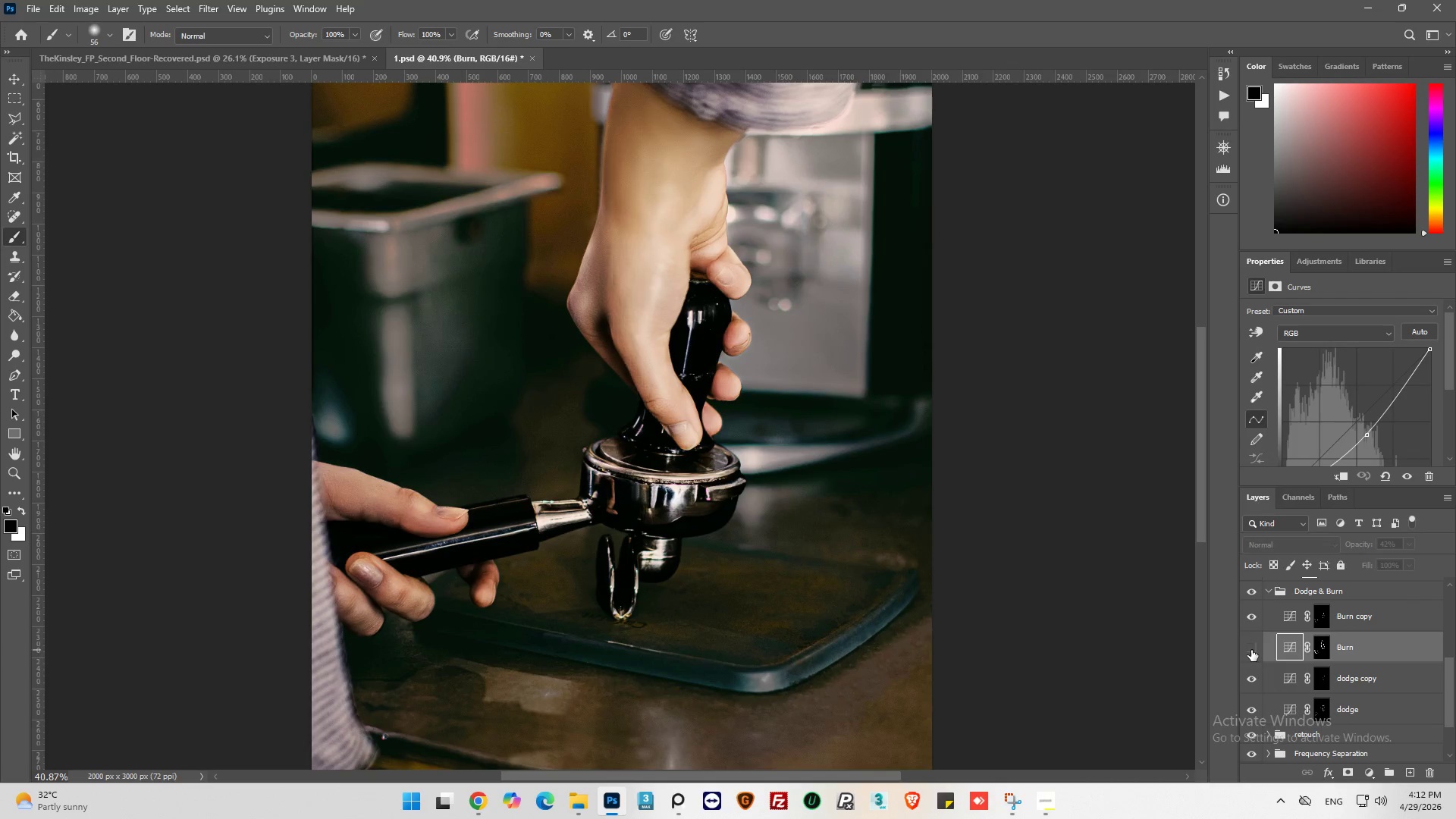 
left_click([1251, 650])
 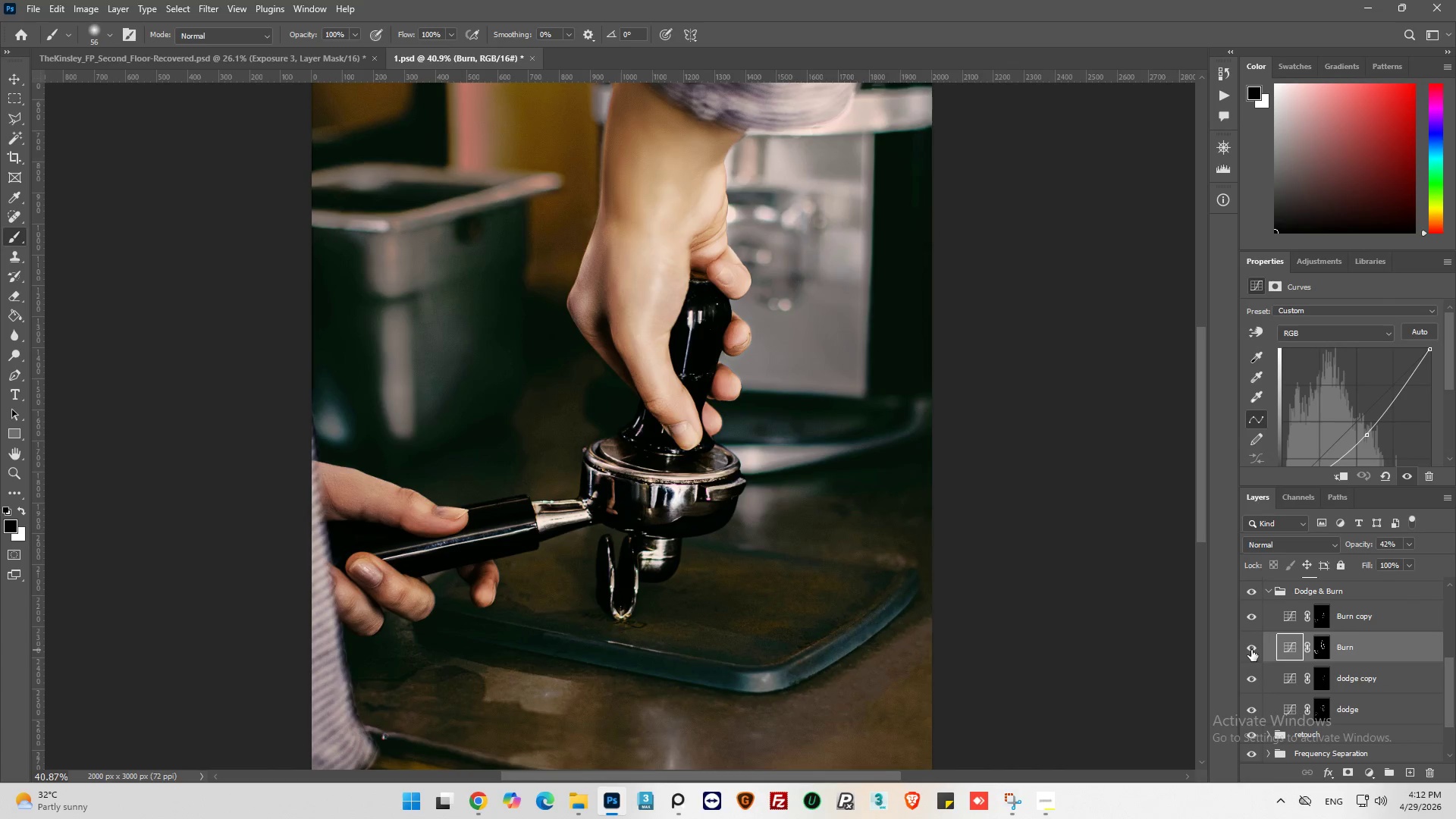 
left_click([1251, 650])
 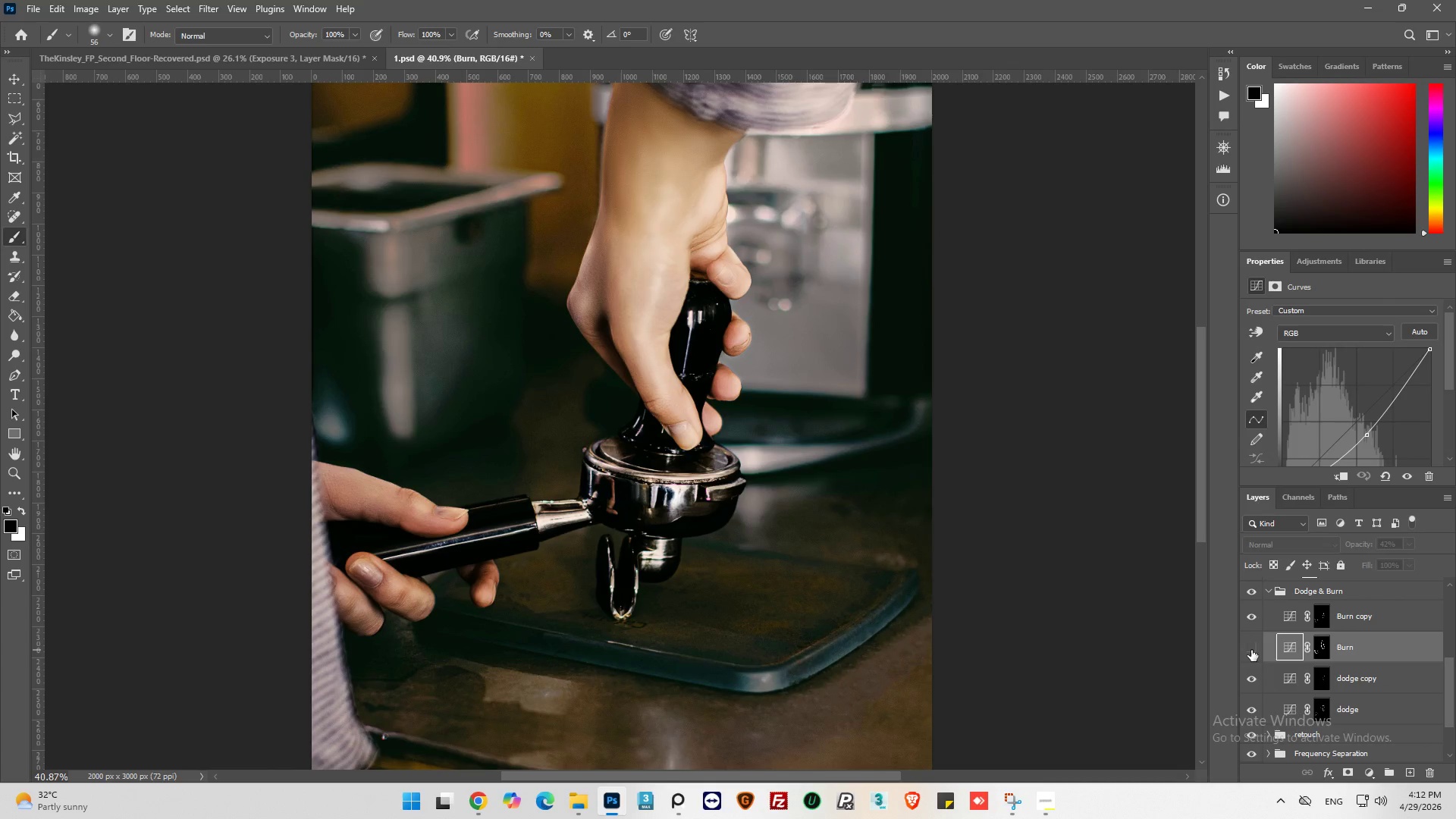 
left_click([1251, 650])
 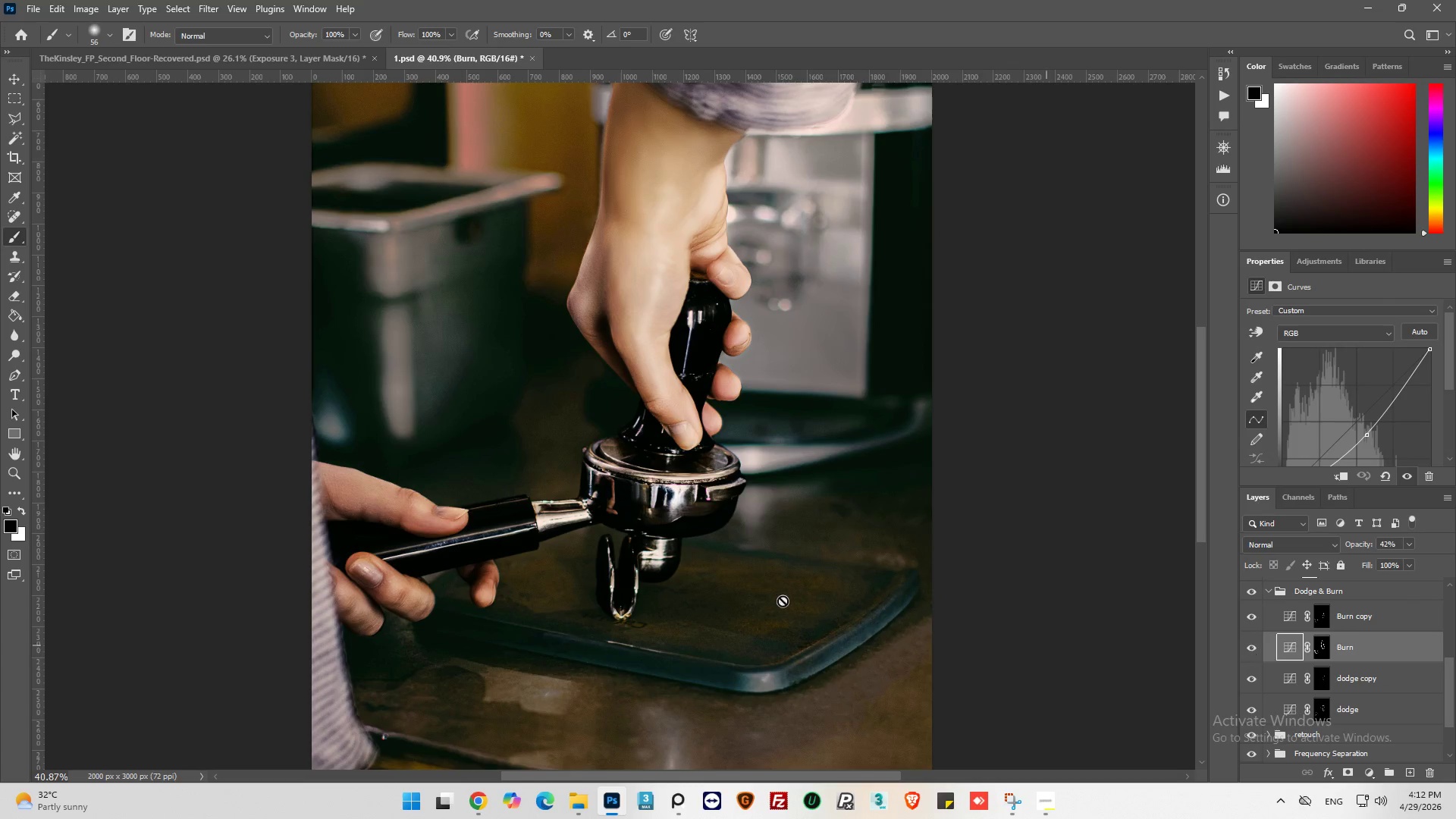 
hold_key(key=AltLeft, duration=0.41)
 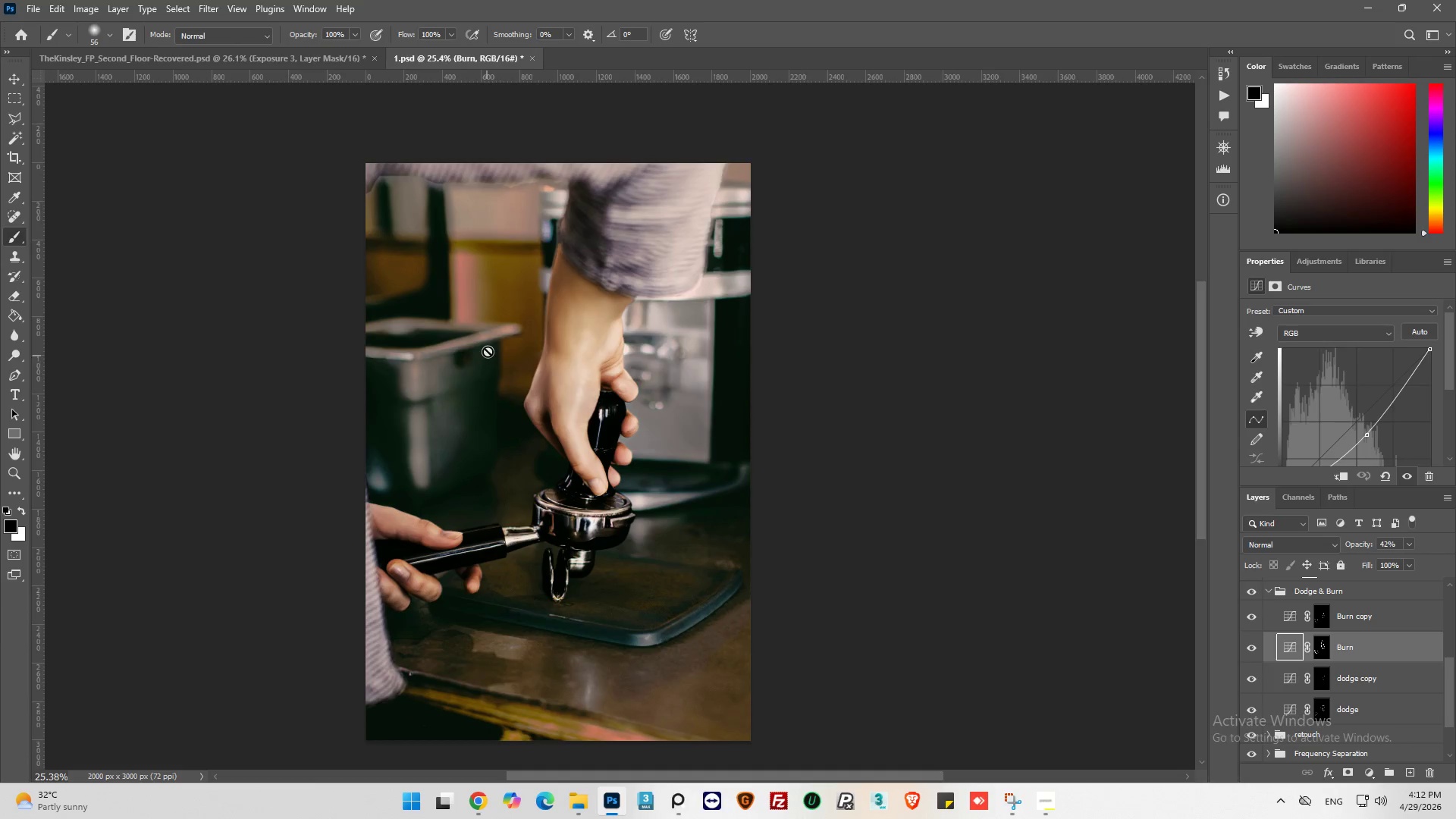 
key(Alt+AltLeft)
 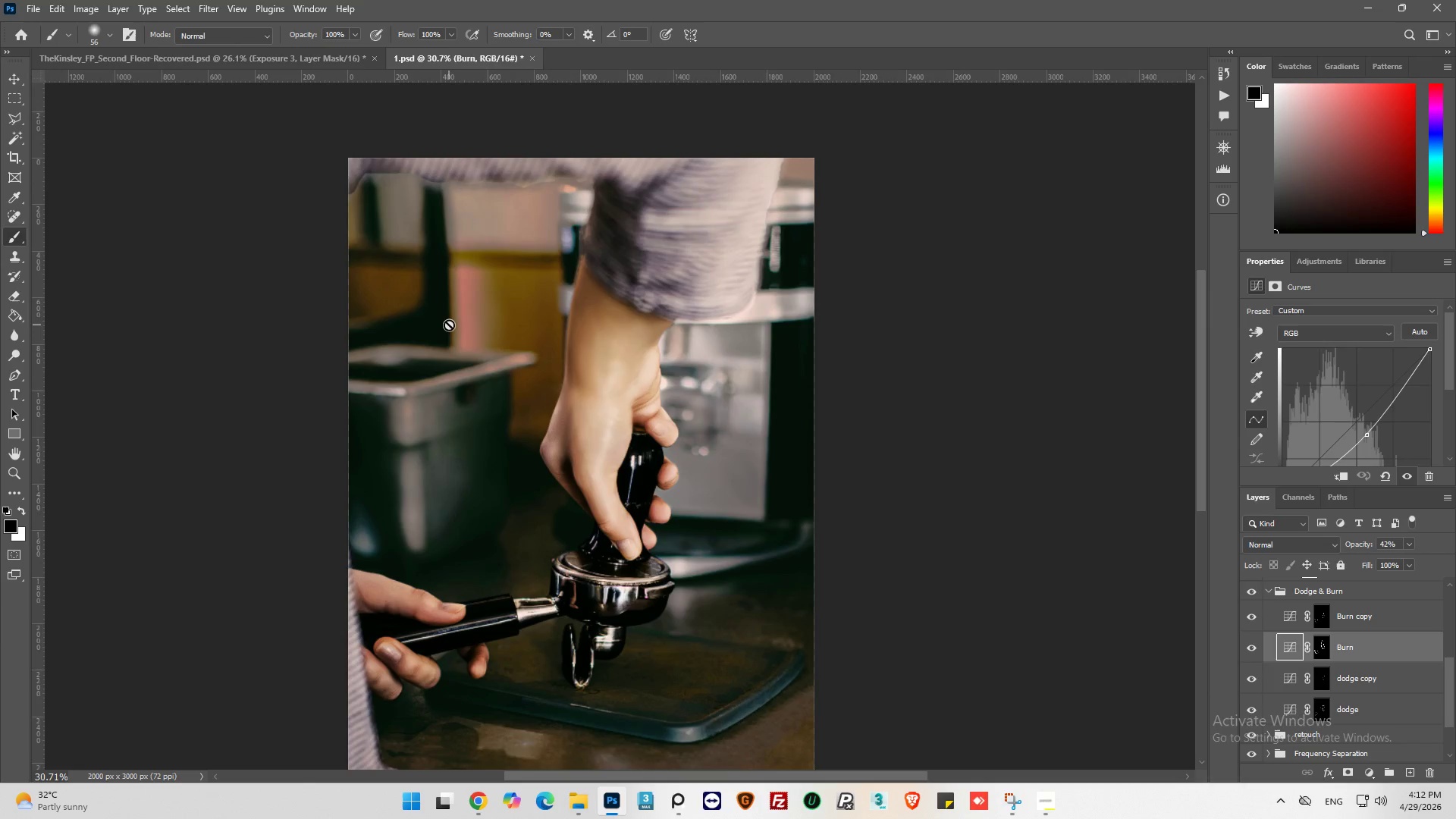 
scroll: coordinate [449, 325], scroll_direction: up, amount: 5.0
 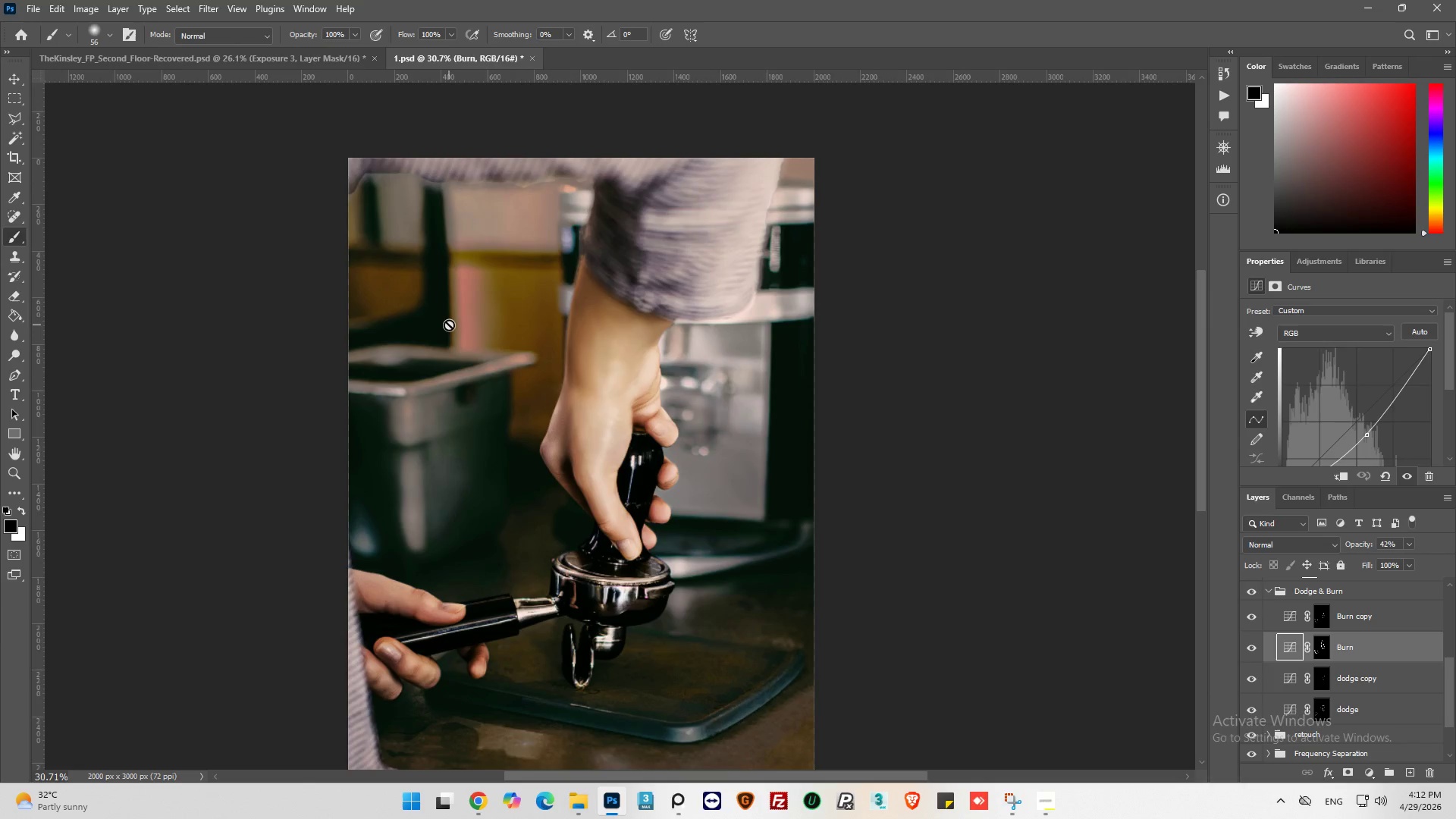 
hold_key(key=AltLeft, duration=0.42)
scroll: coordinate [452, 320], scroll_direction: down, amount: 3.0
 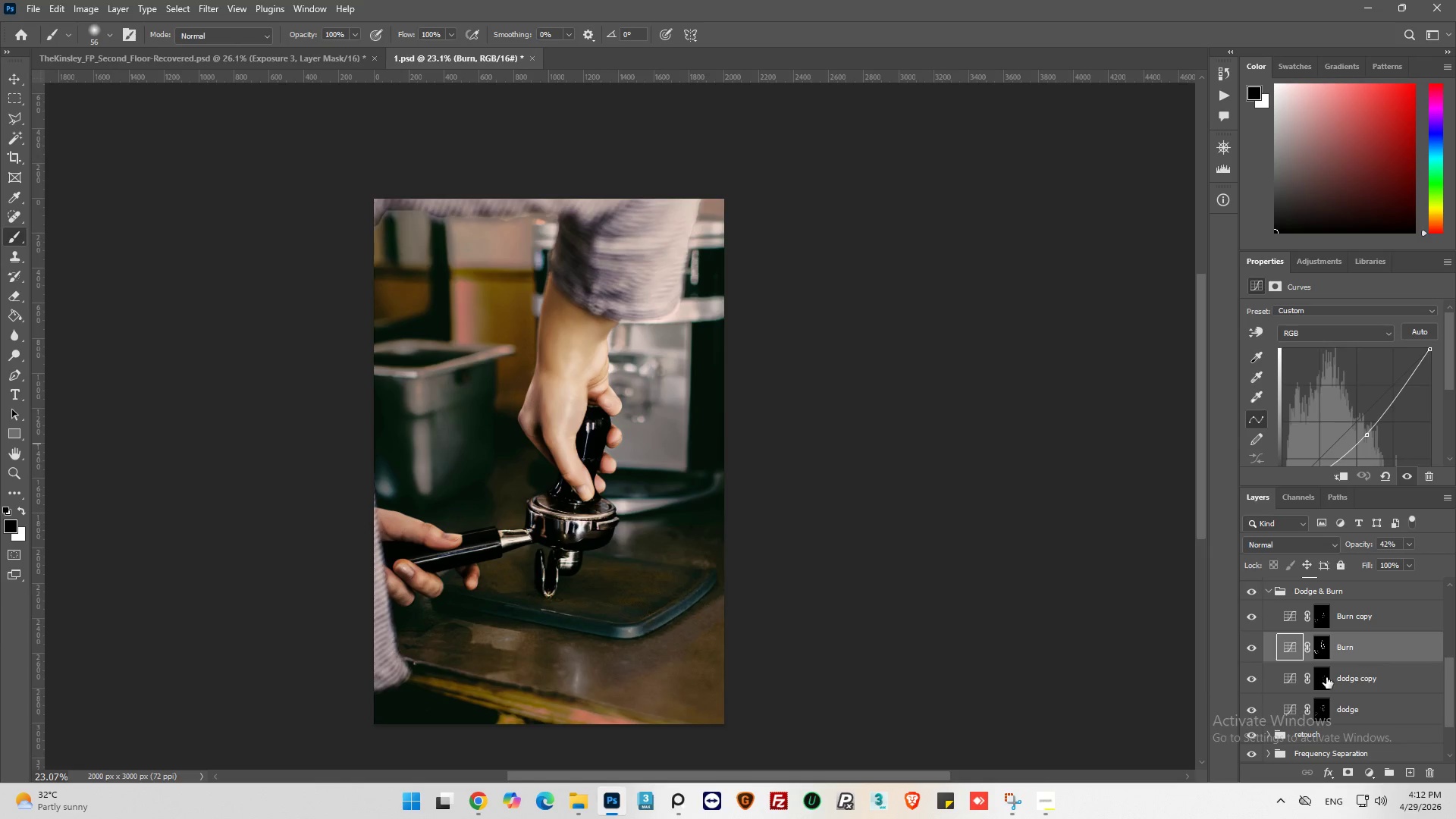 
scroll: coordinate [1275, 634], scroll_direction: up, amount: 10.0
 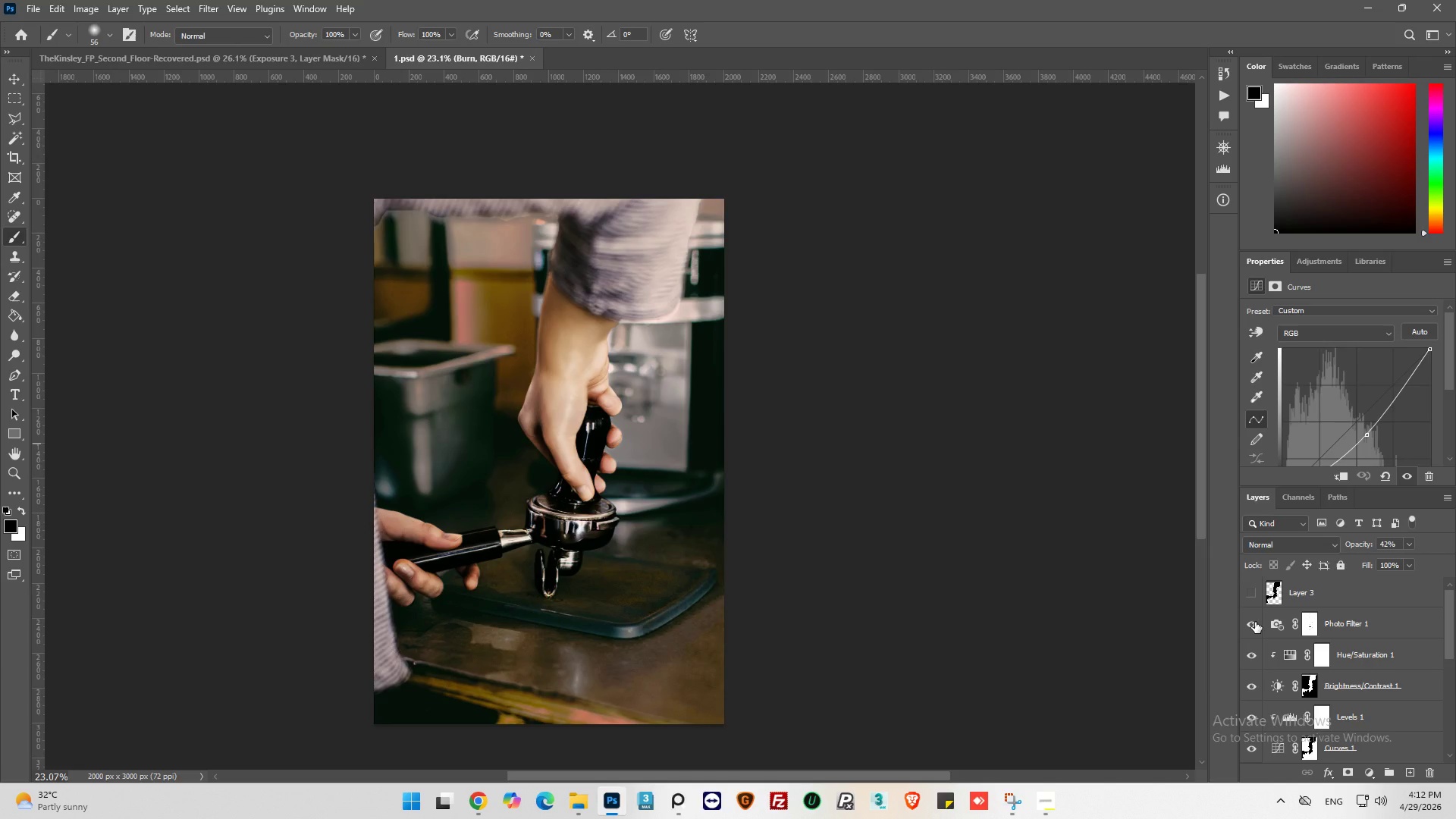 
left_click([1255, 622])
 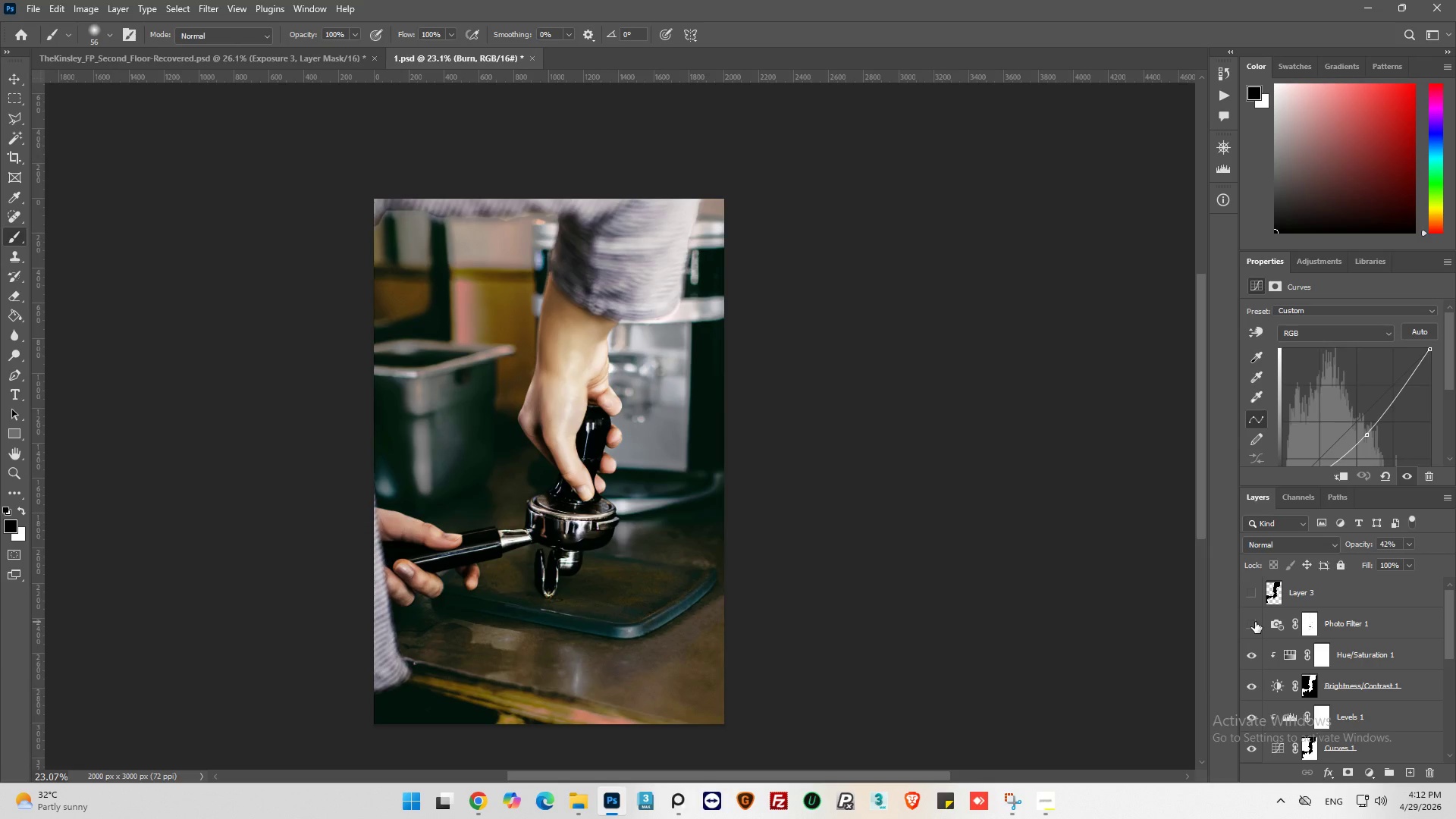 
left_click([1255, 622])
 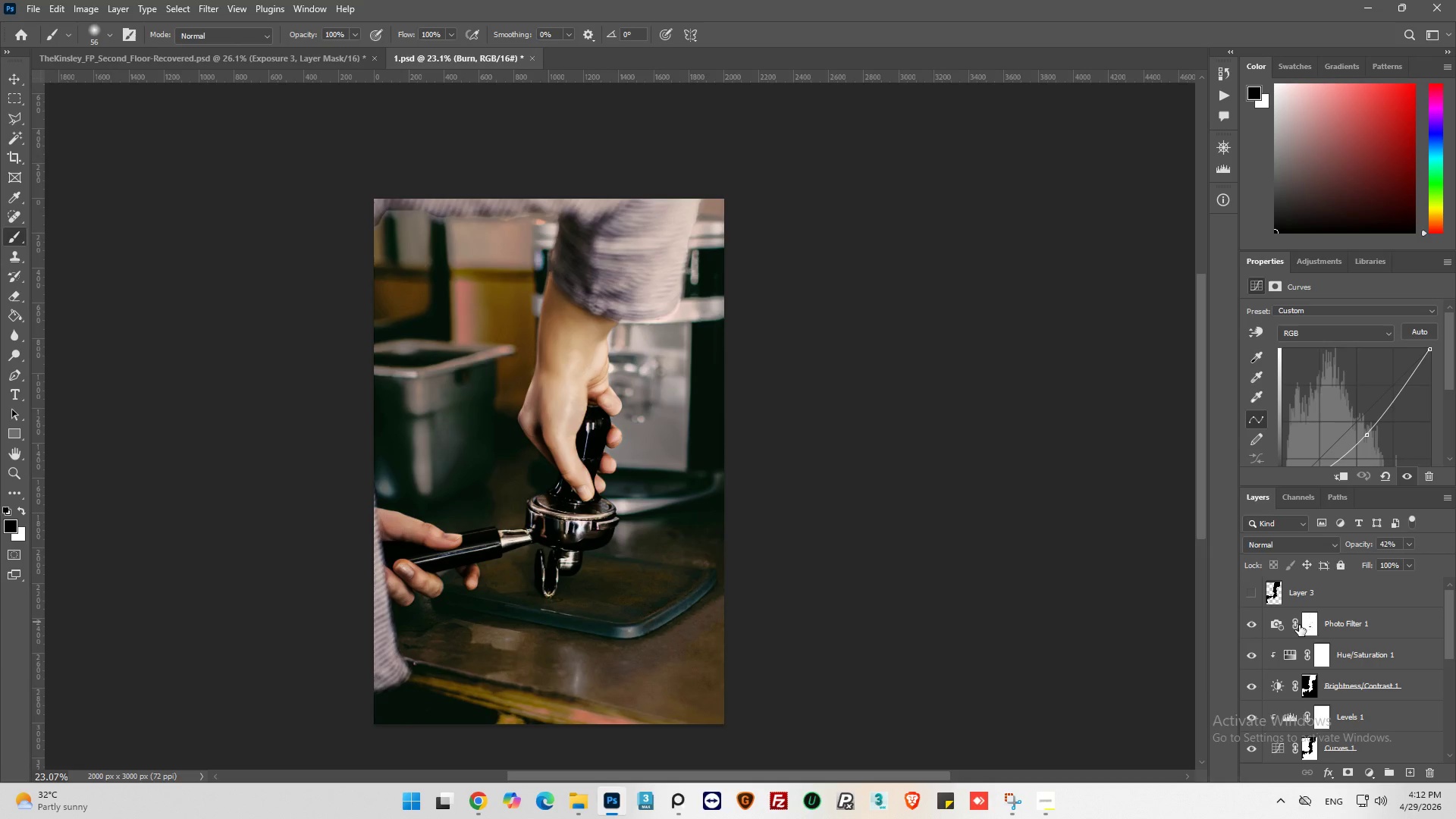 
left_click([1313, 628])
 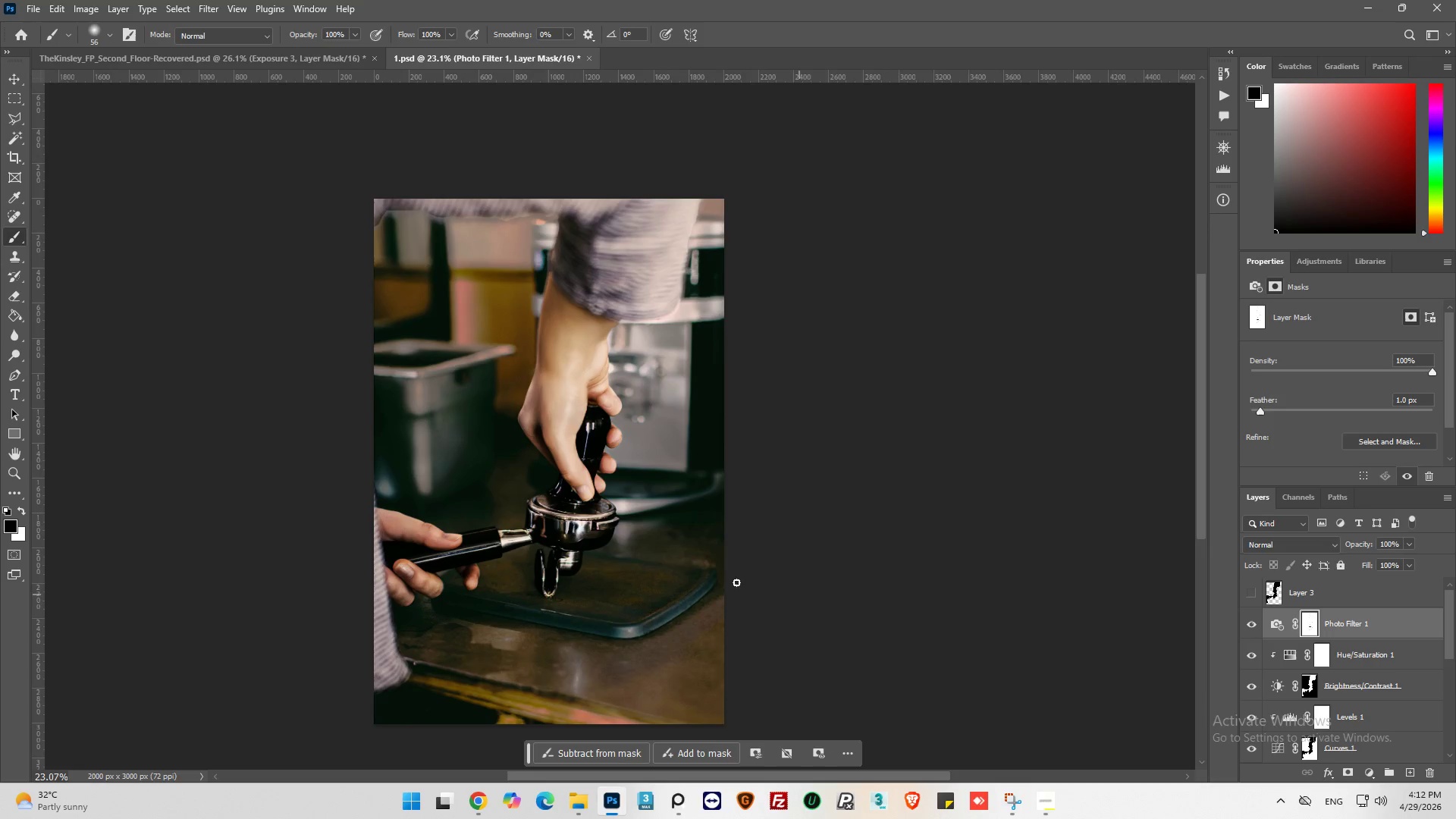 
hold_key(key=AltLeft, duration=1.16)
scroll: coordinate [487, 529], scroll_direction: up, amount: 12.0
 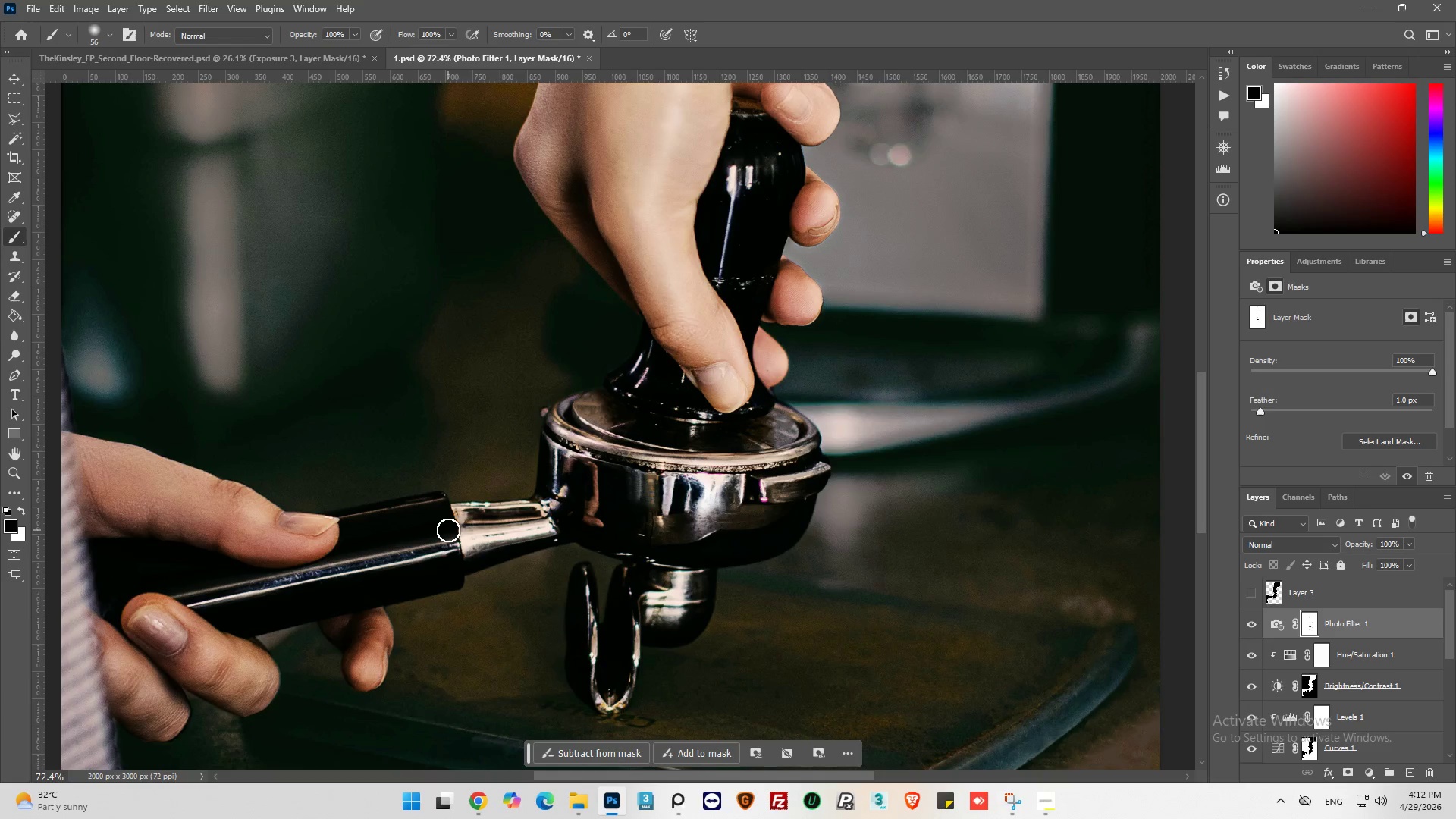 
key(X)
 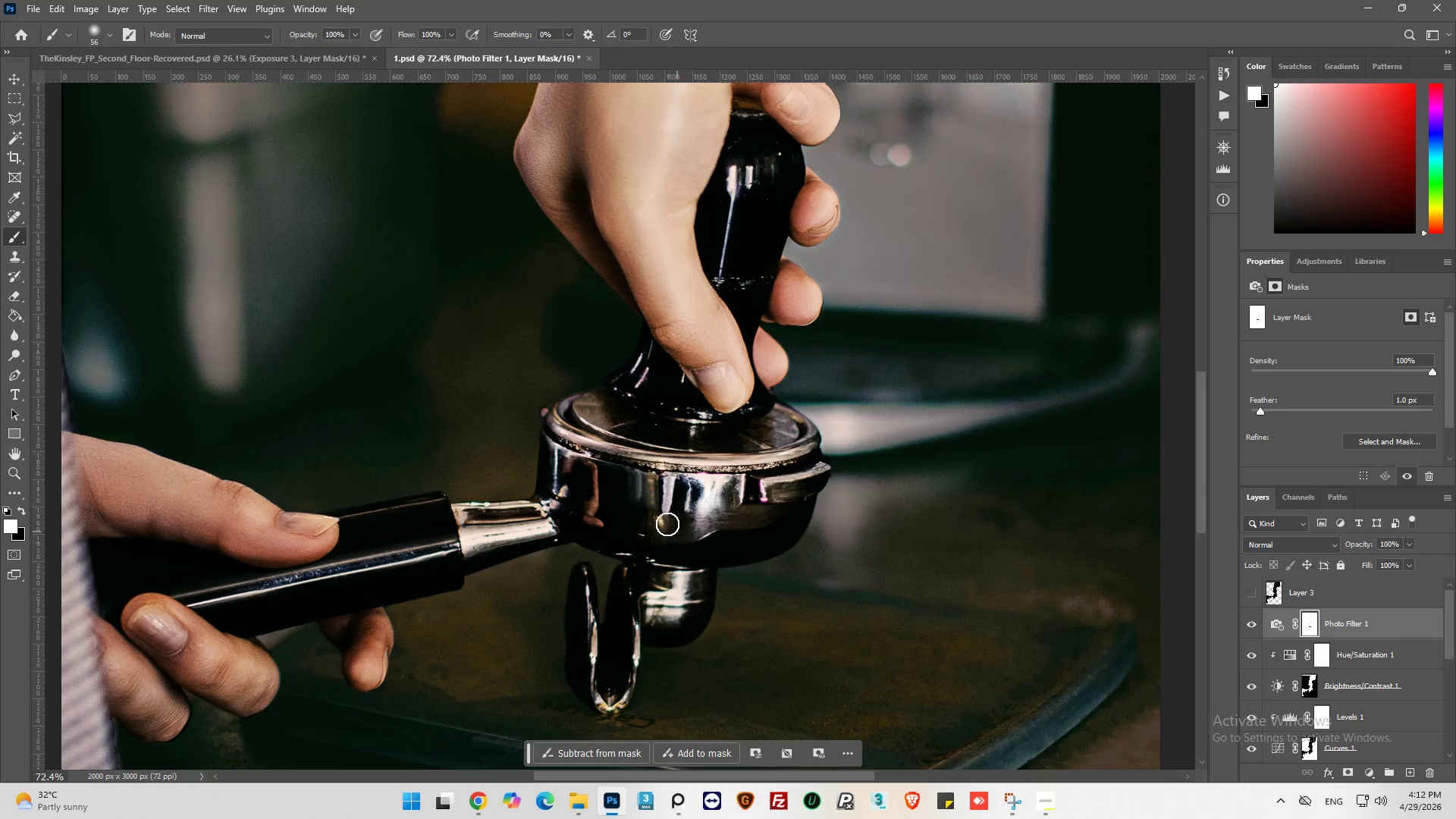 
left_click_drag(start_coordinate=[637, 510], to_coordinate=[759, 470])
 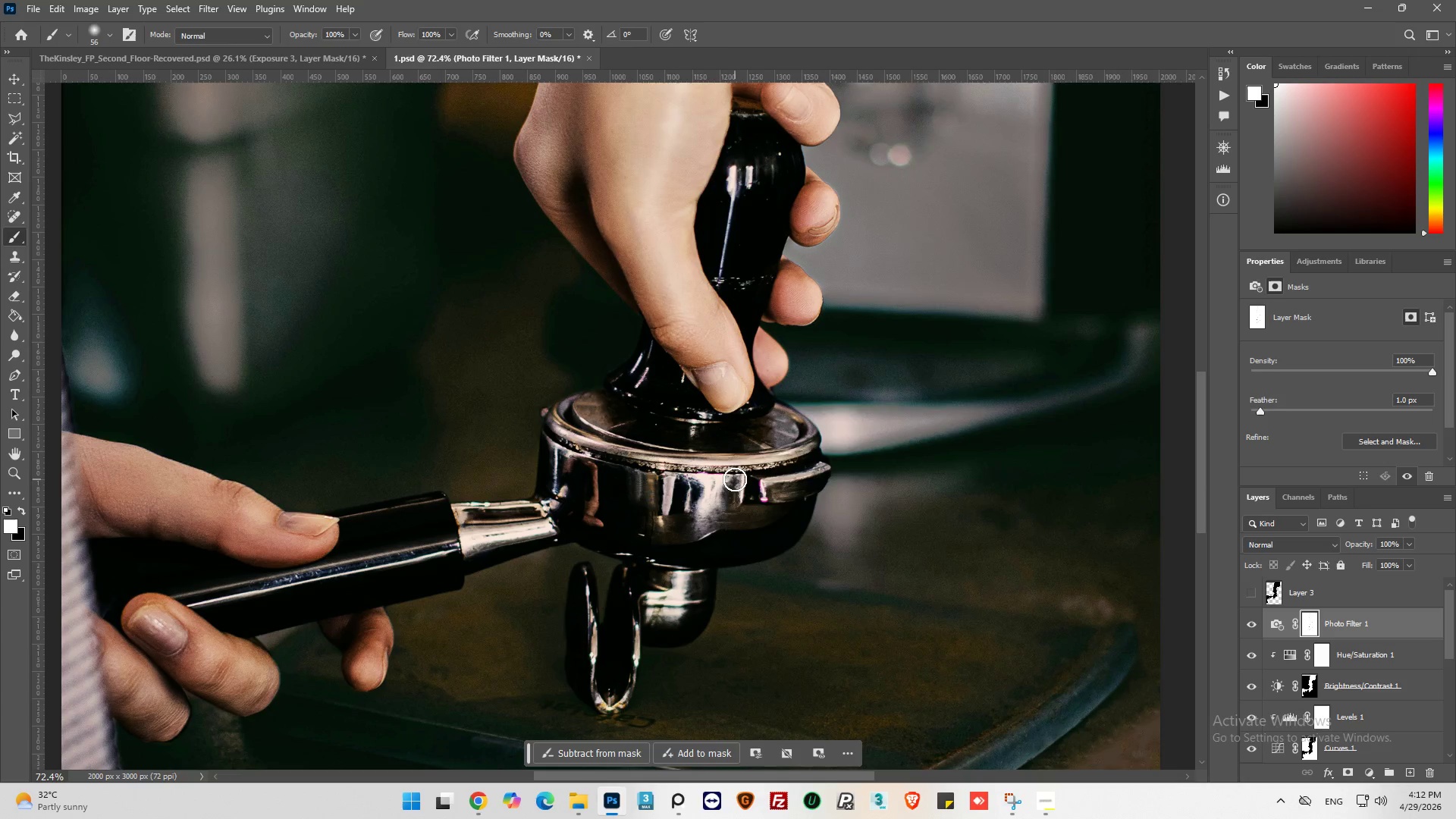 
left_click_drag(start_coordinate=[735, 480], to_coordinate=[649, 499])
 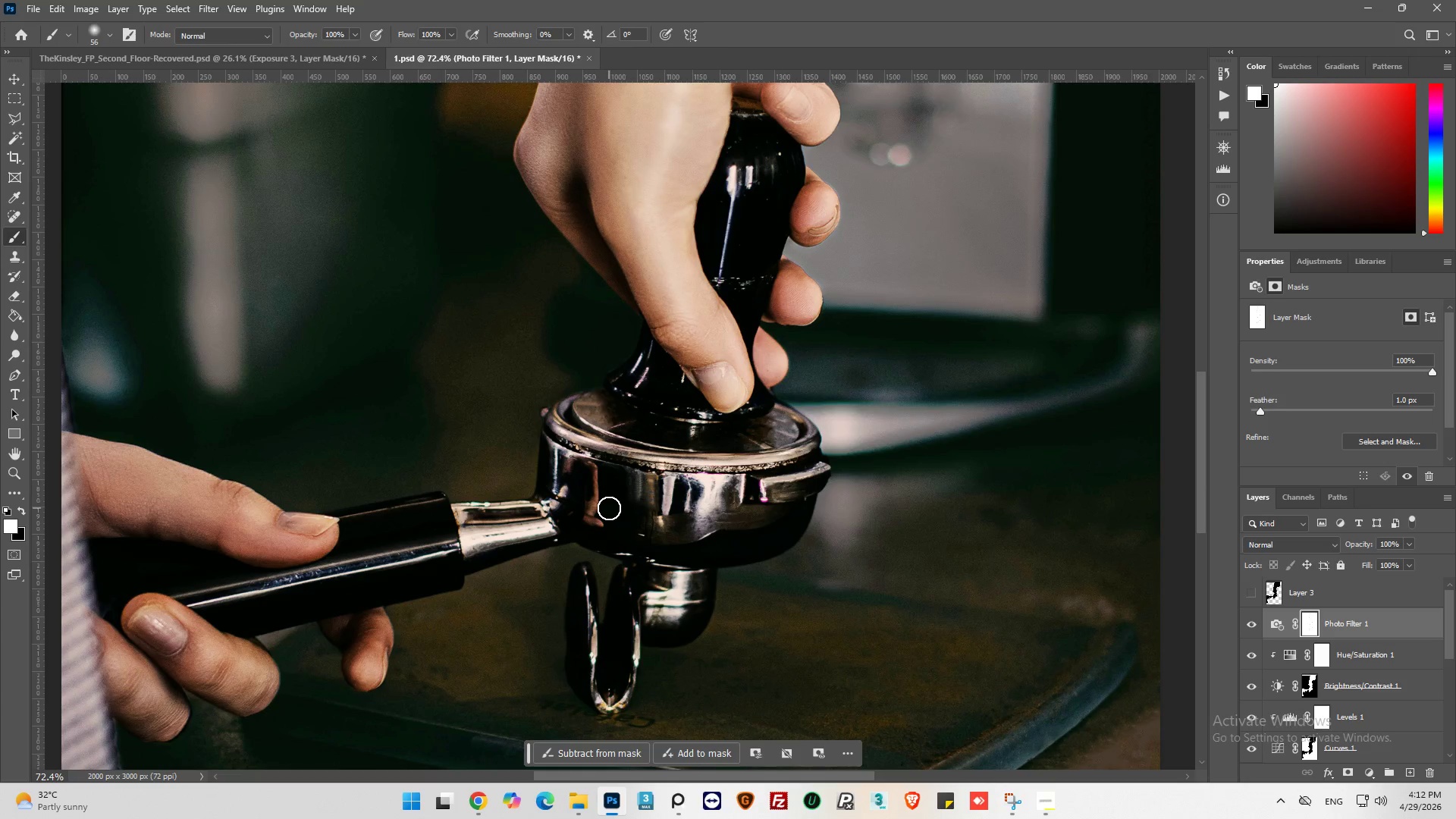 
left_click_drag(start_coordinate=[609, 508], to_coordinate=[673, 442])
 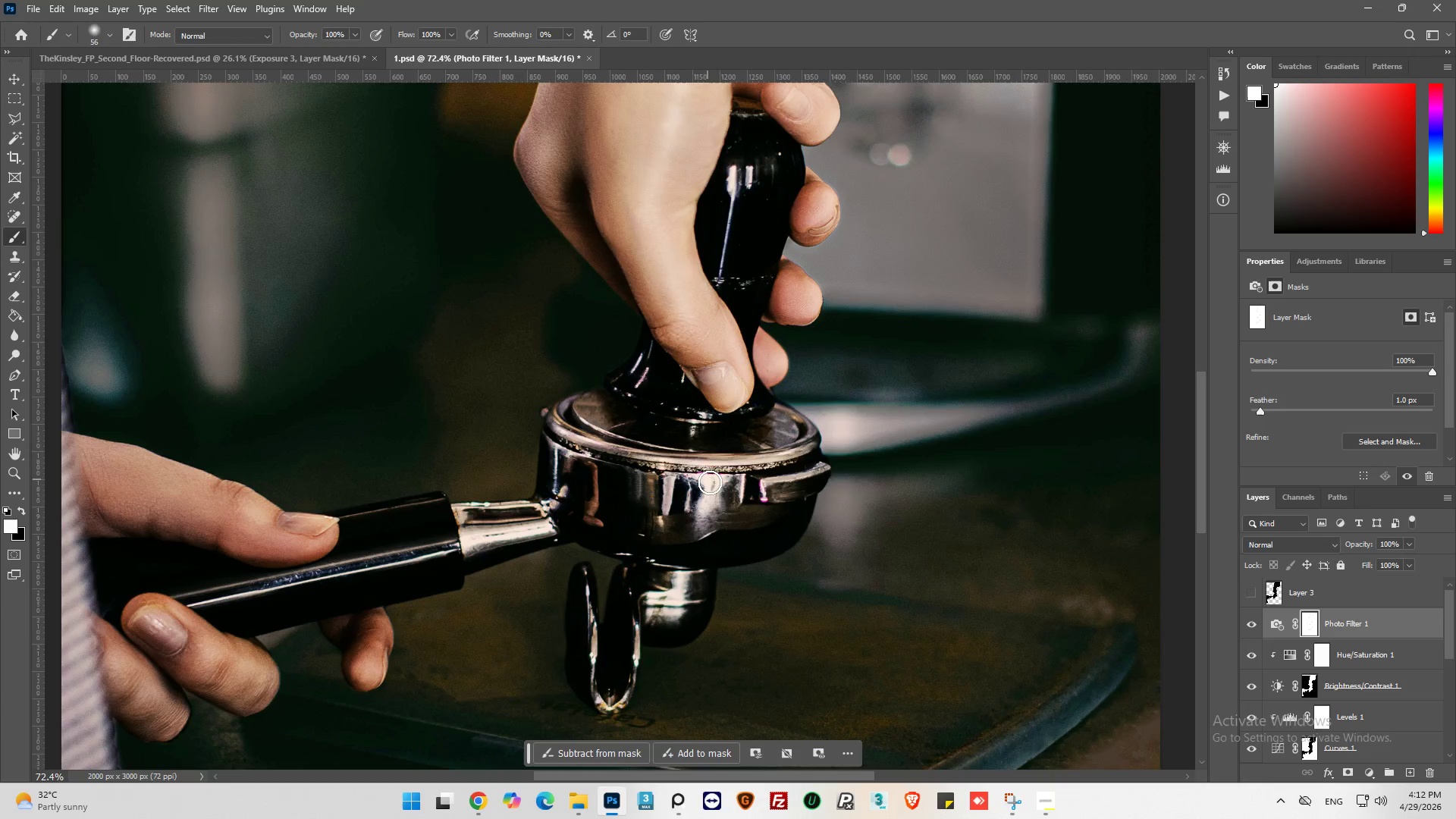 
key(Alt+AltLeft)
 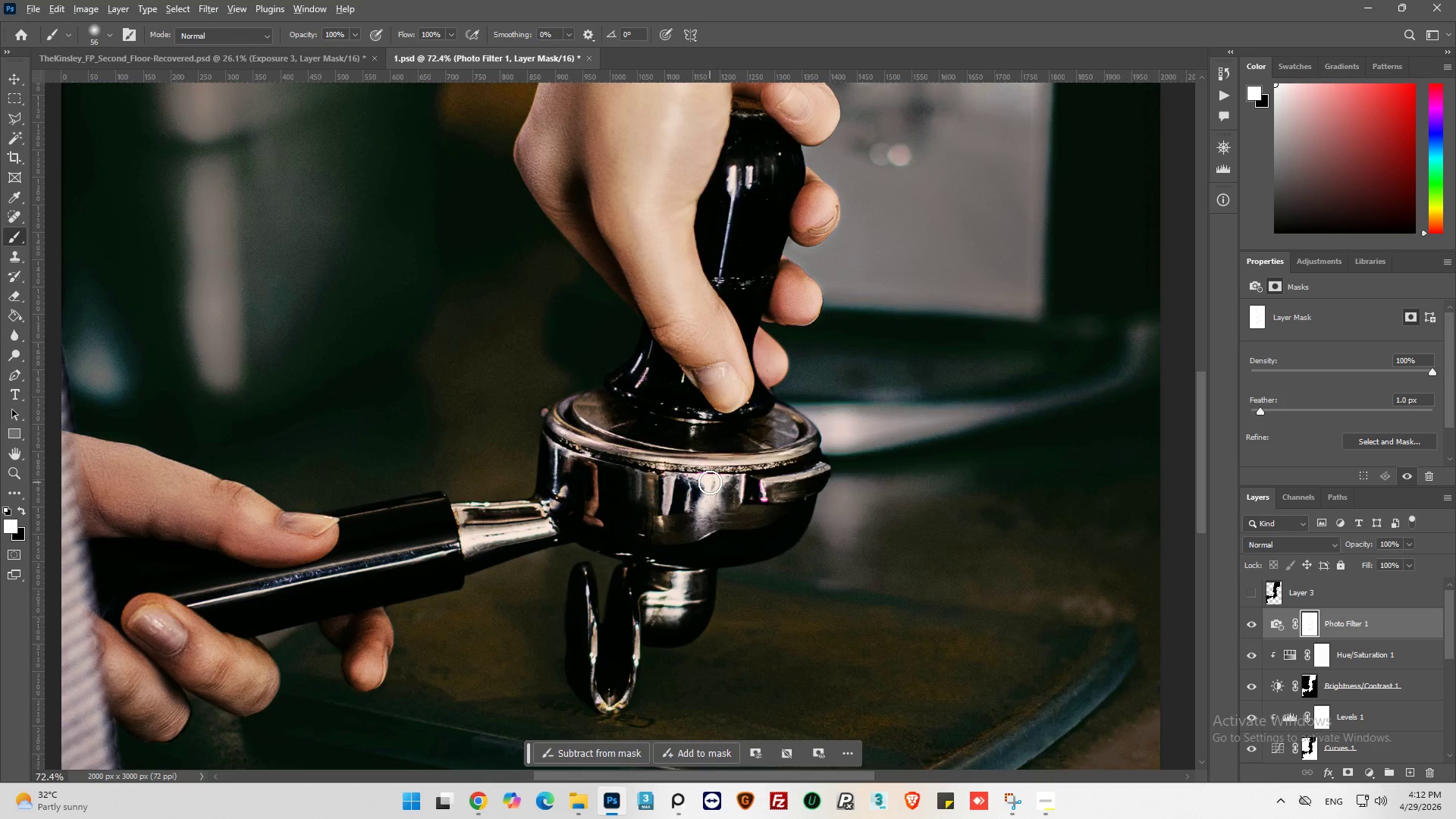 
scroll: coordinate [716, 515], scroll_direction: down, amount: 6.0
 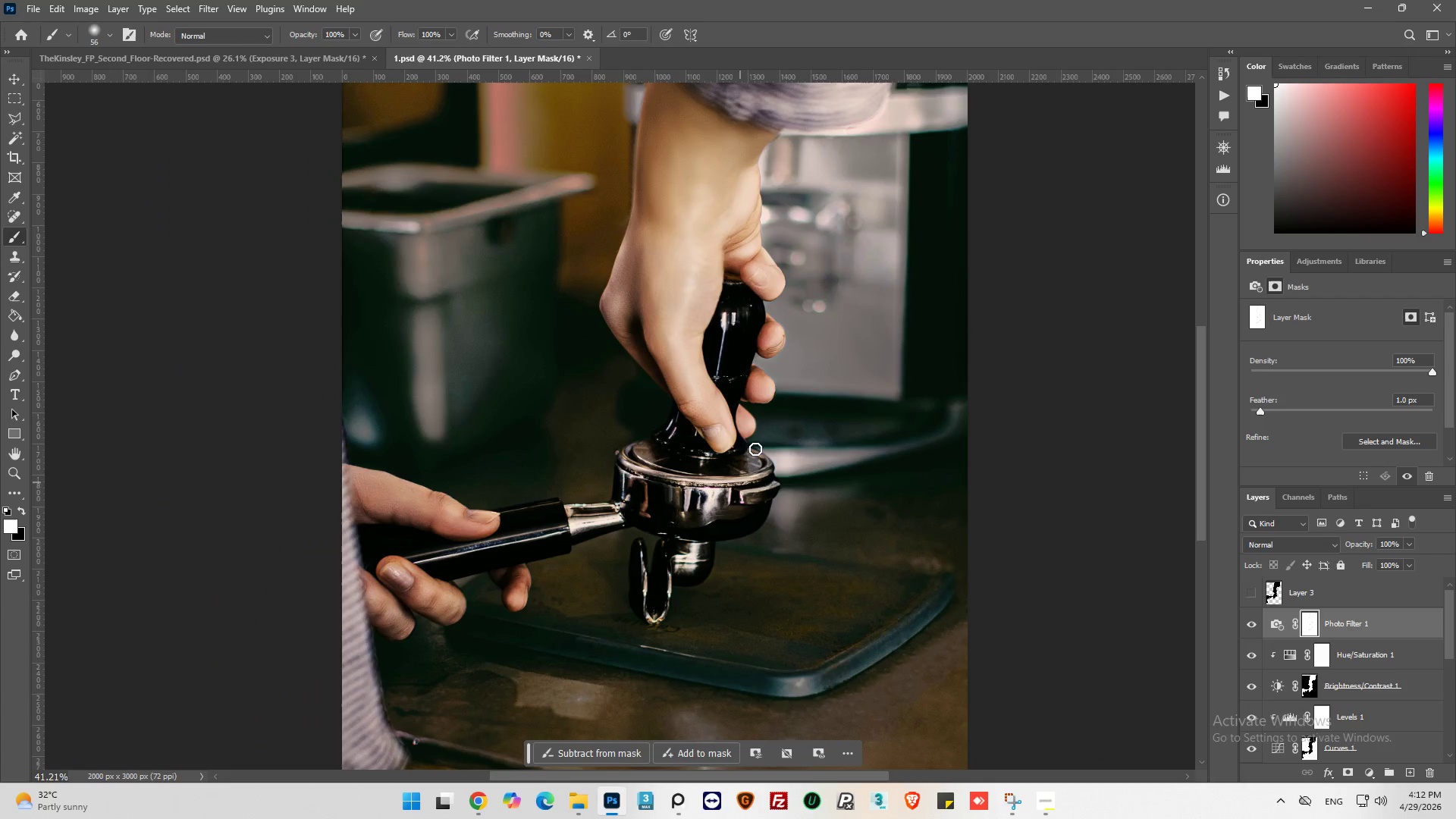 
key(Alt+AltLeft)
 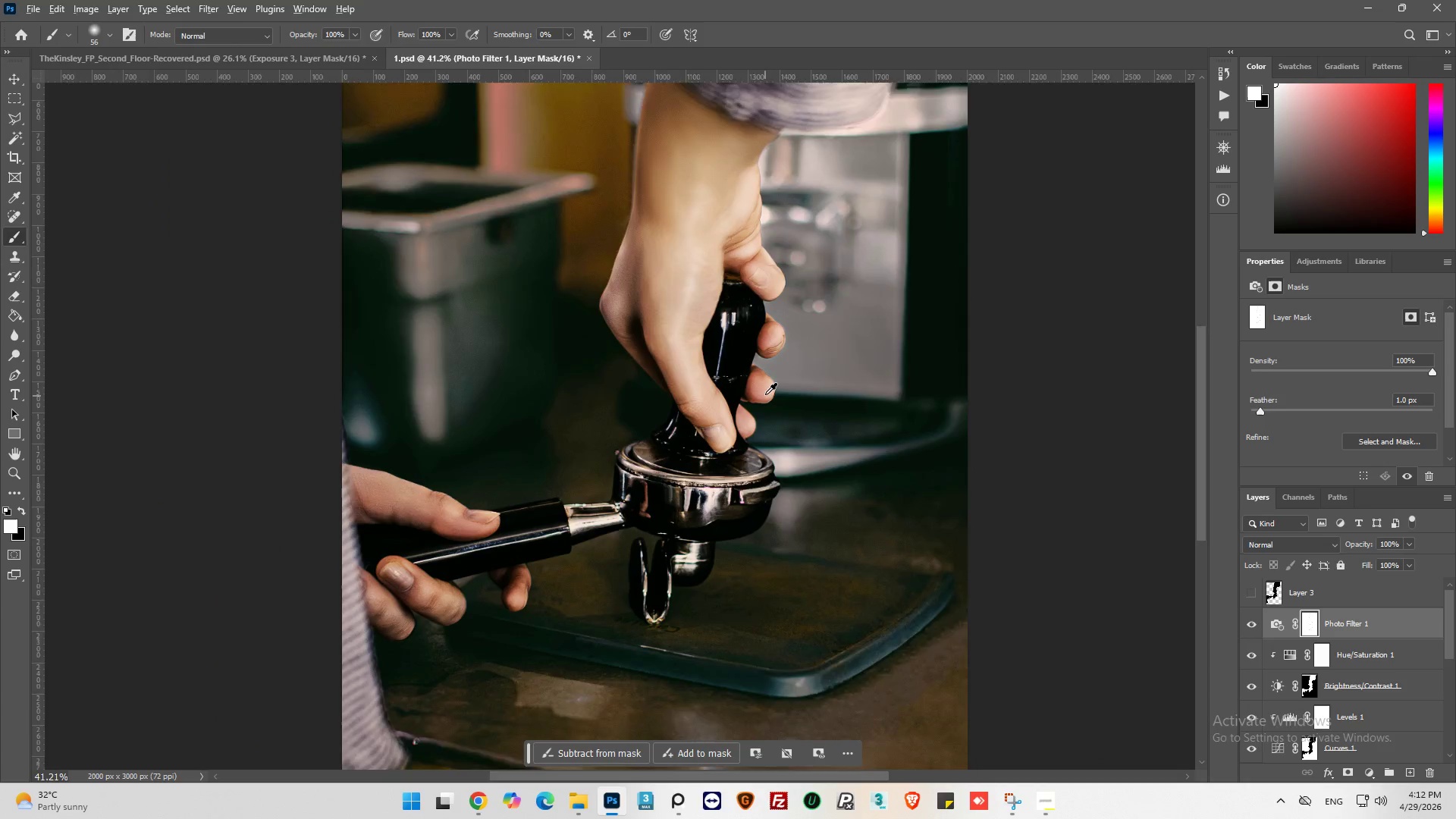 
scroll: coordinate [765, 394], scroll_direction: up, amount: 2.0
 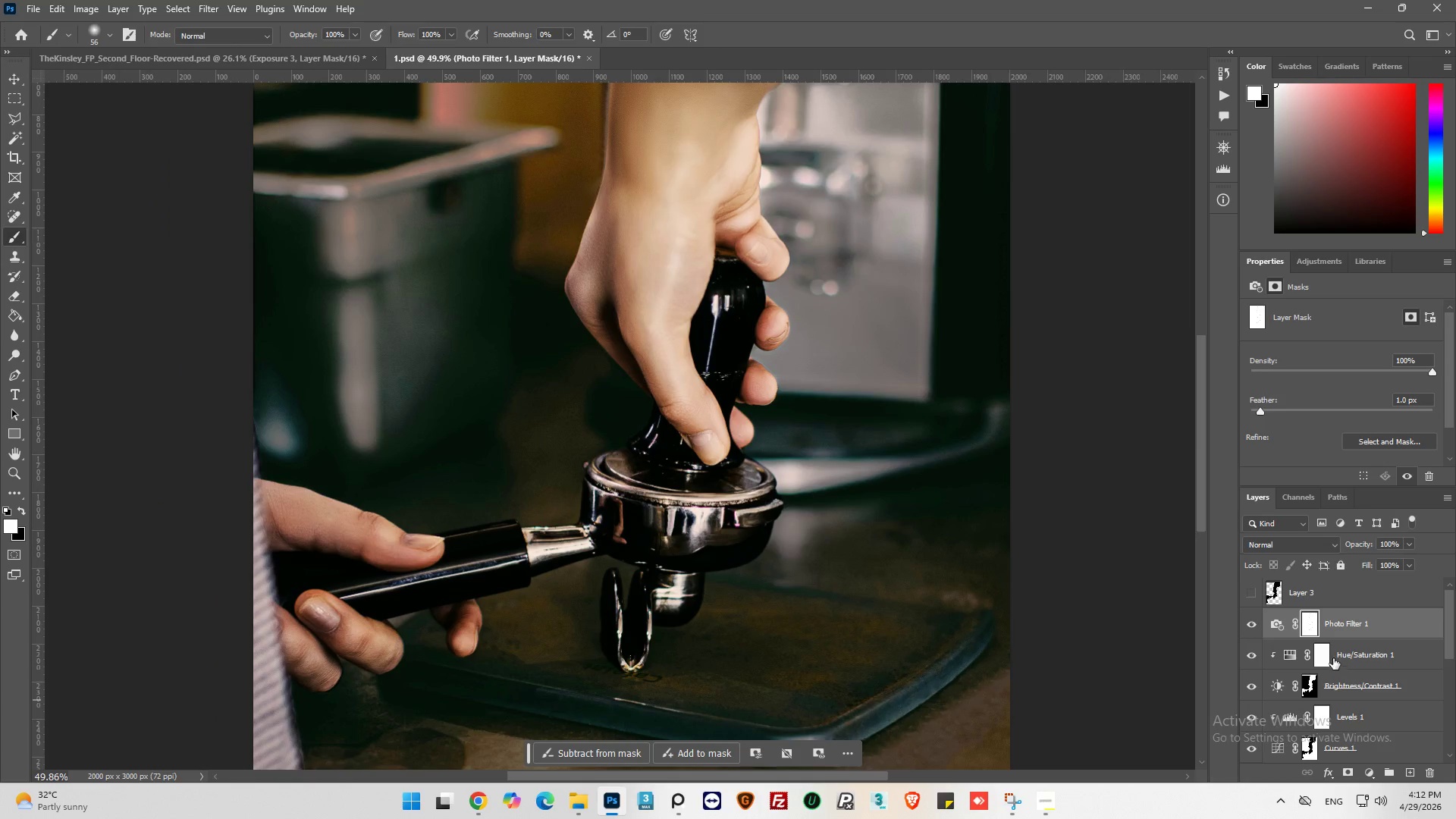 
hold_key(key=ControlLeft, duration=0.58)
left_click([1313, 626])
 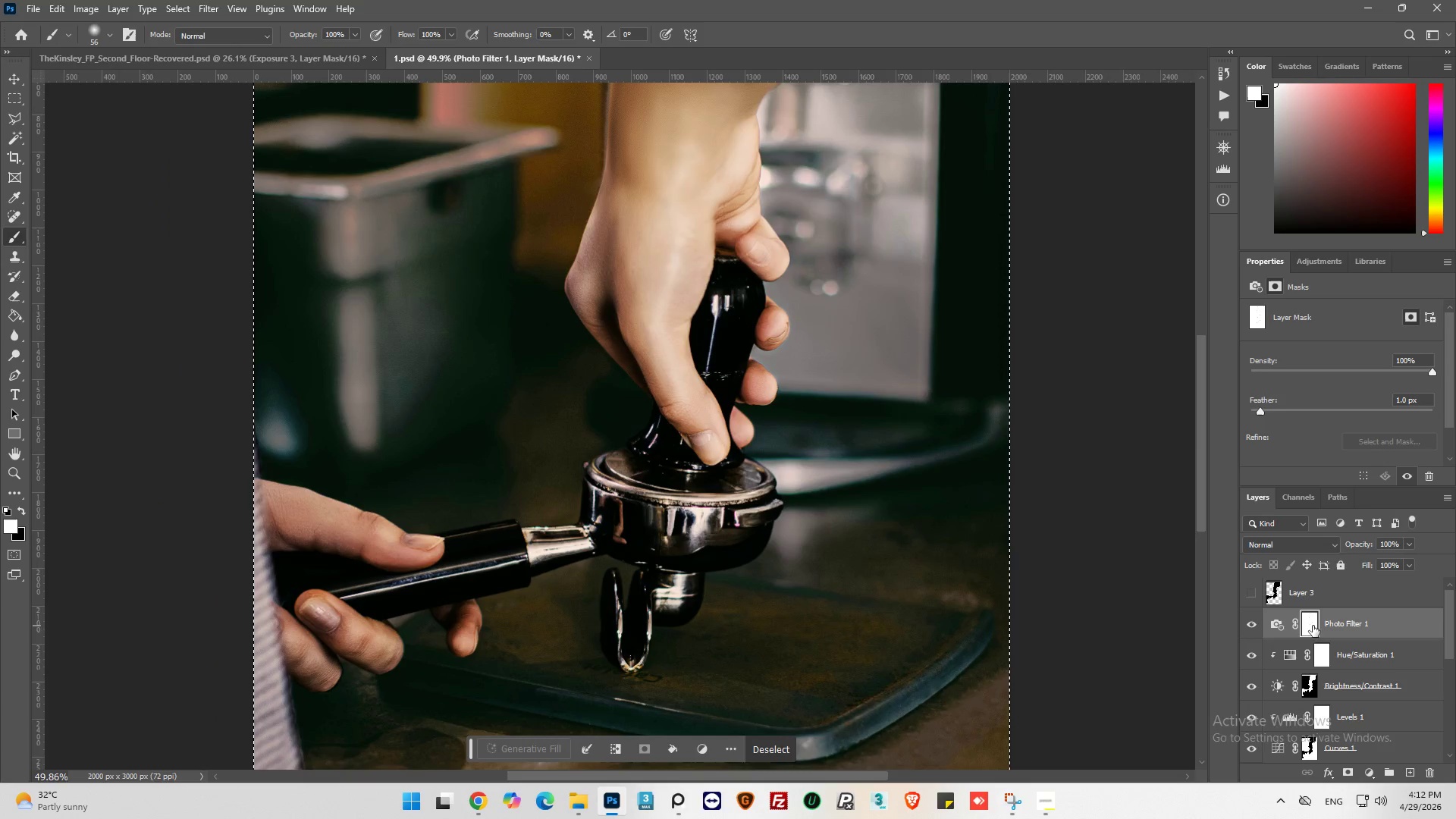 
hold_key(key=AltLeft, duration=0.56)
scroll: coordinate [697, 482], scroll_direction: down, amount: 10.0
 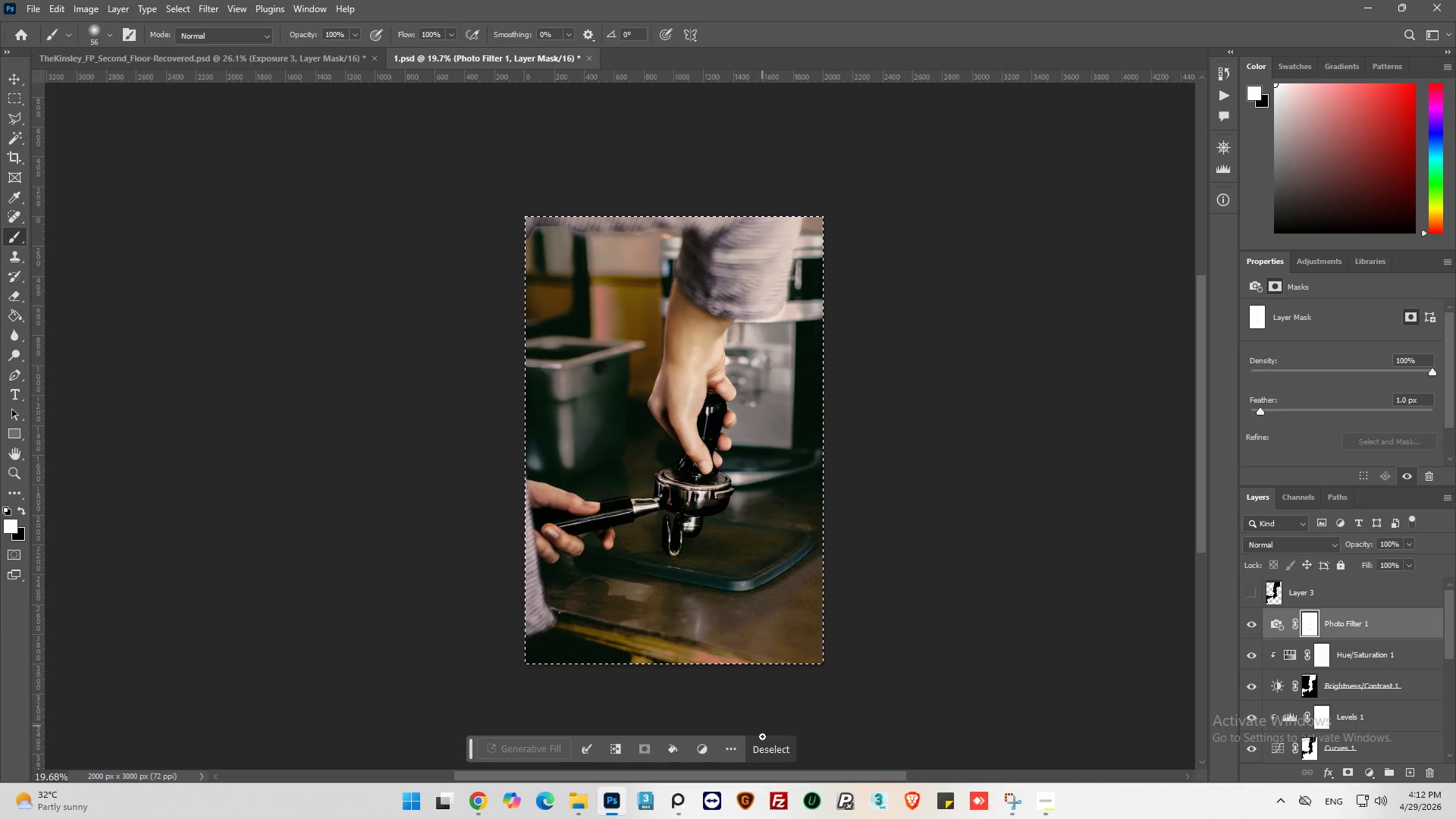 
left_click([769, 752])
 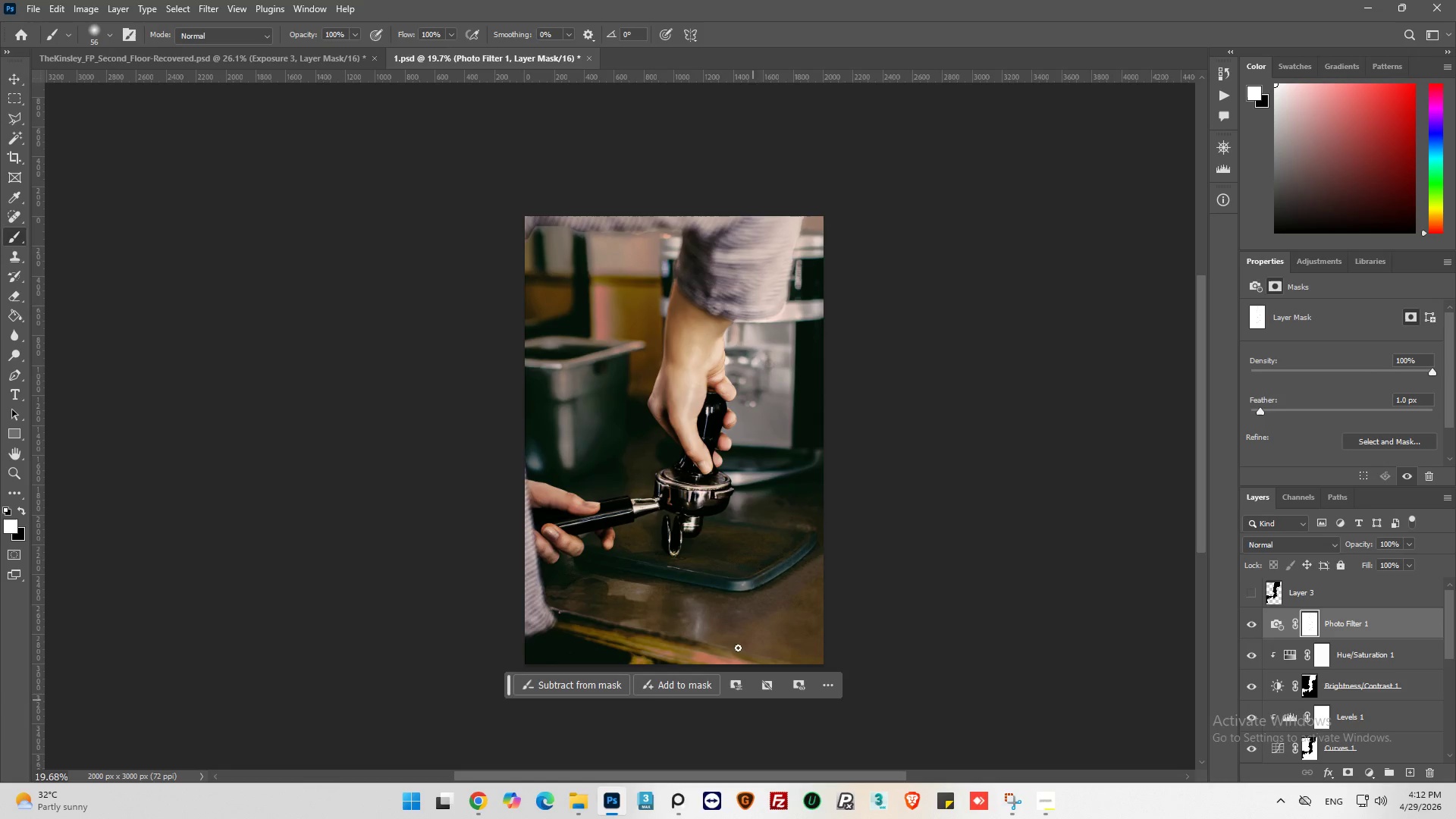 
hold_key(key=AltLeft, duration=0.95)
scroll: coordinate [723, 519], scroll_direction: up, amount: 11.0
 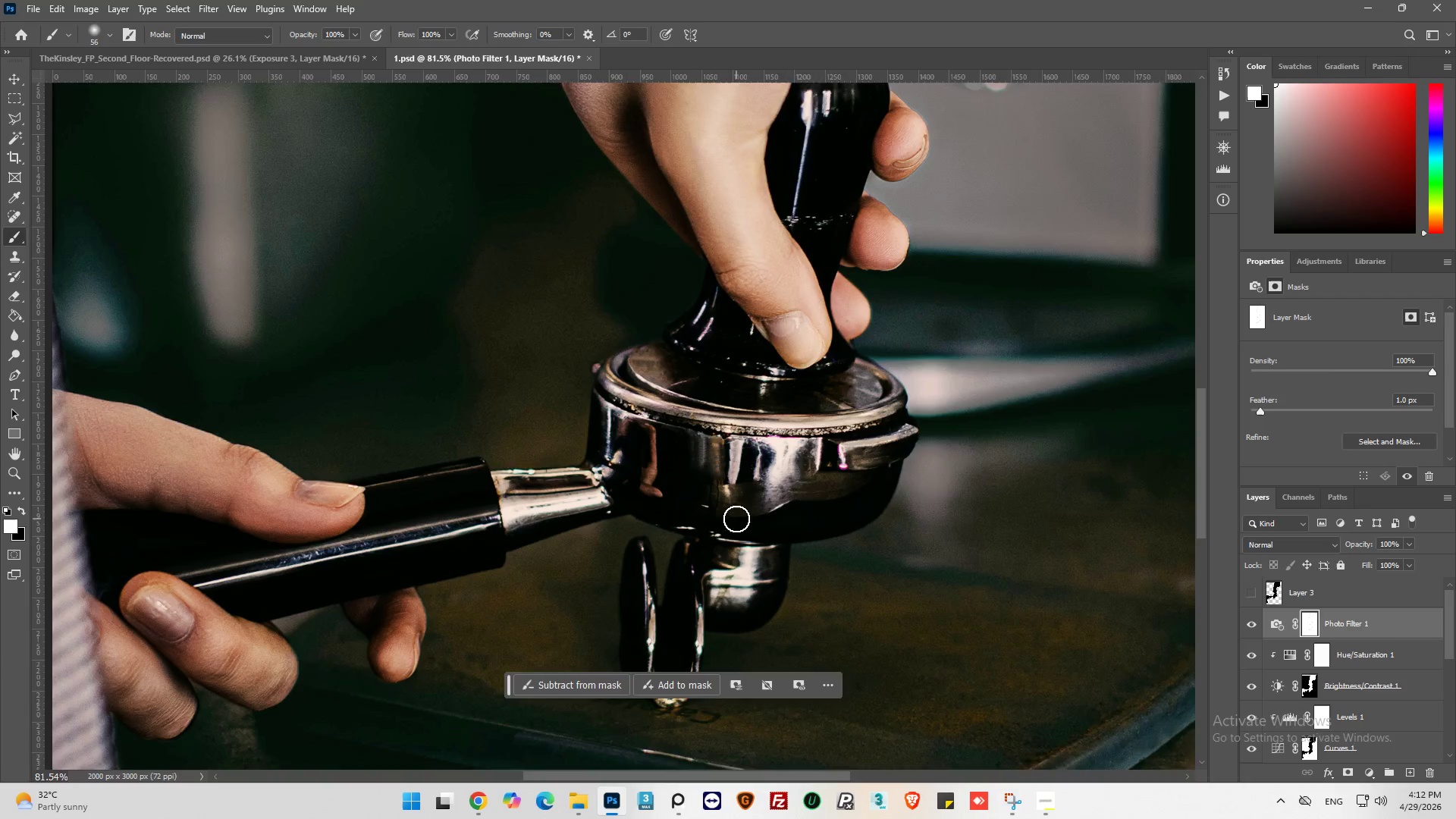 
scroll: coordinate [736, 519], scroll_direction: down, amount: 5.0
 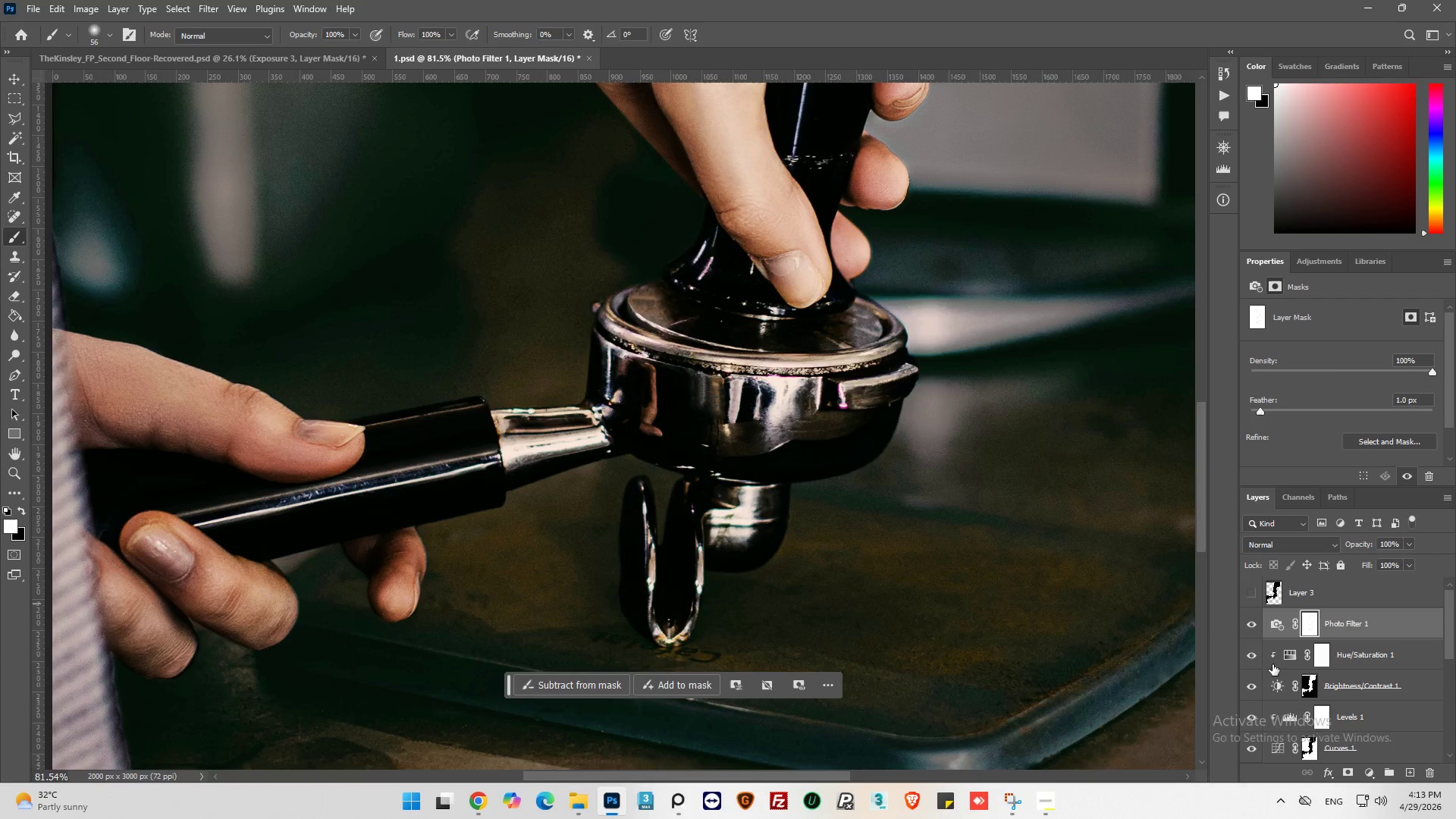 
wait(5.99)
 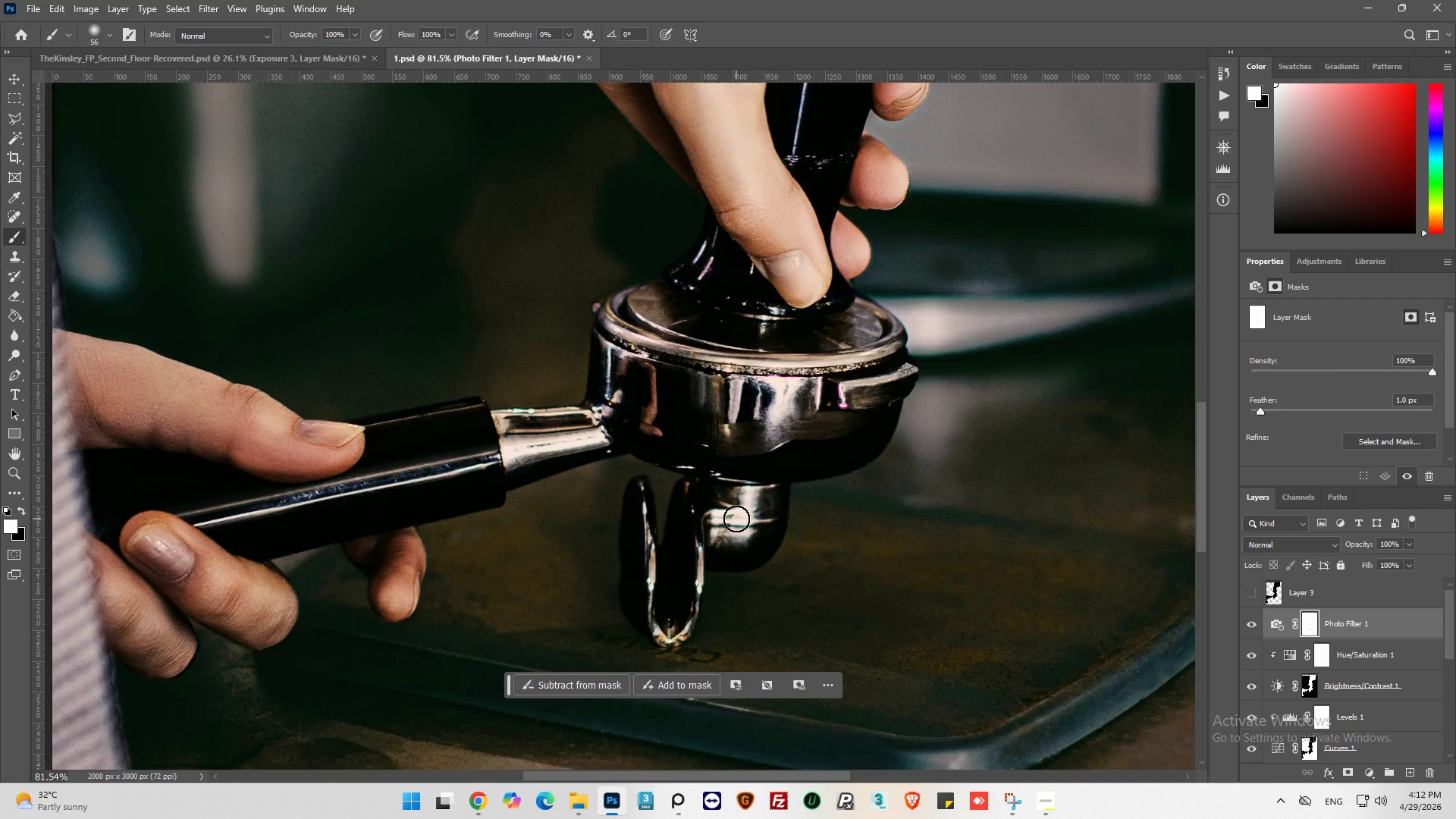 
left_click([1255, 687])
 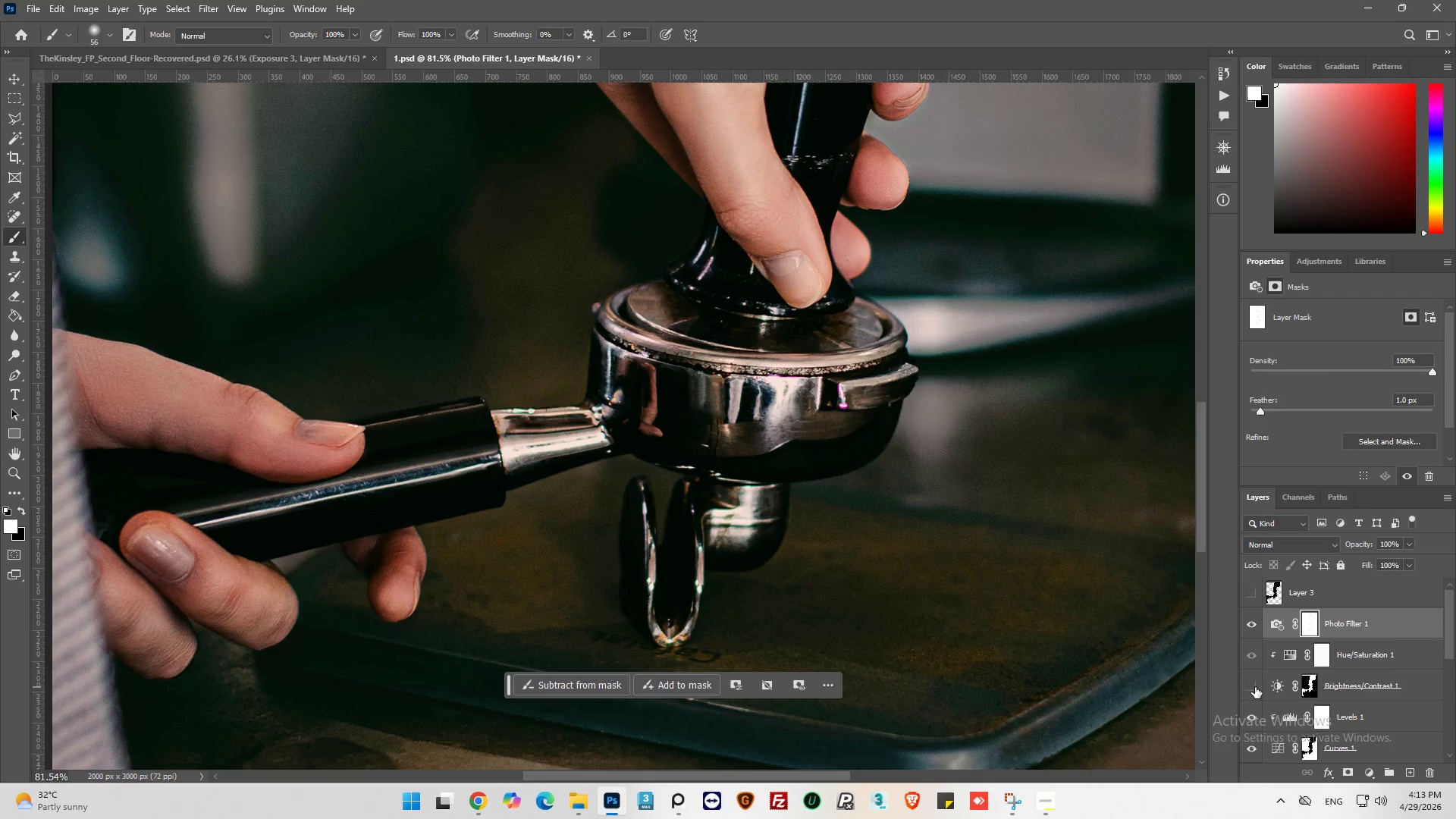 
left_click([1255, 687])
 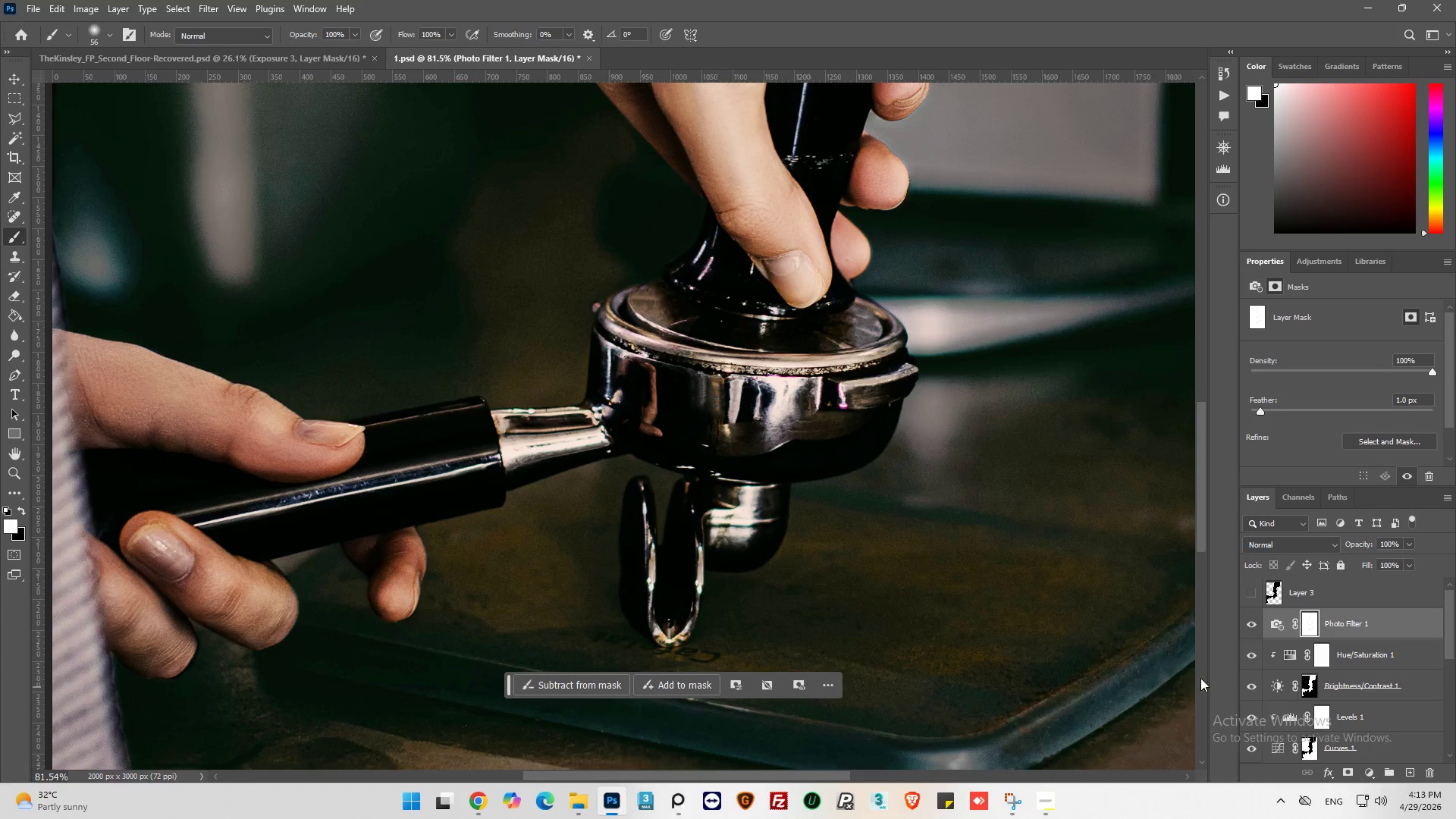 
hold_key(key=AltLeft, duration=0.44)
scroll: coordinate [597, 459], scroll_direction: down, amount: 5.0
 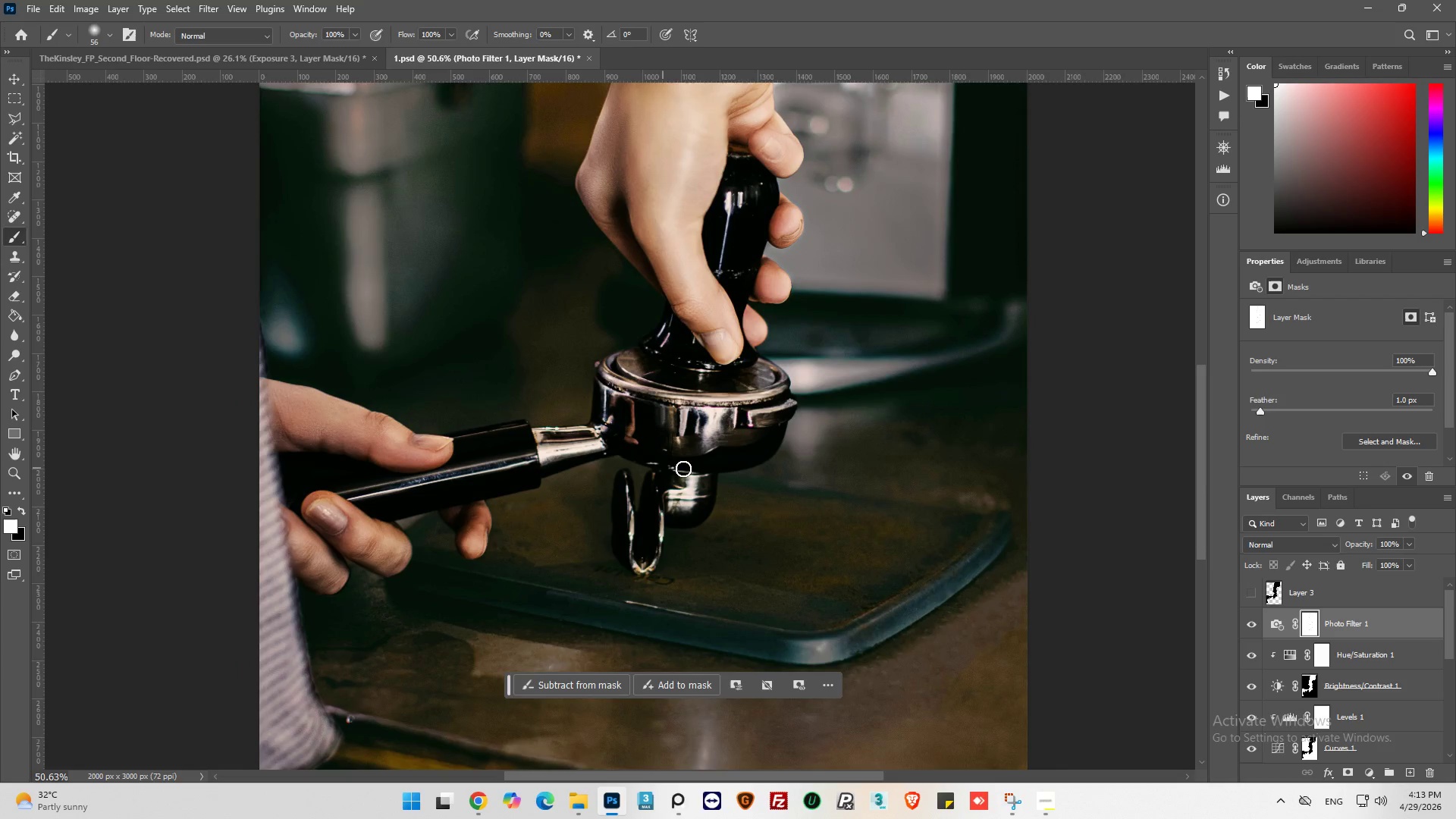 
hold_key(key=AltLeft, duration=0.39)
 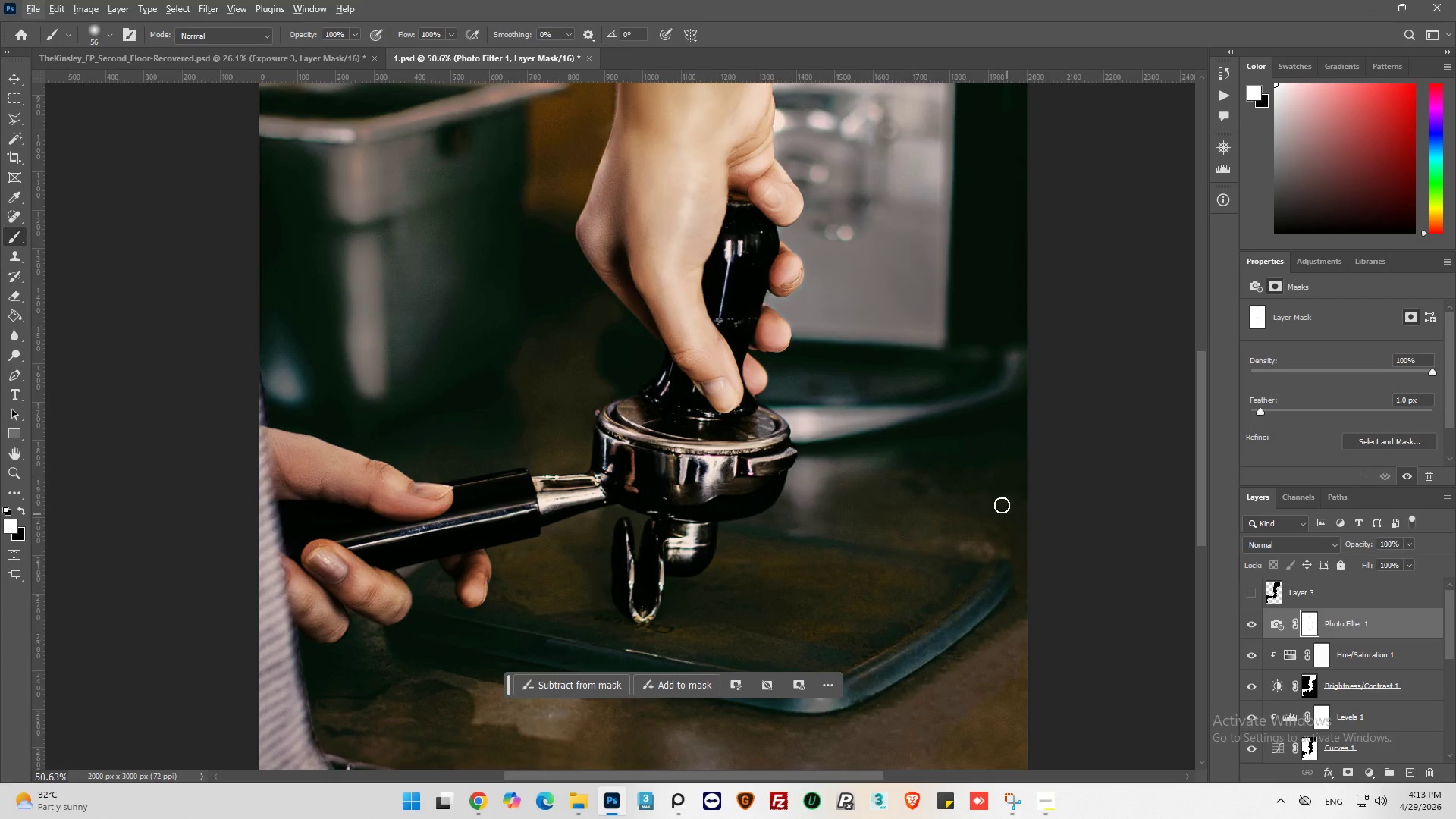 
scroll: coordinate [704, 470], scroll_direction: up, amount: 4.0
 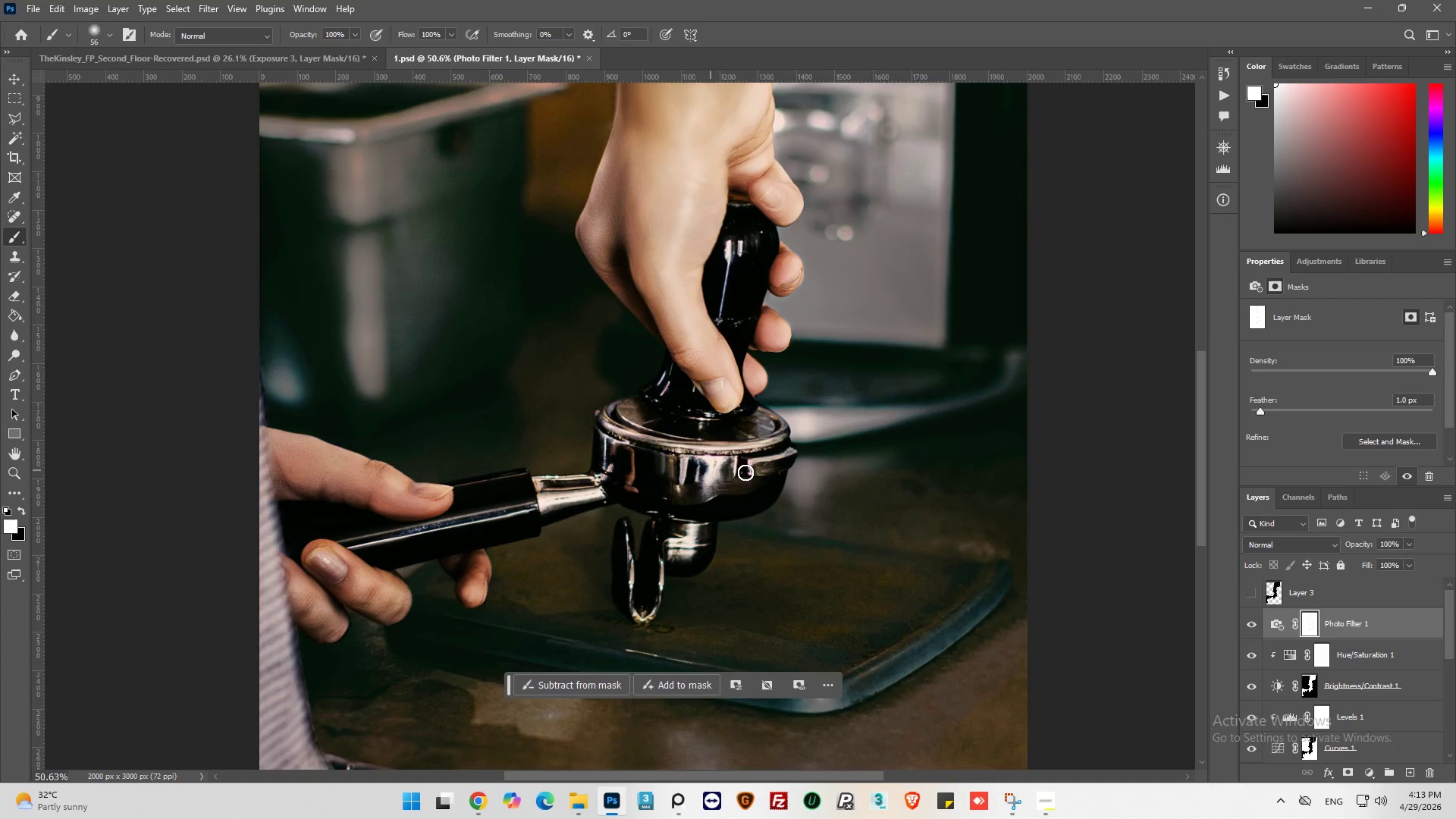 
key(Alt+AltLeft)
 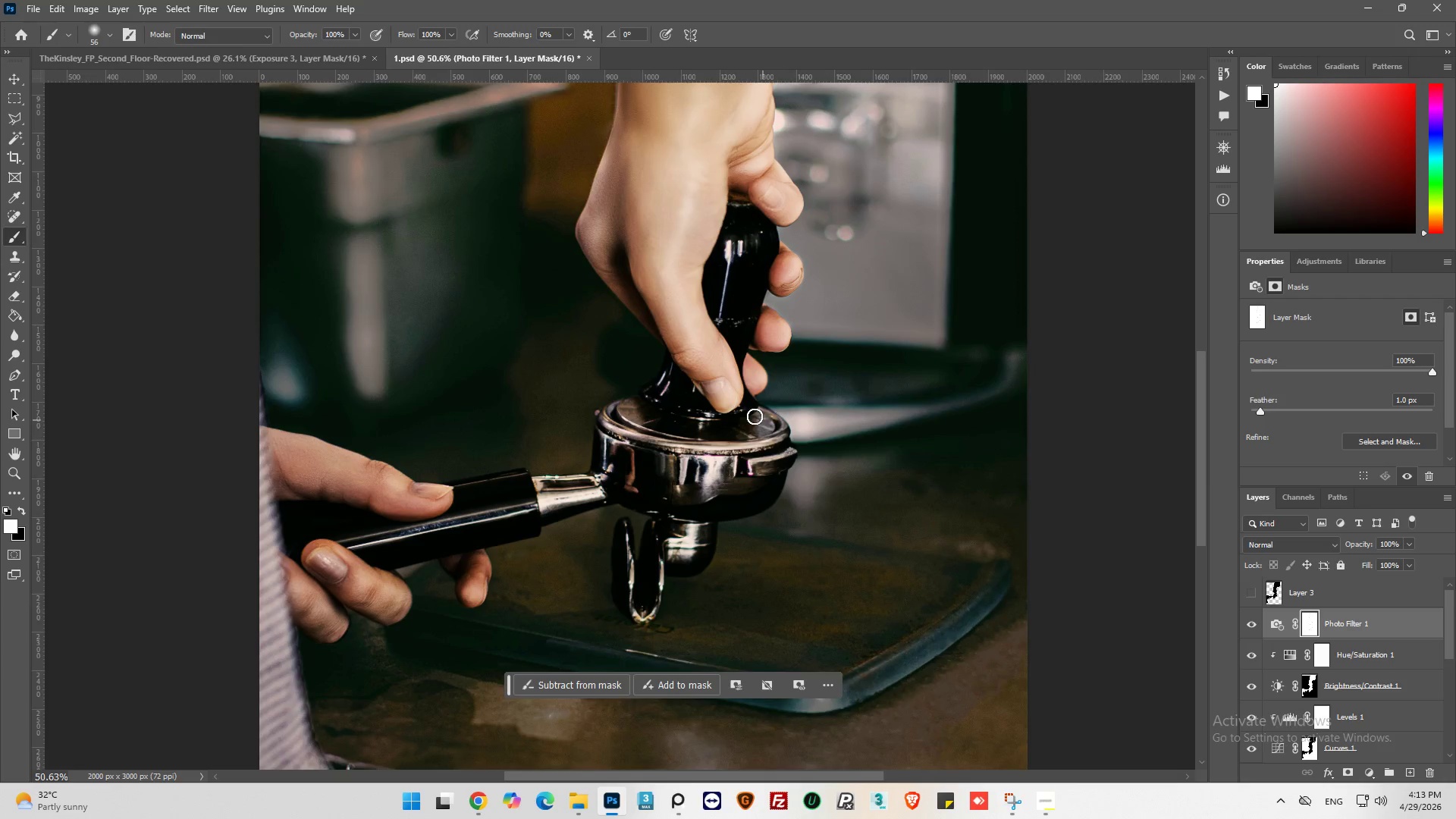 
key(Alt+AltLeft)
 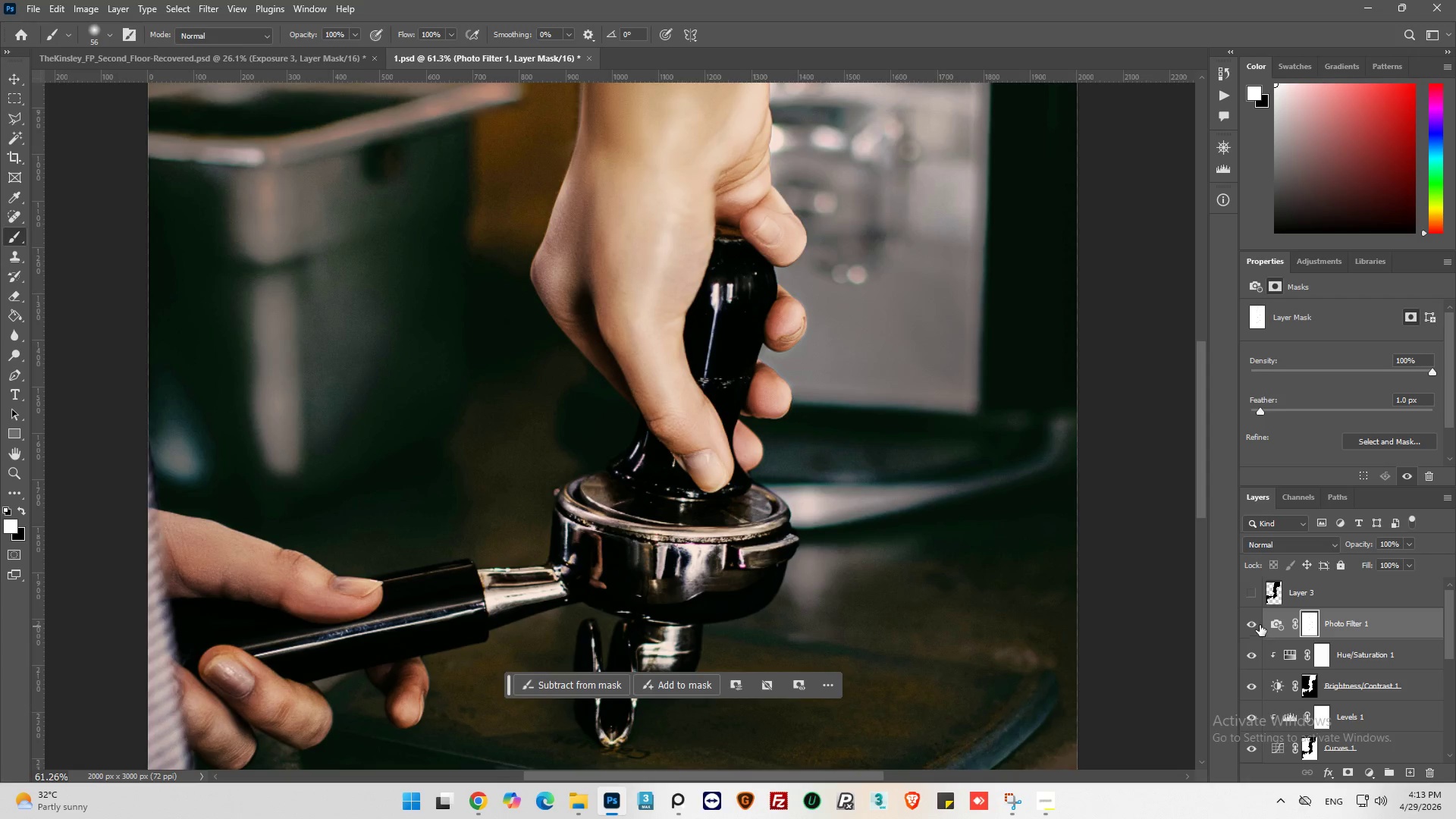 
scroll: coordinate [789, 439], scroll_direction: up, amount: 8.0
 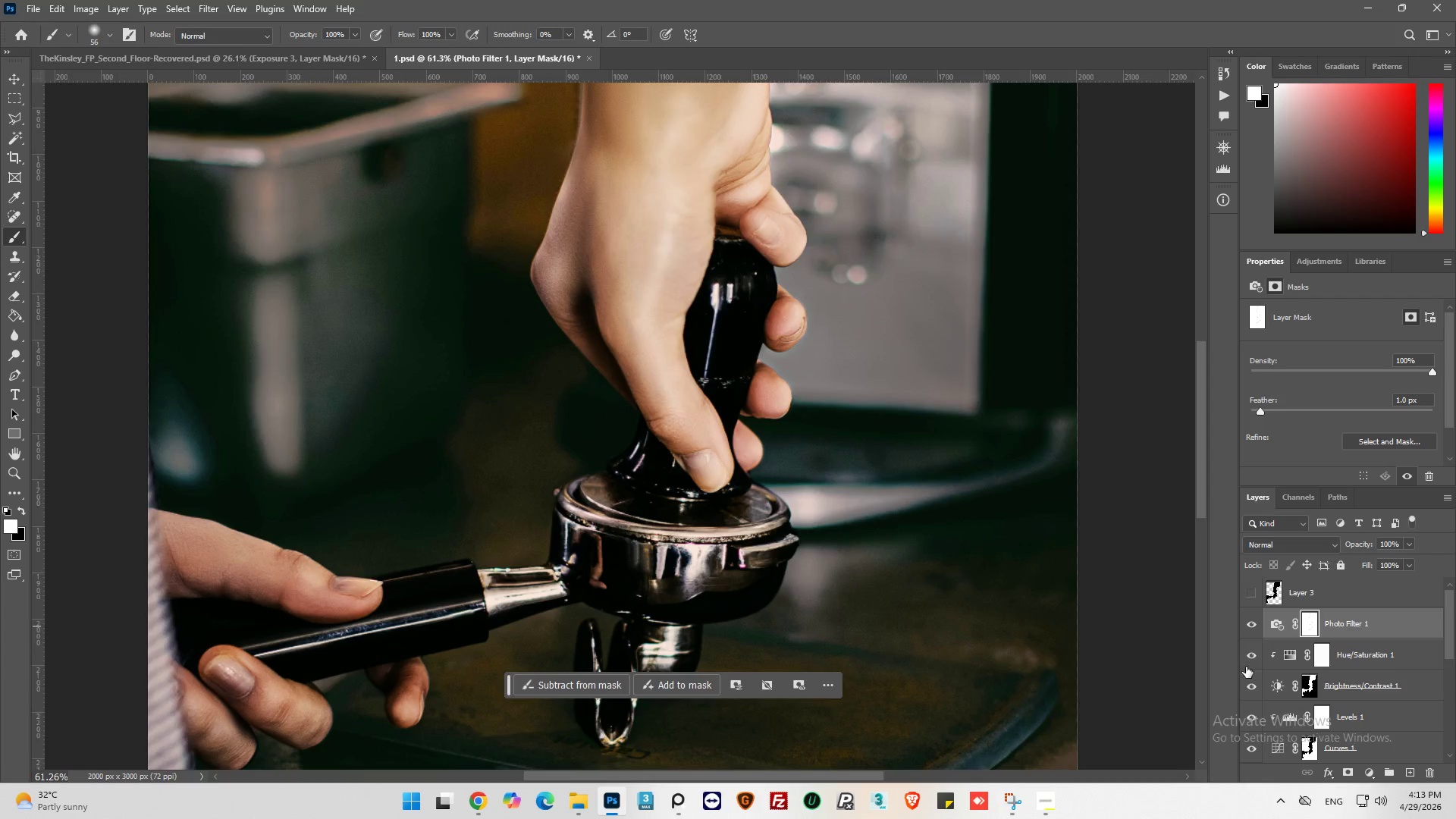 
left_click([1250, 622])
 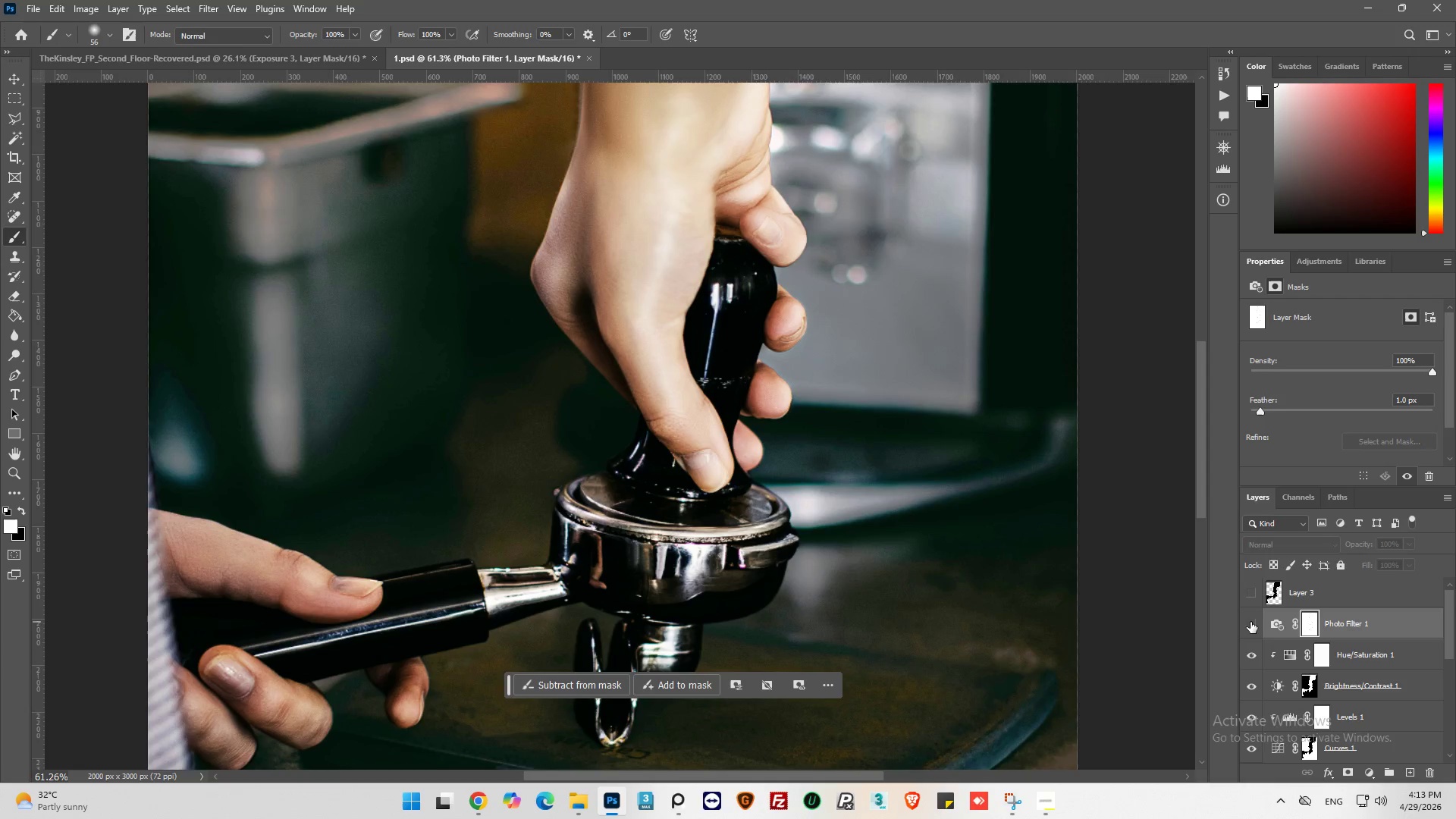 
left_click([1250, 622])
 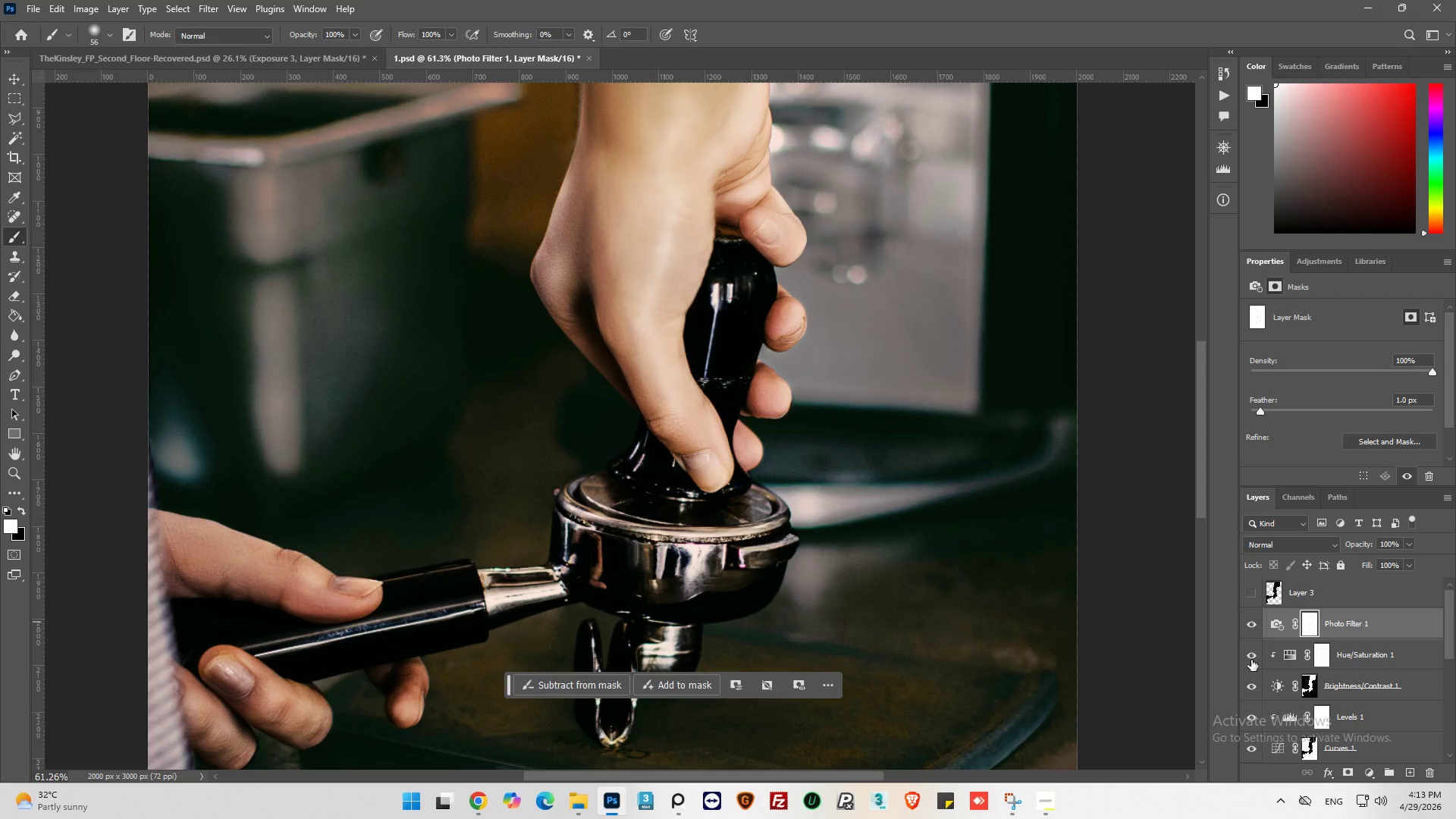 
left_click([1250, 655])
 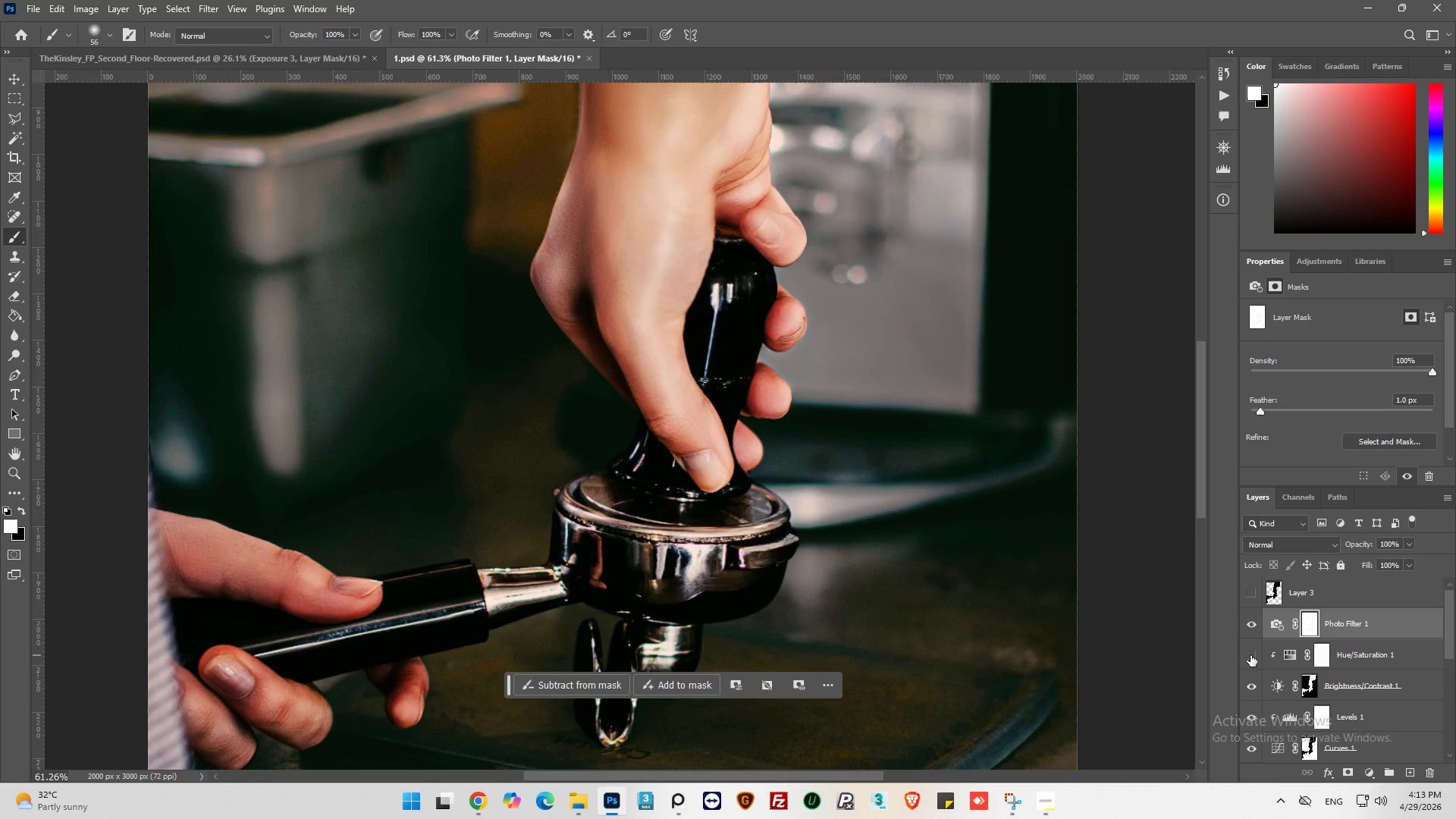 
left_click([1250, 654])
 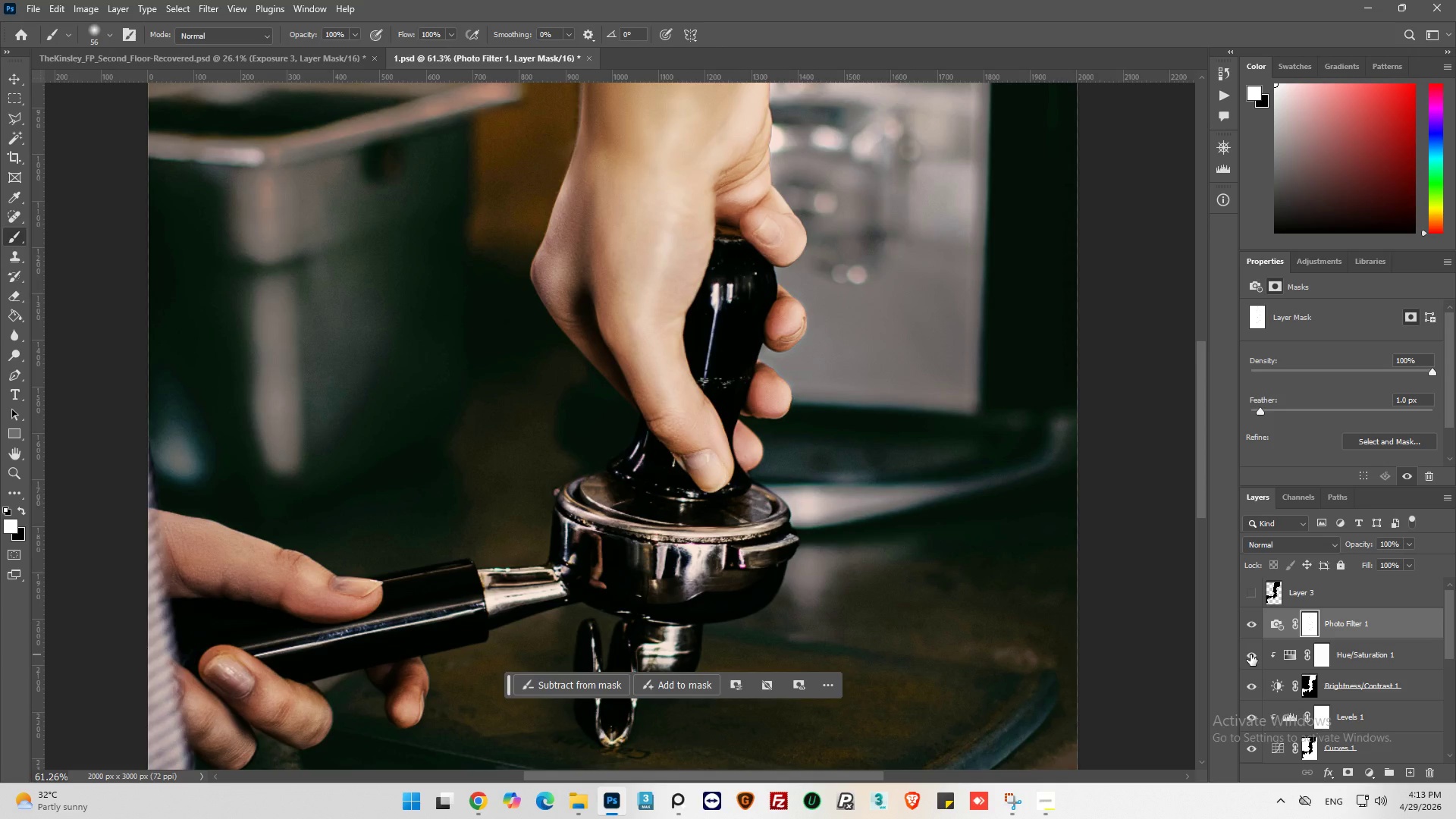 
left_click([1250, 654])
 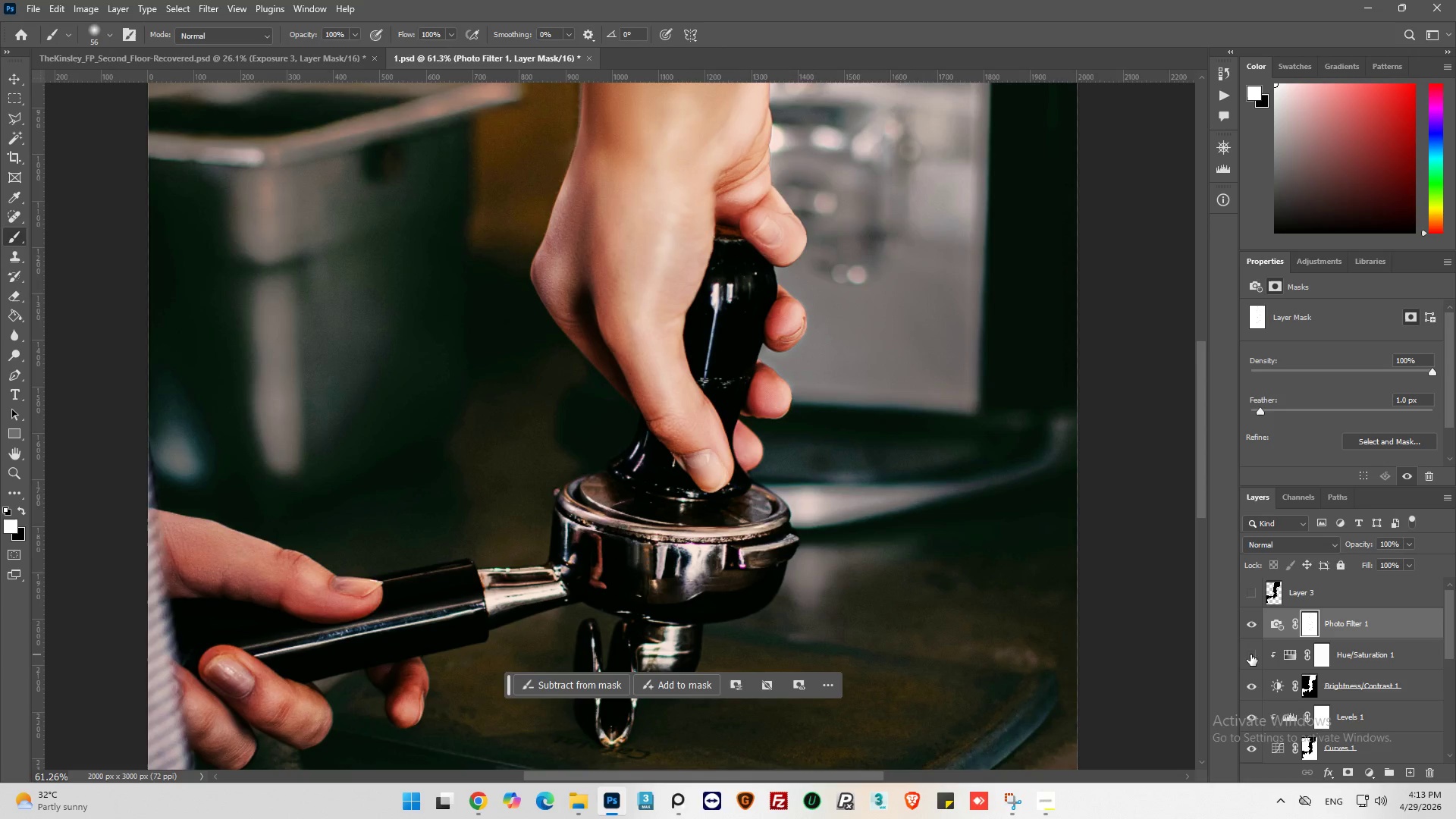 
left_click([1250, 654])
 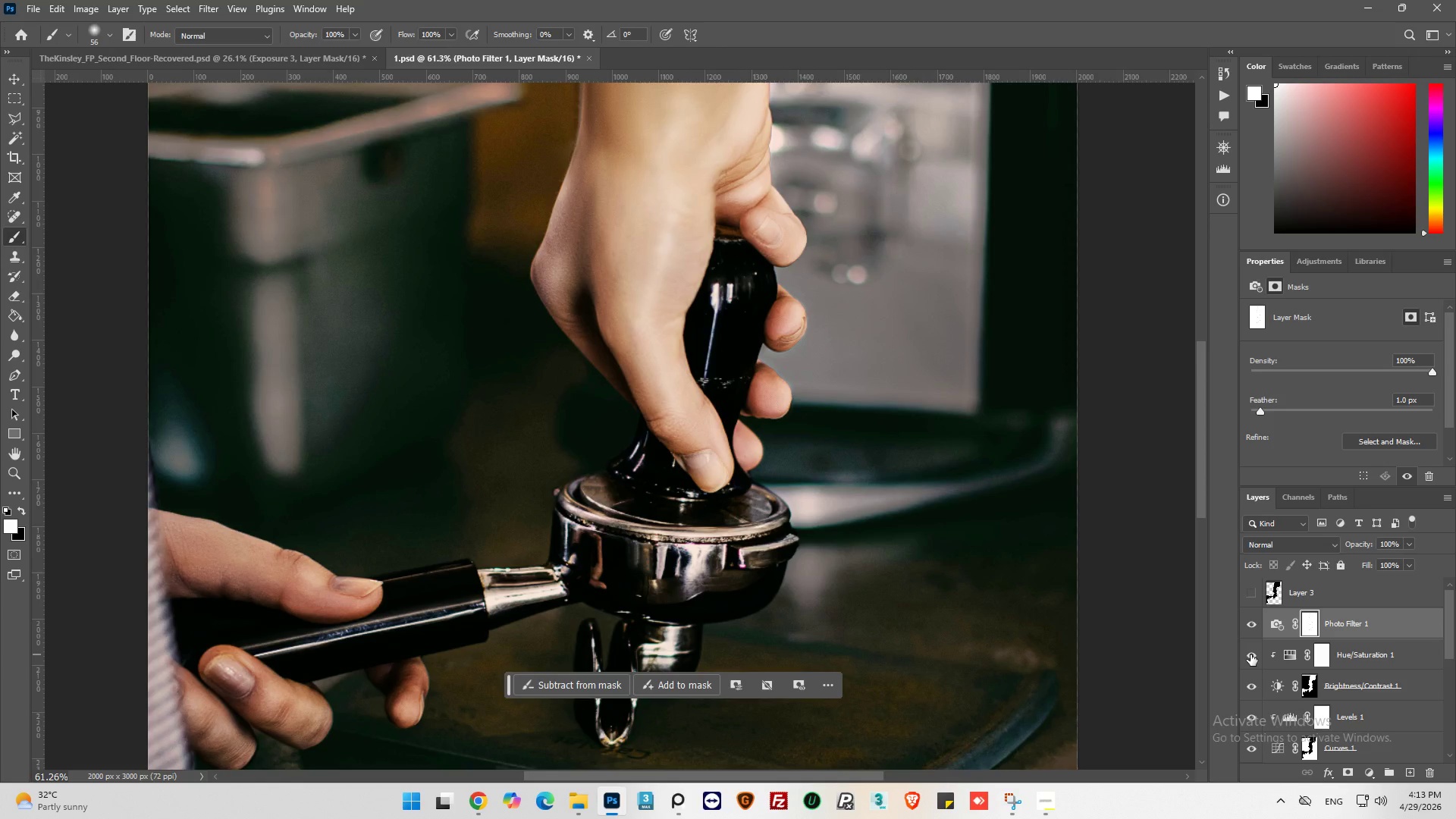 
left_click([1250, 654])
 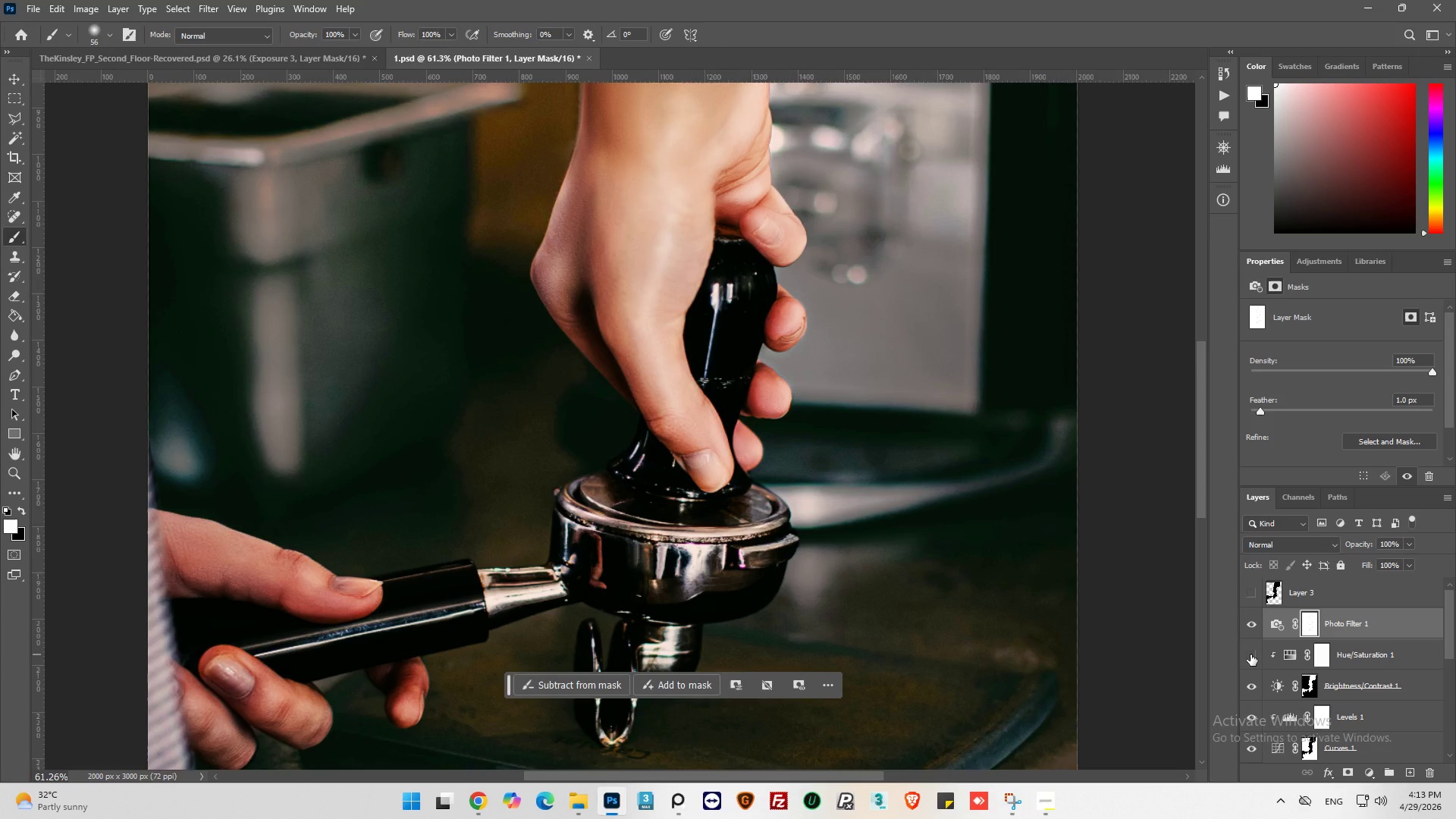 
left_click([1250, 654])
 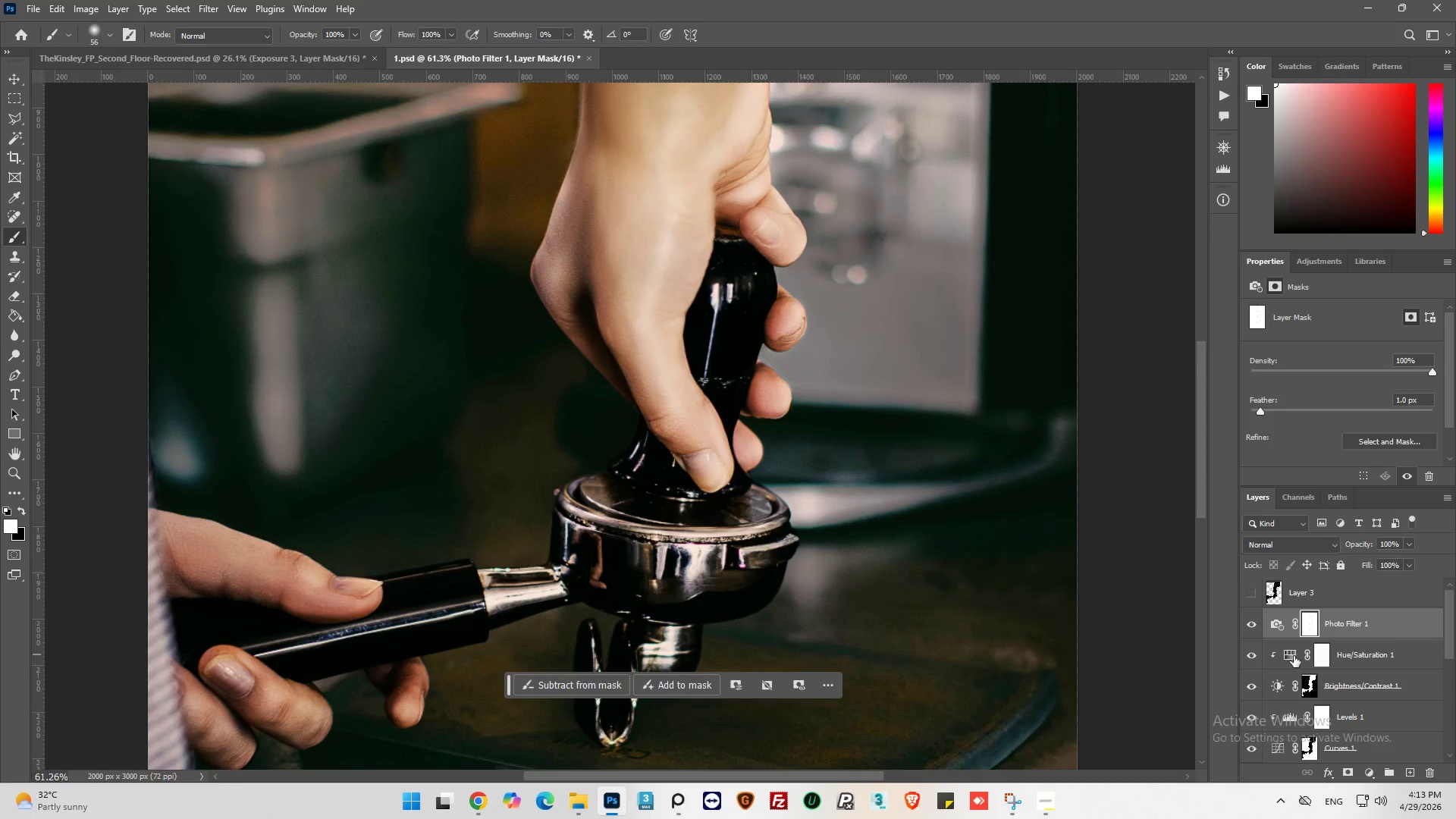 
left_click([1288, 657])
 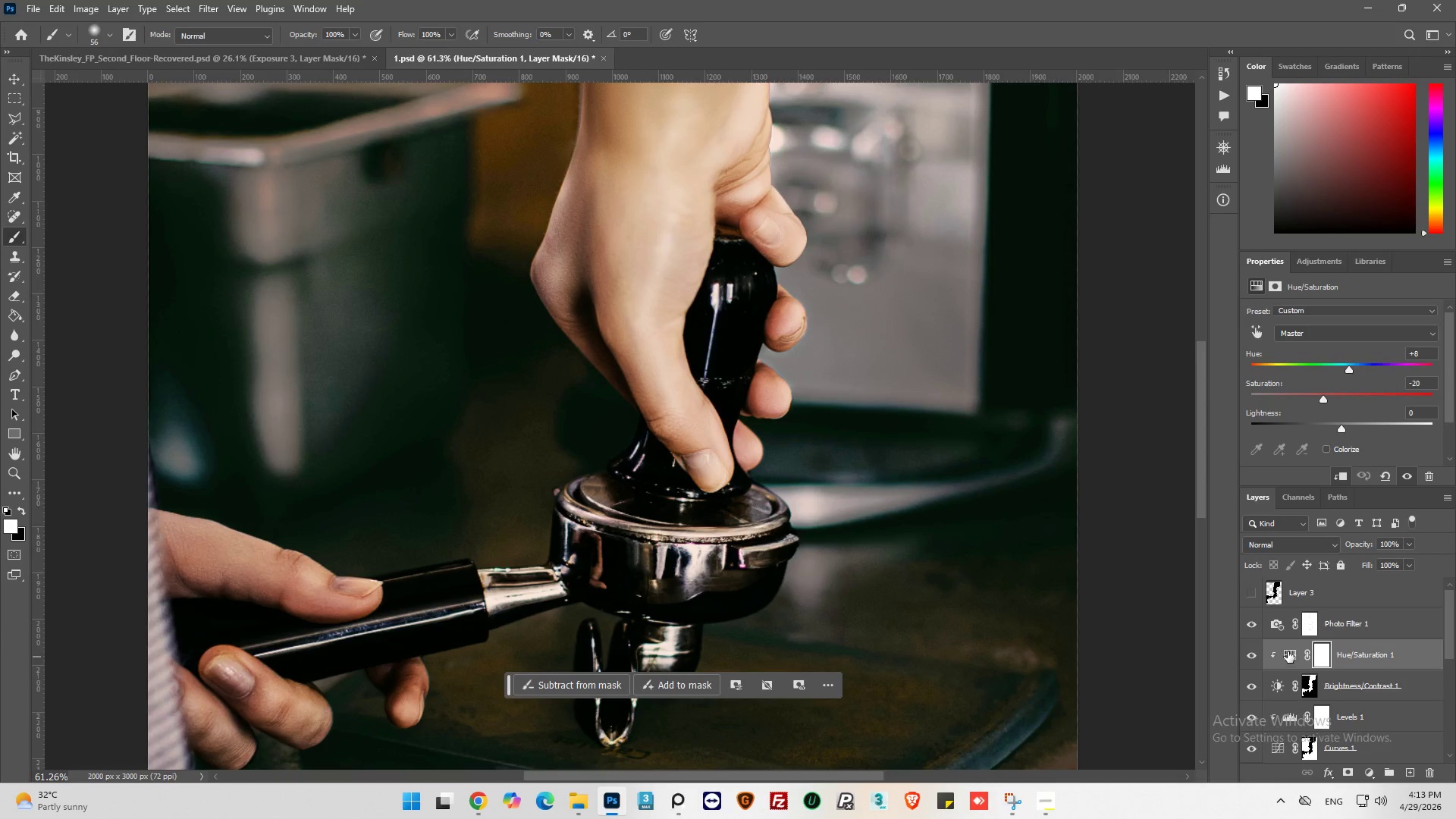 
left_click([1288, 651])
 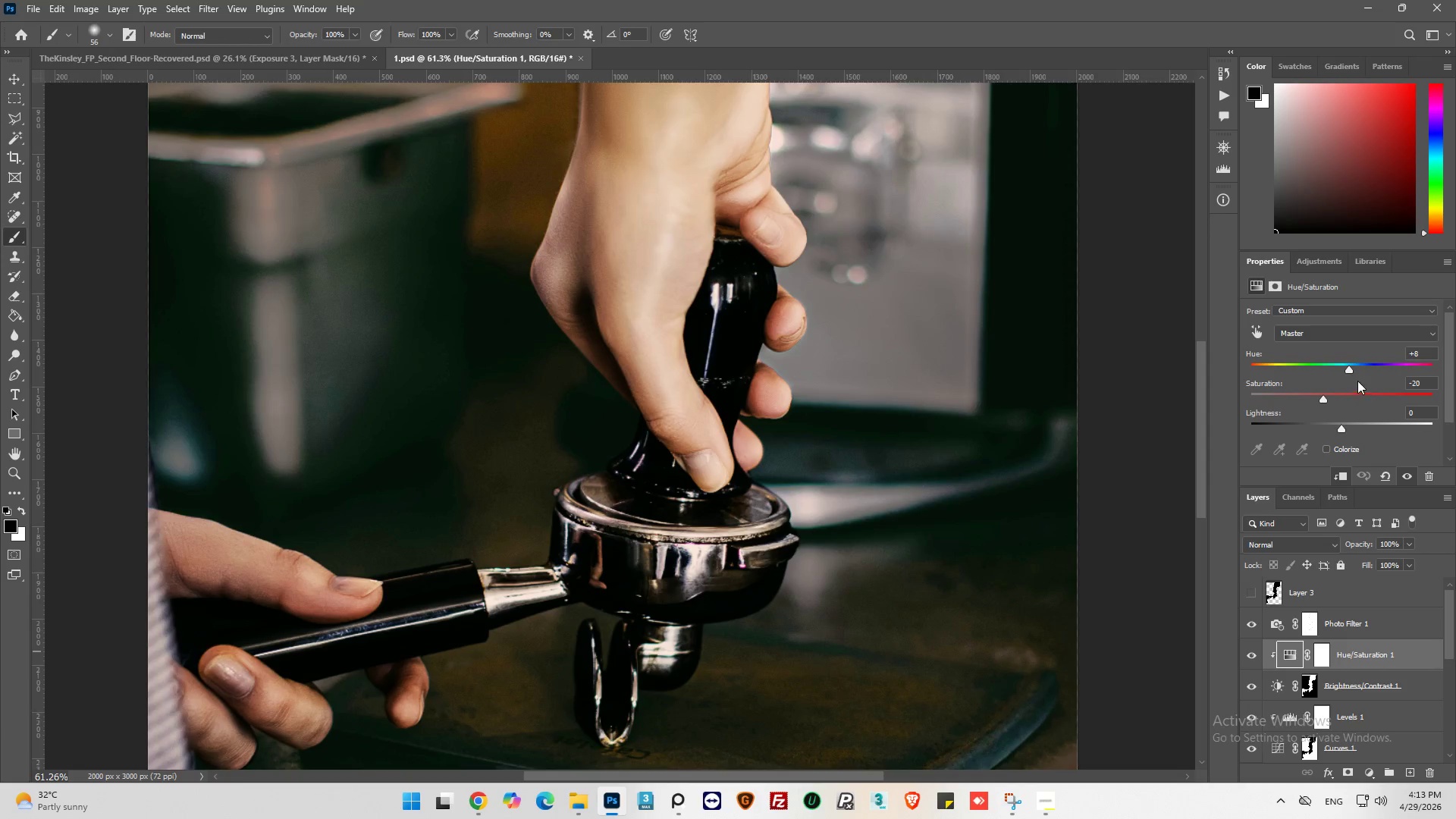 
left_click_drag(start_coordinate=[1348, 371], to_coordinate=[1344, 372])
 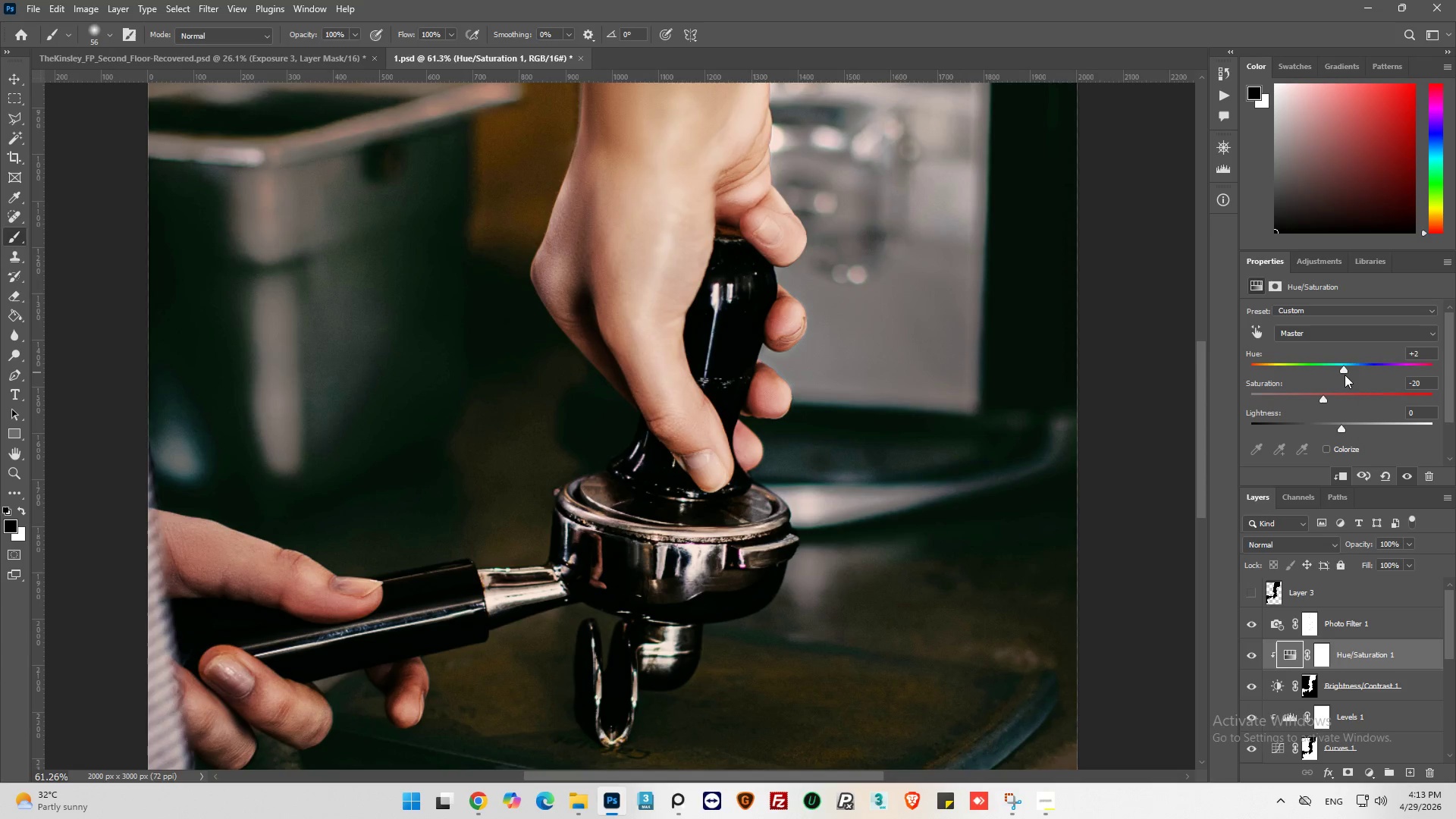 
key(Control+Z)
 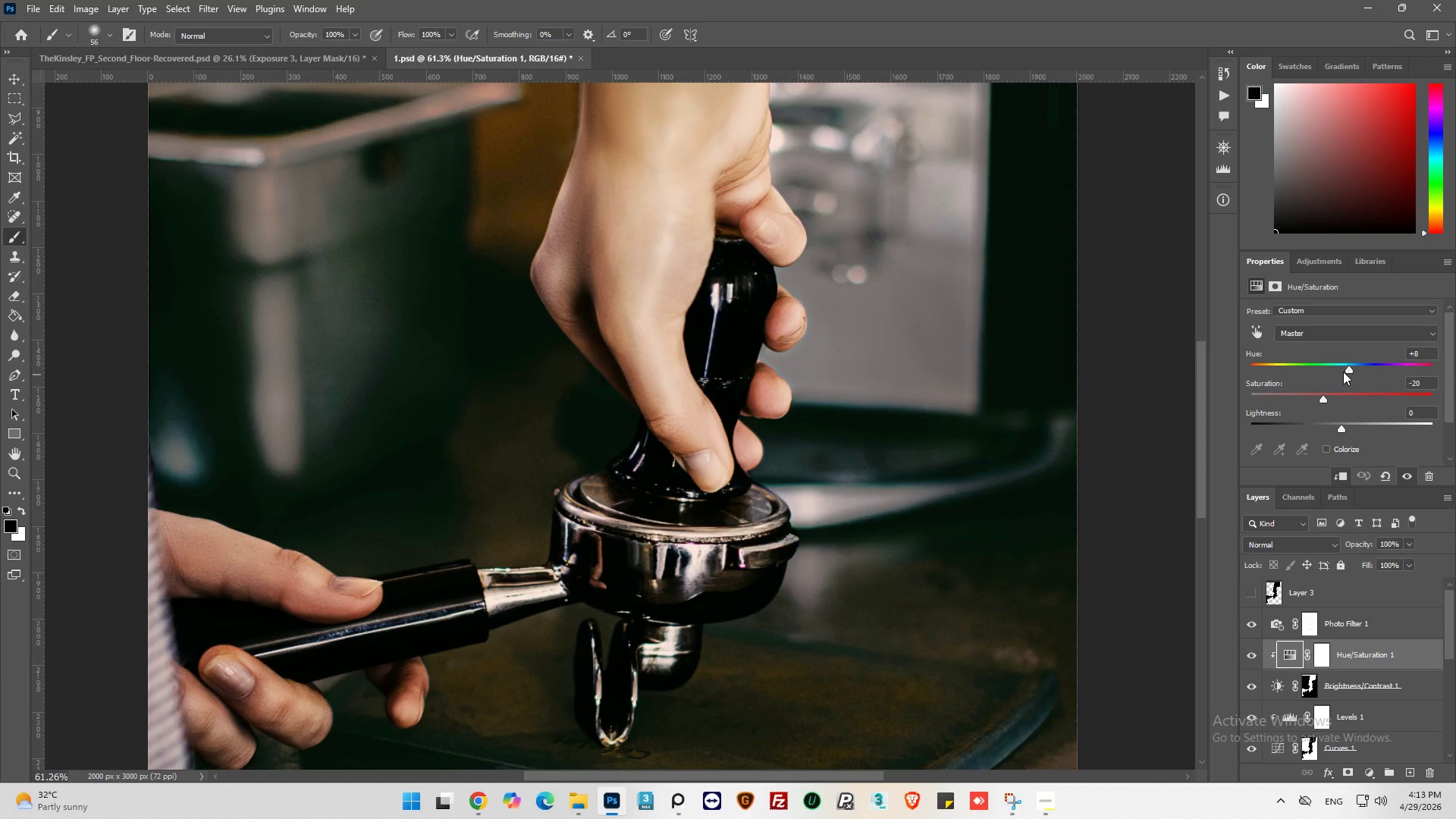 
wait(8.22)
 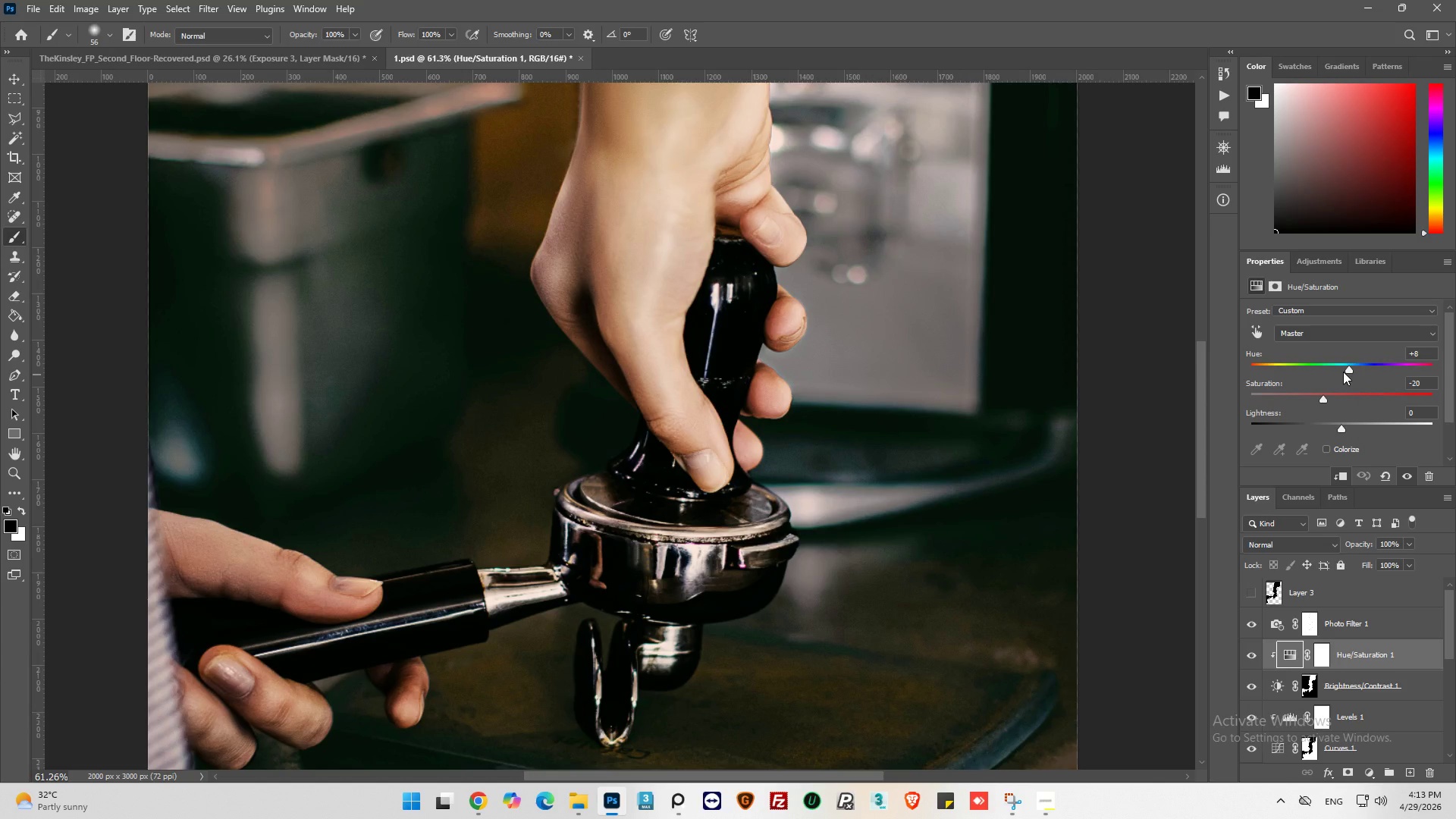 
left_click([1256, 656])
 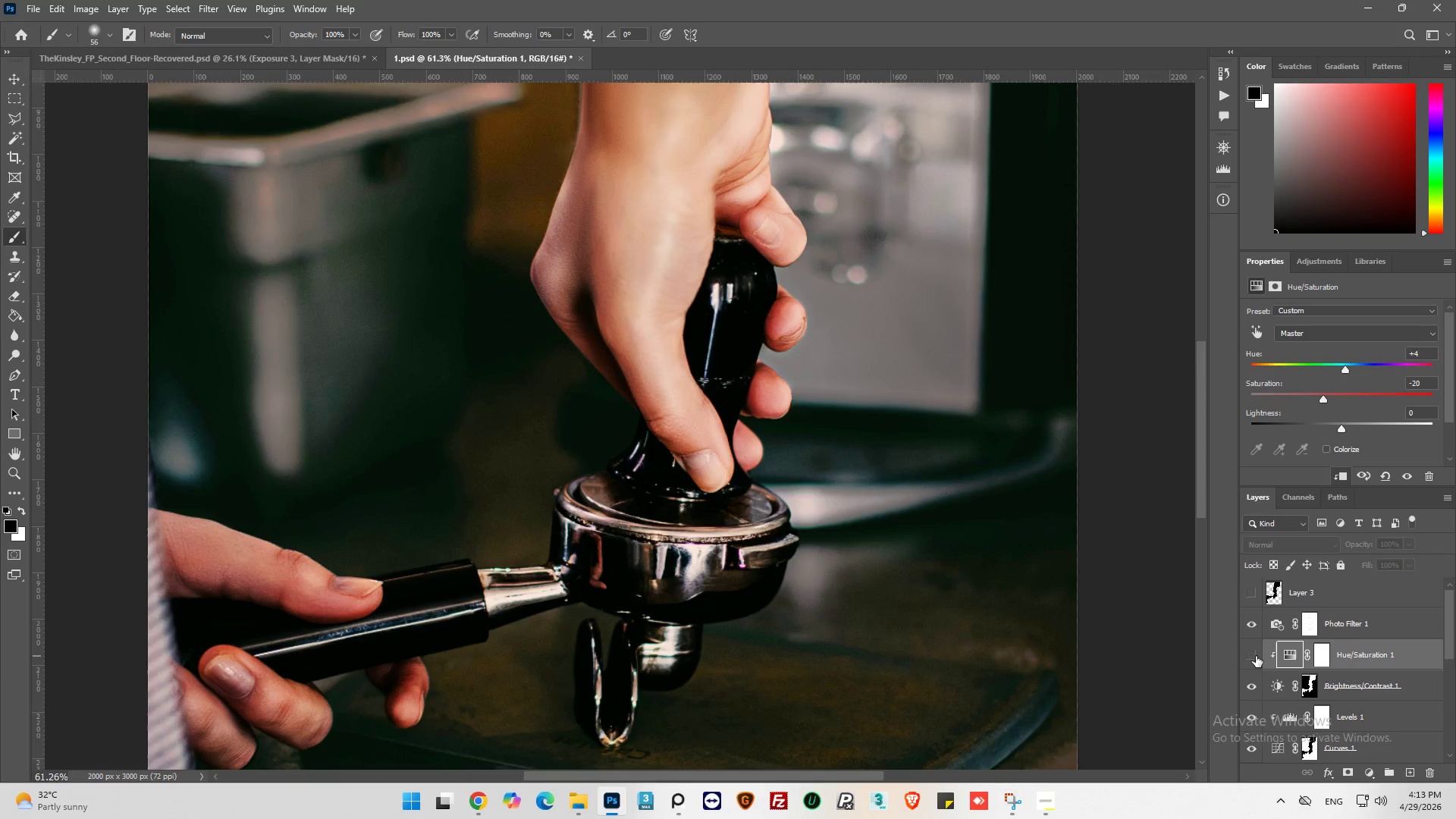 
left_click([1256, 656])
 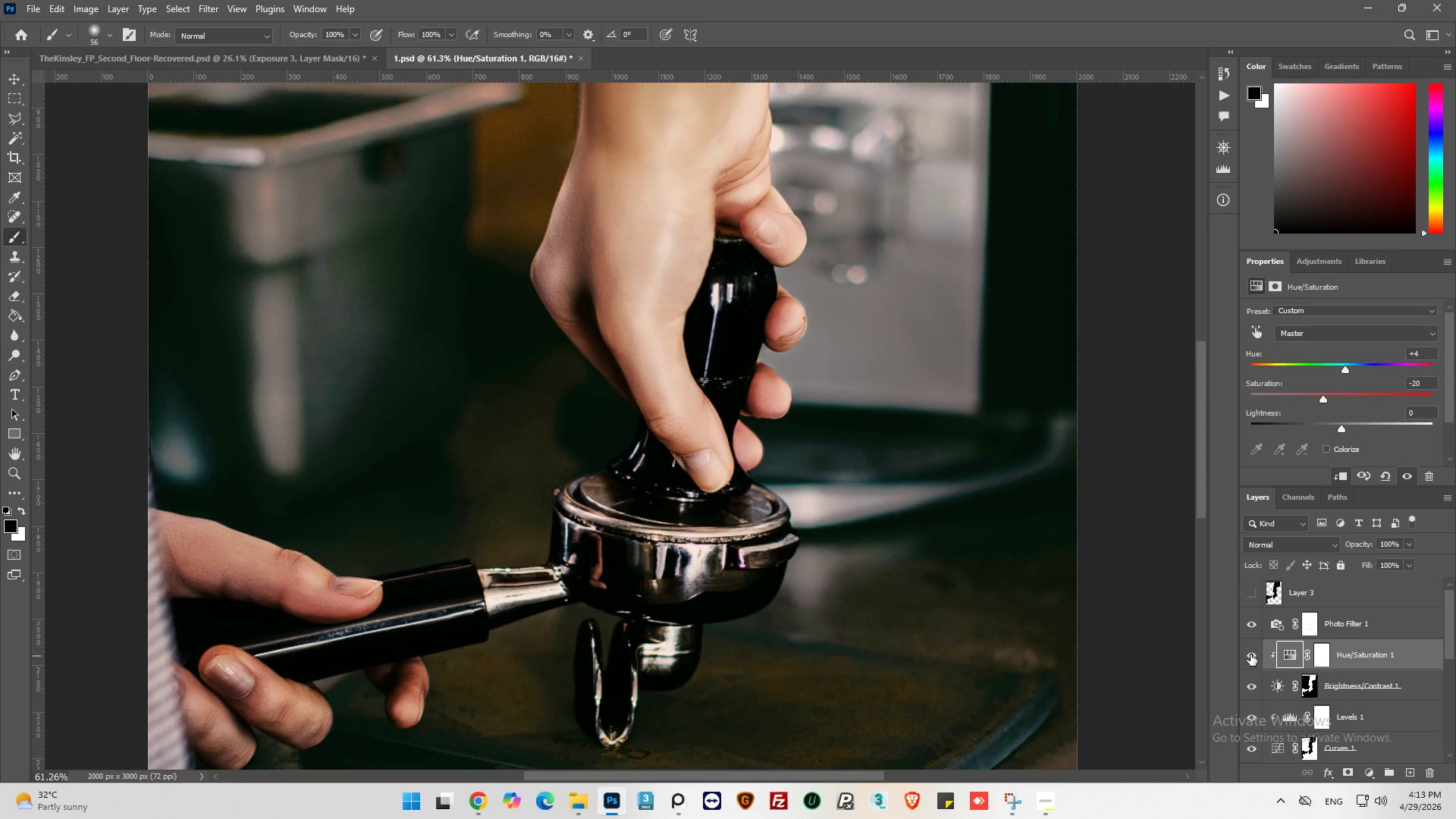 
hold_key(key=AltLeft, duration=0.56)
scroll: coordinate [737, 464], scroll_direction: down, amount: 5.0
 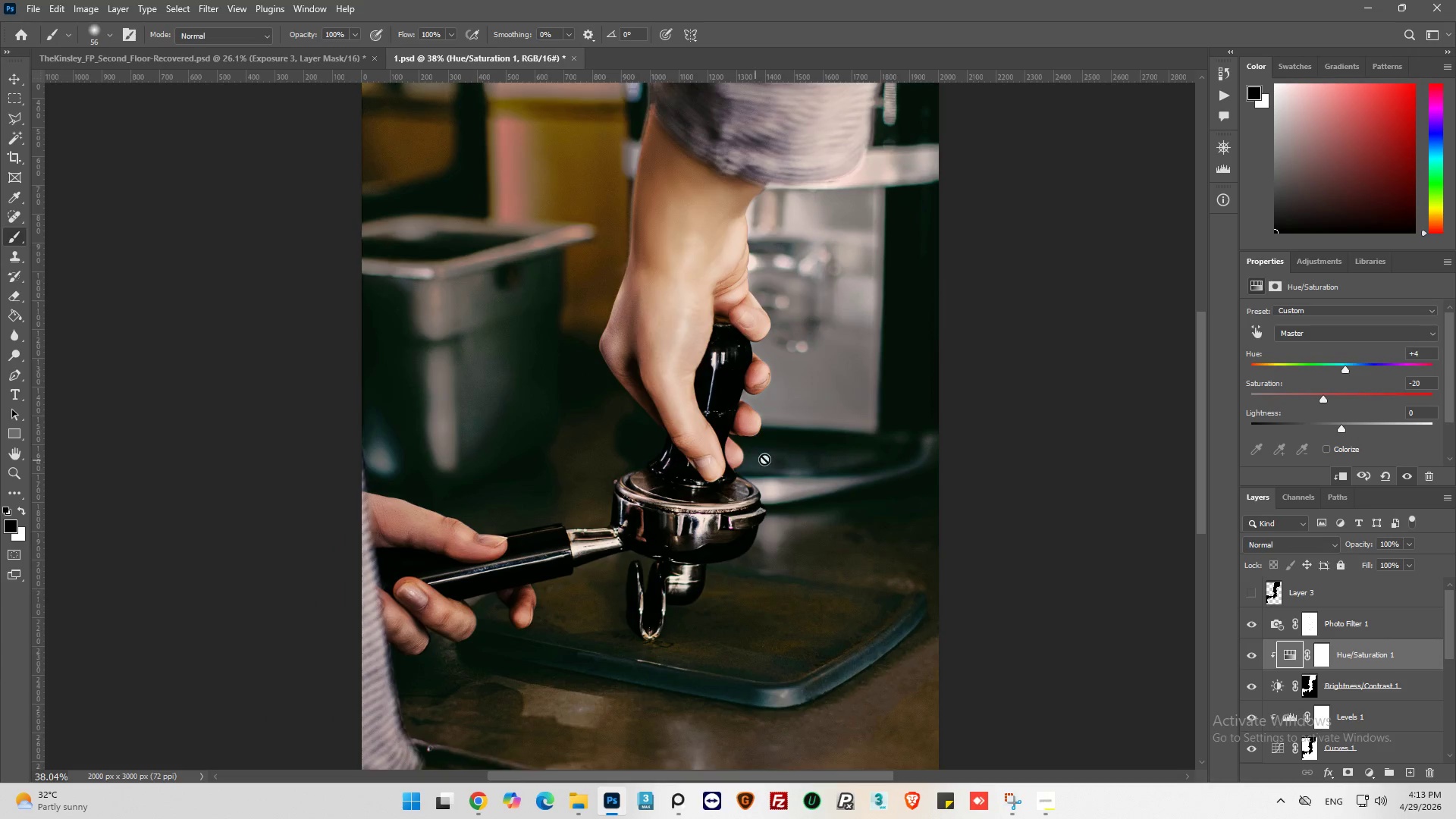 
key(Alt+AltLeft)
 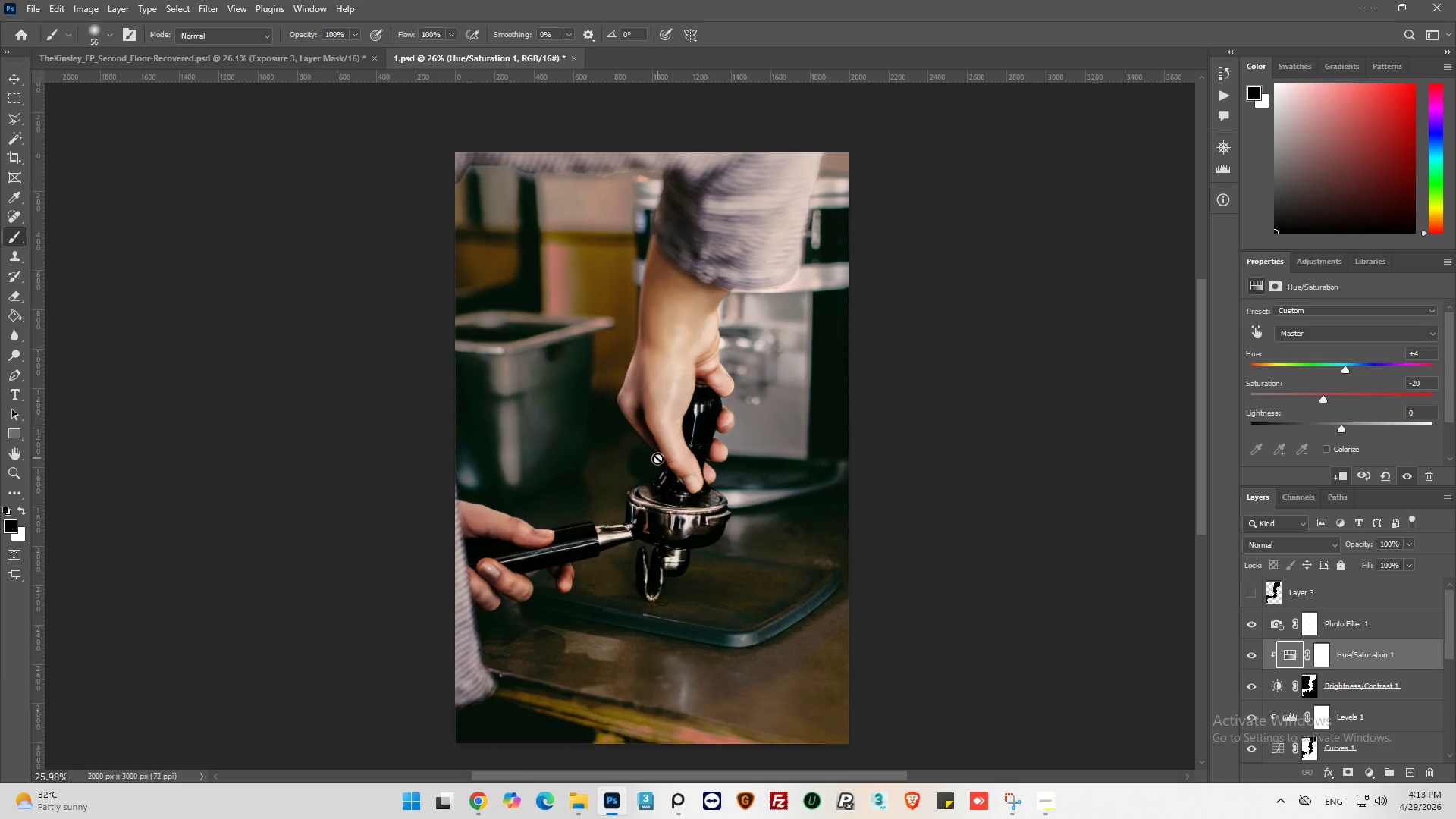 
scroll: coordinate [657, 458], scroll_direction: up, amount: 1.0
 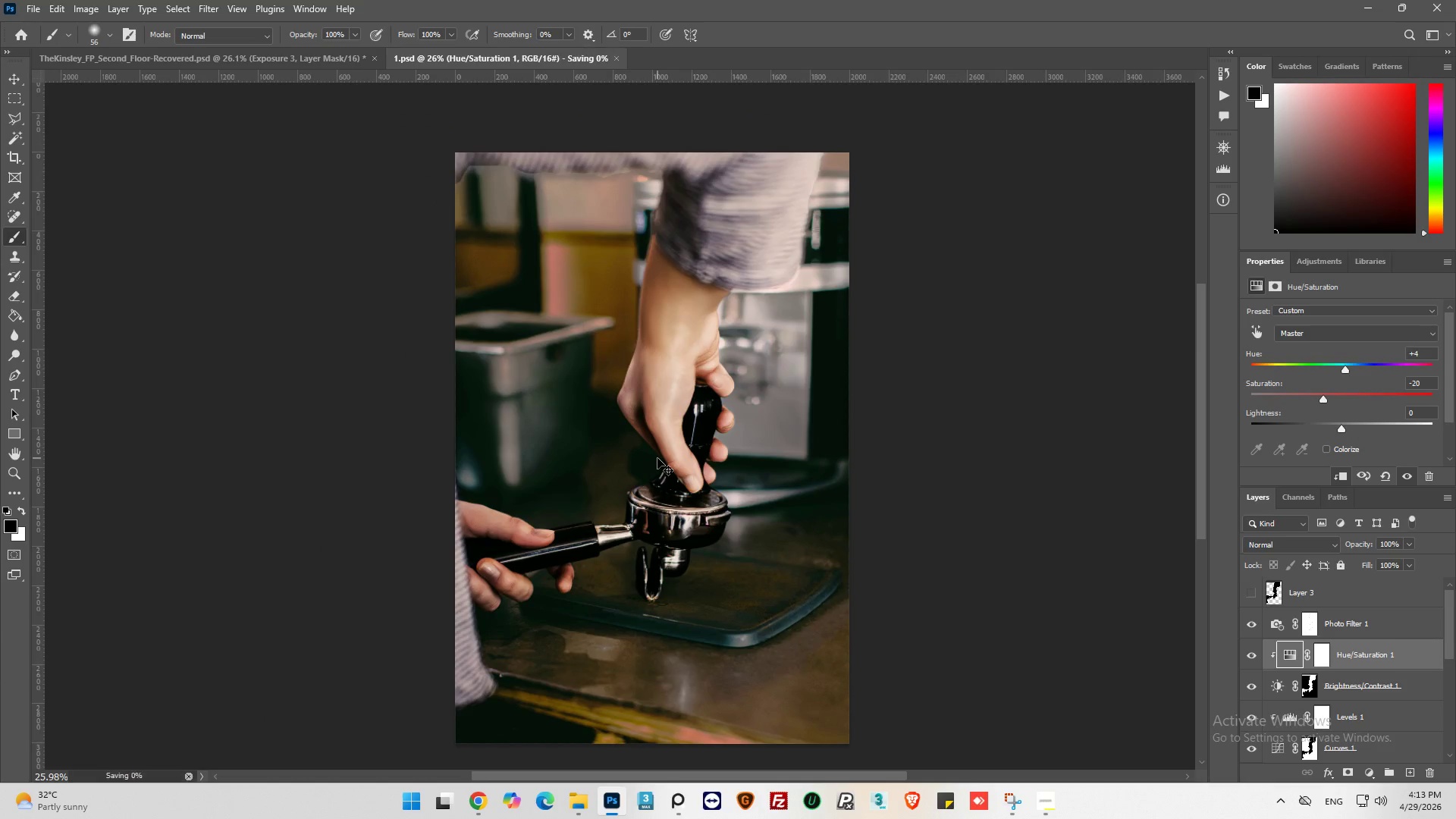 
key(Control+S)
 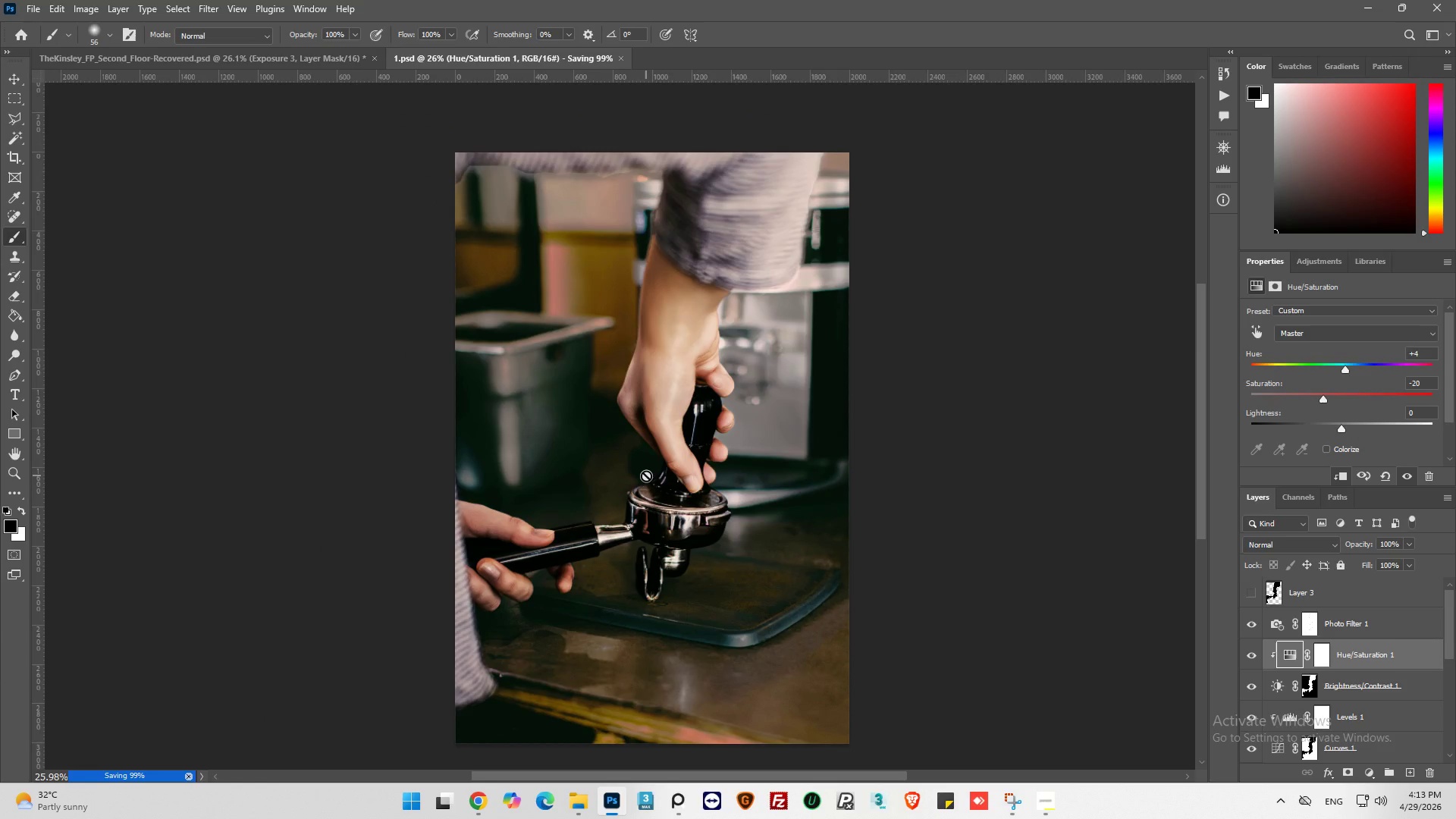 
scroll: coordinate [646, 475], scroll_direction: down, amount: 1.0
 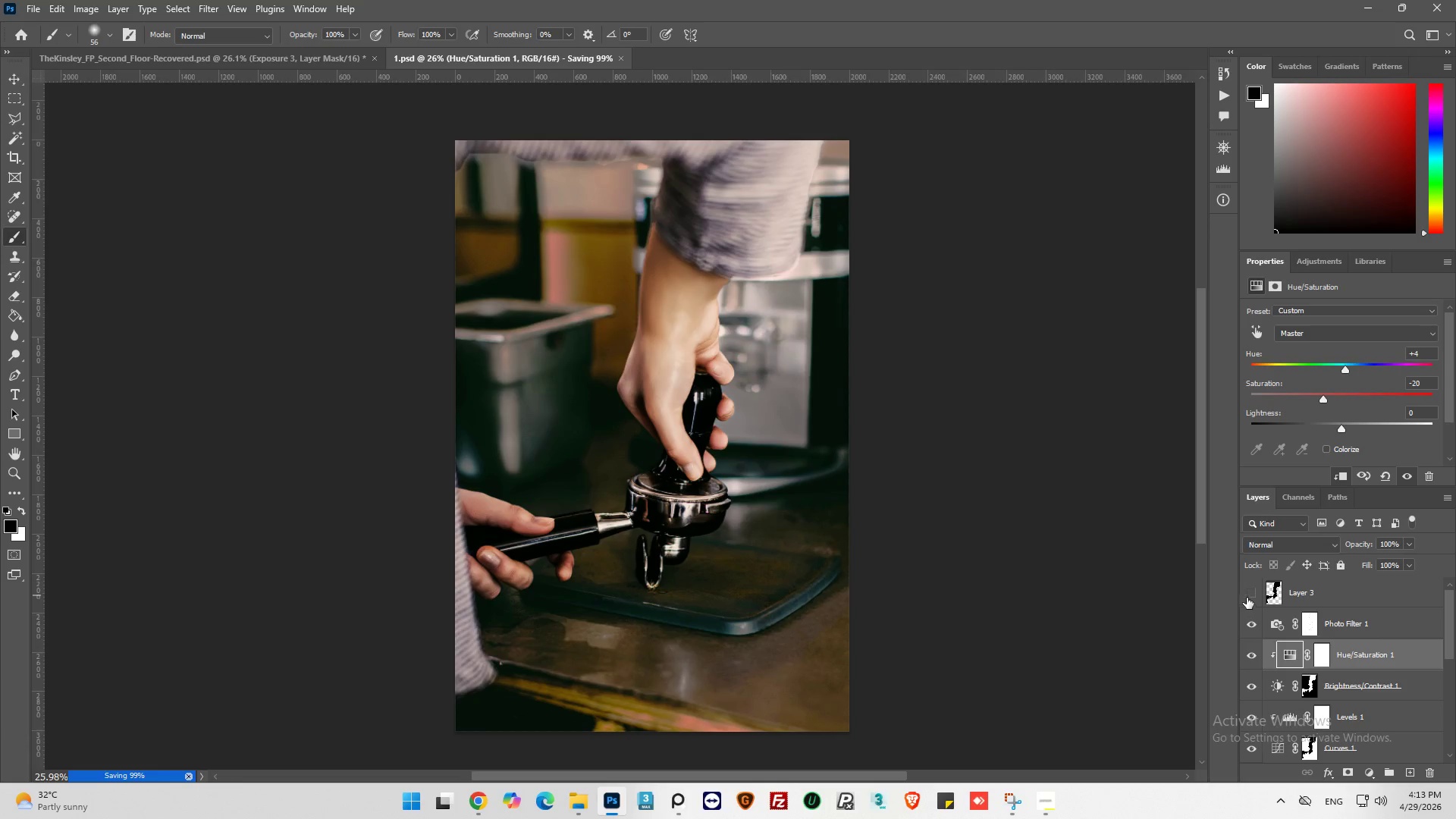 
wait(5.79)
 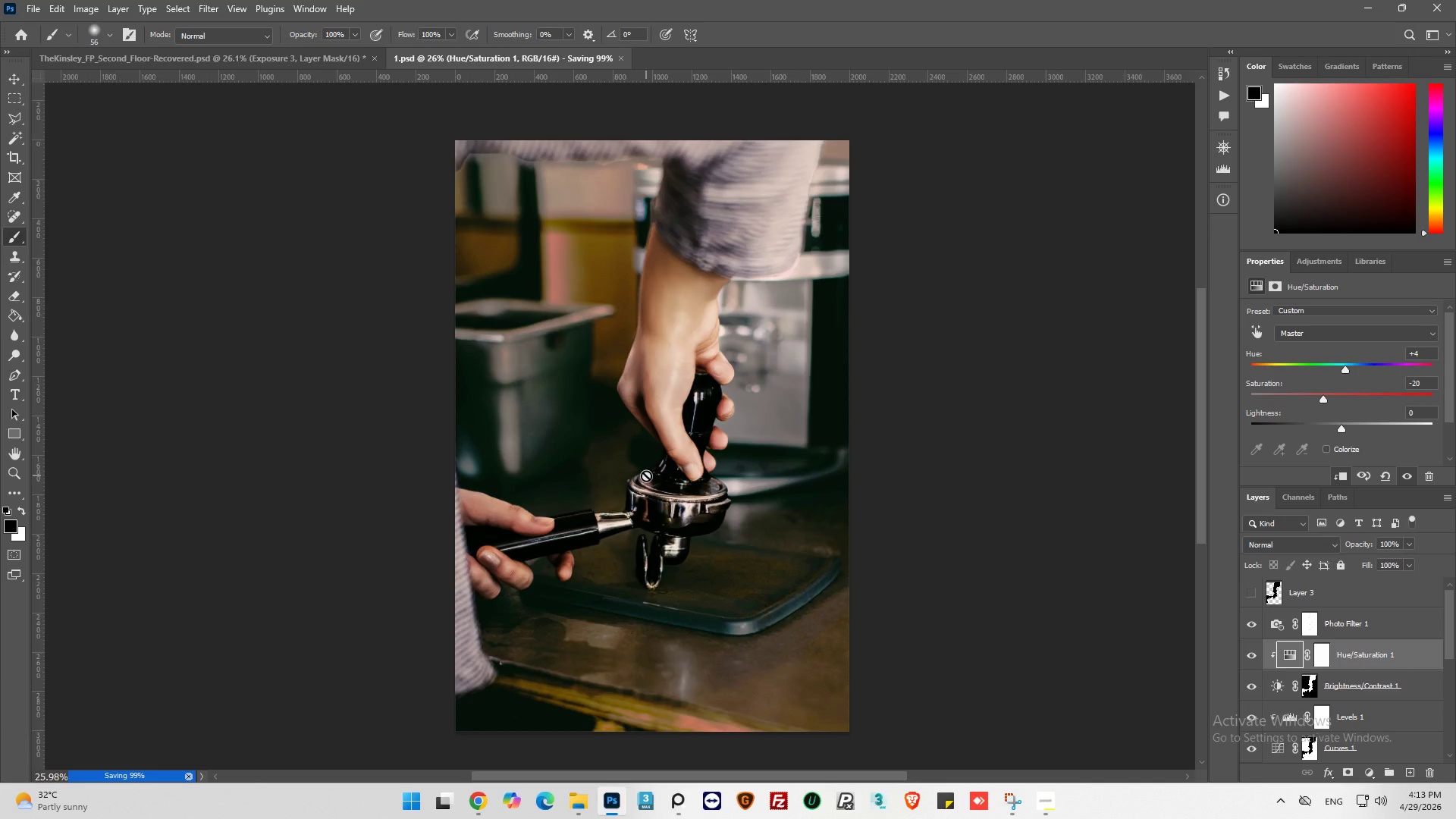 
left_click([1257, 687])
 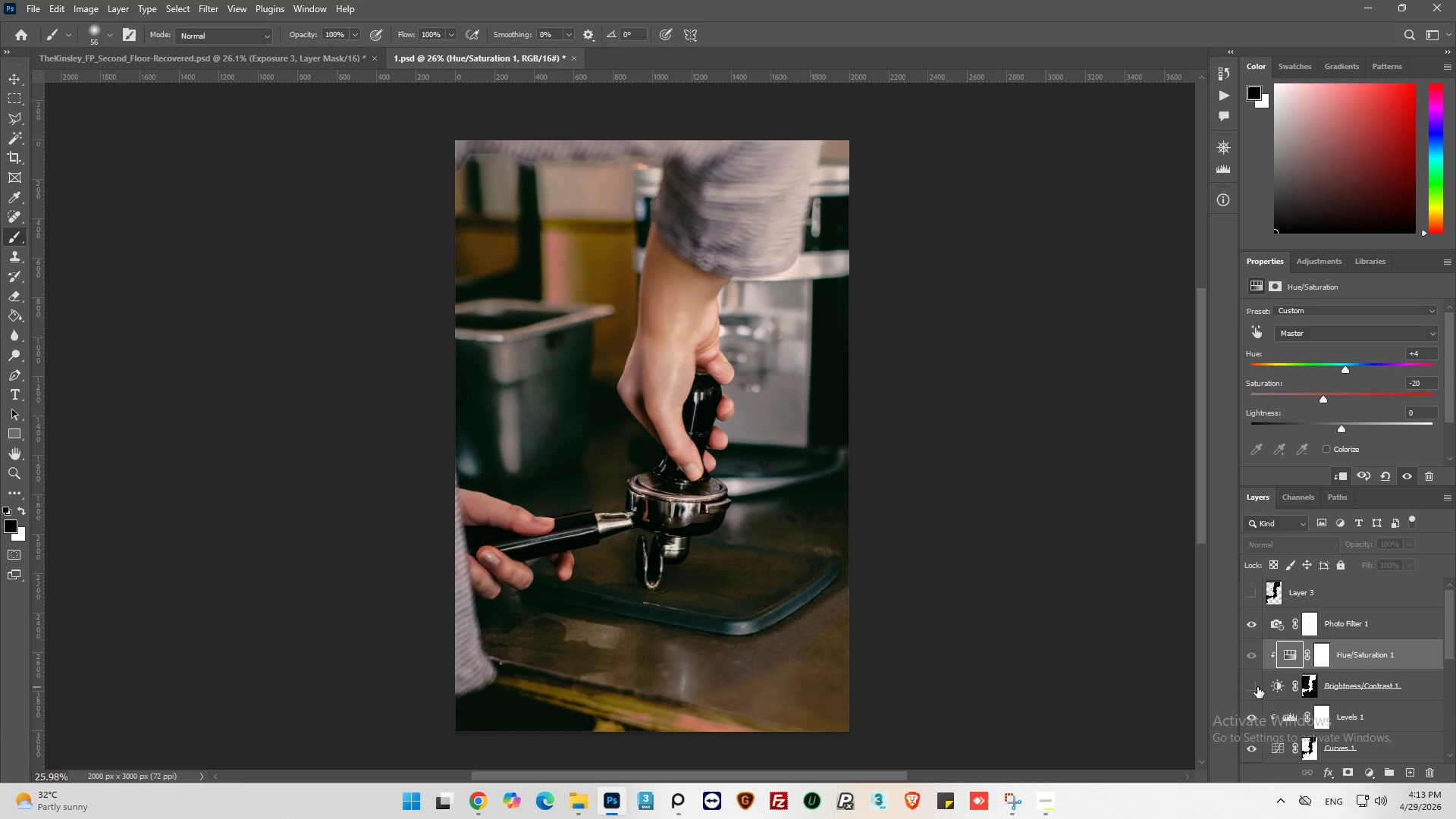 
left_click([1257, 687])
 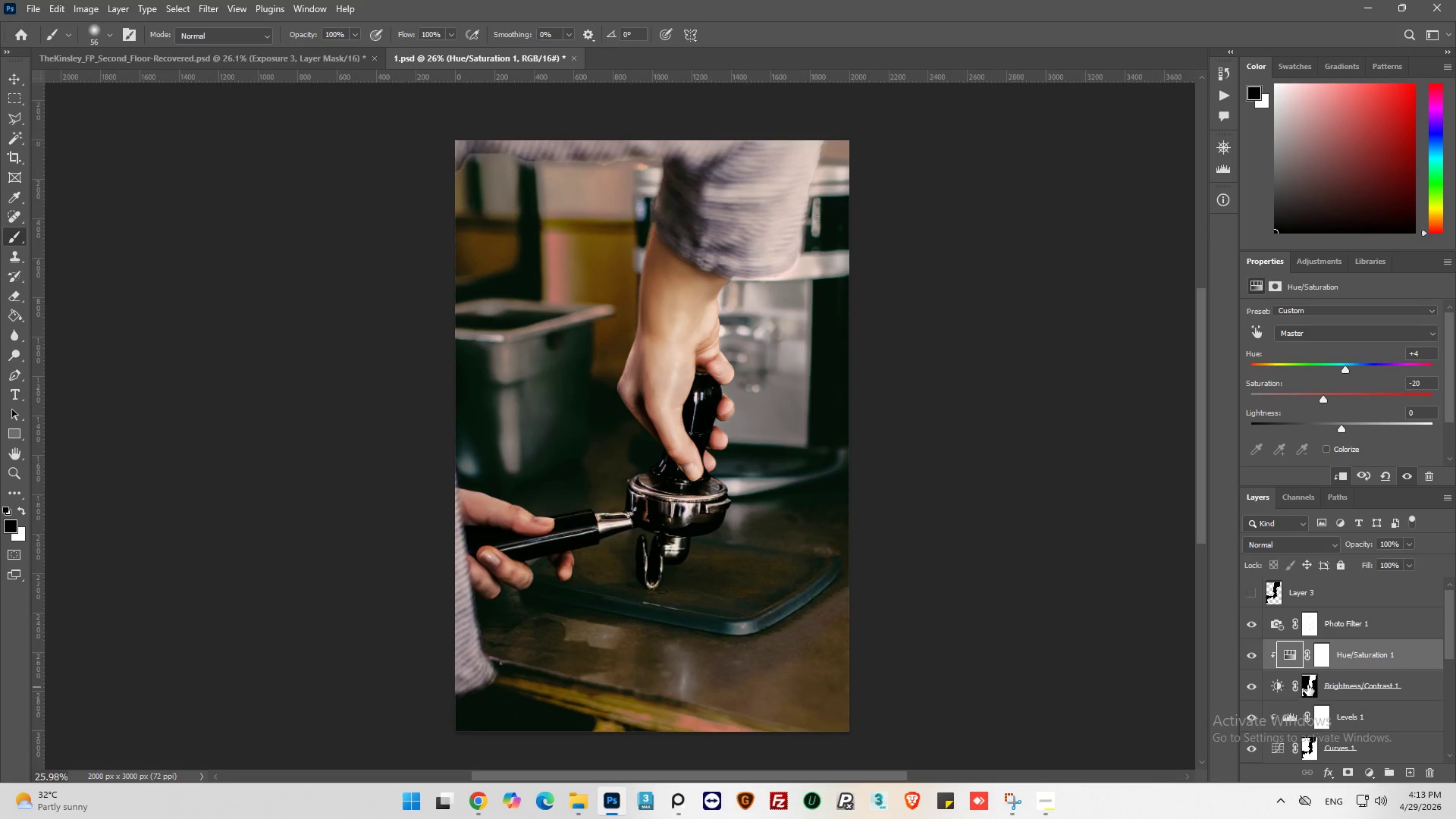 
hold_key(key=ControlLeft, duration=0.8)
left_click([1311, 681])
 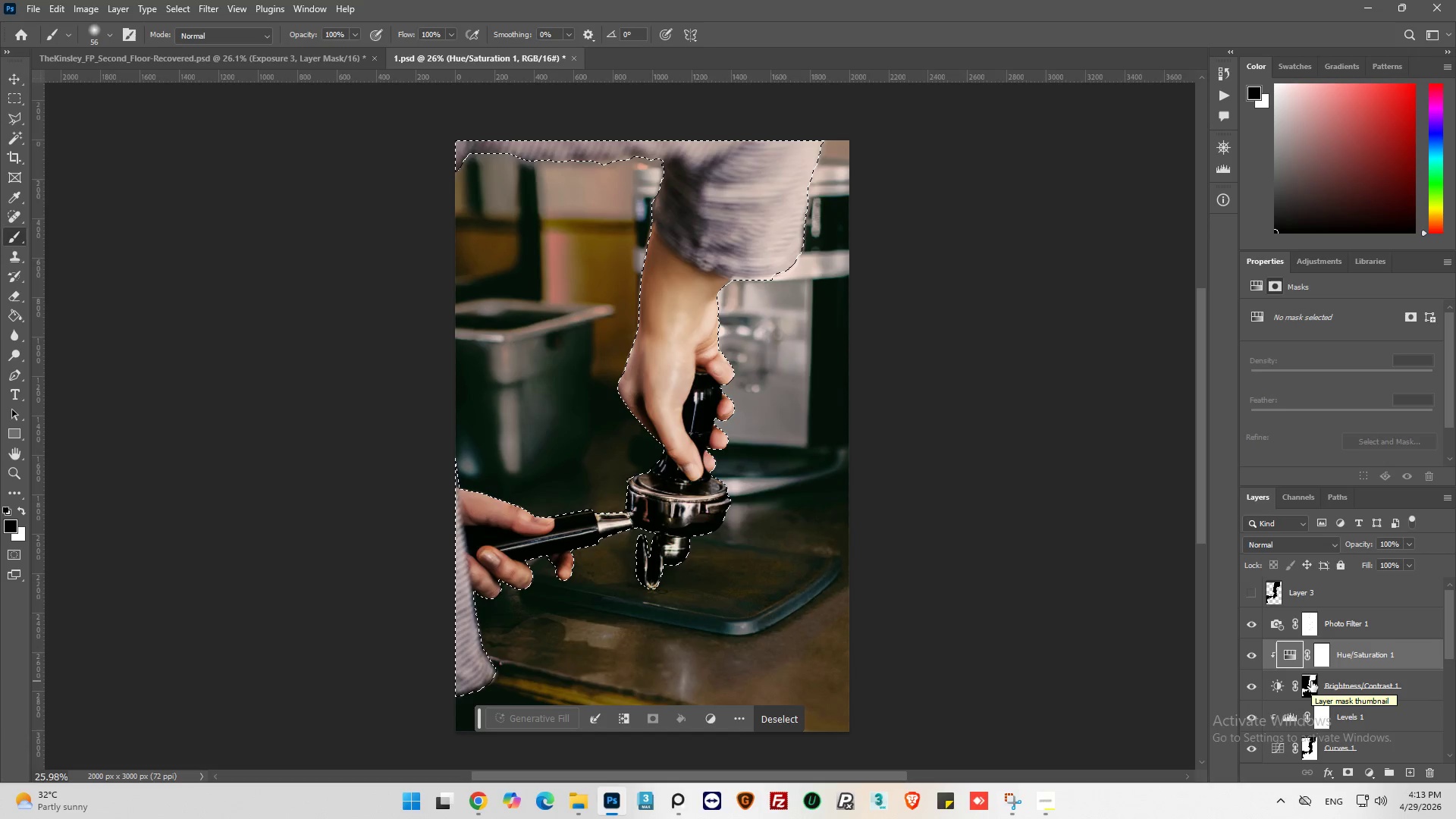 
left_click([1271, 688])
 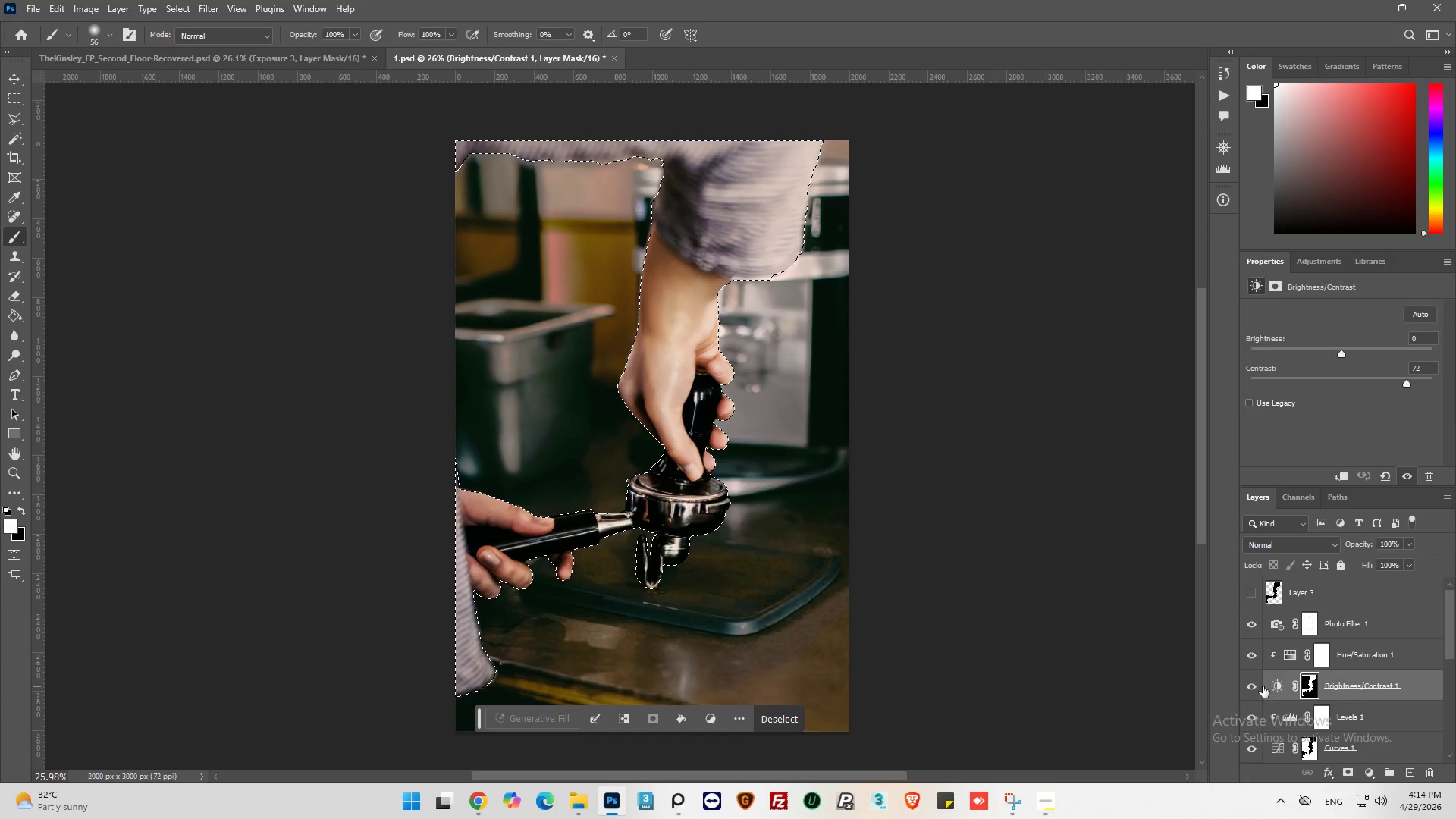 
key(Control+D)
 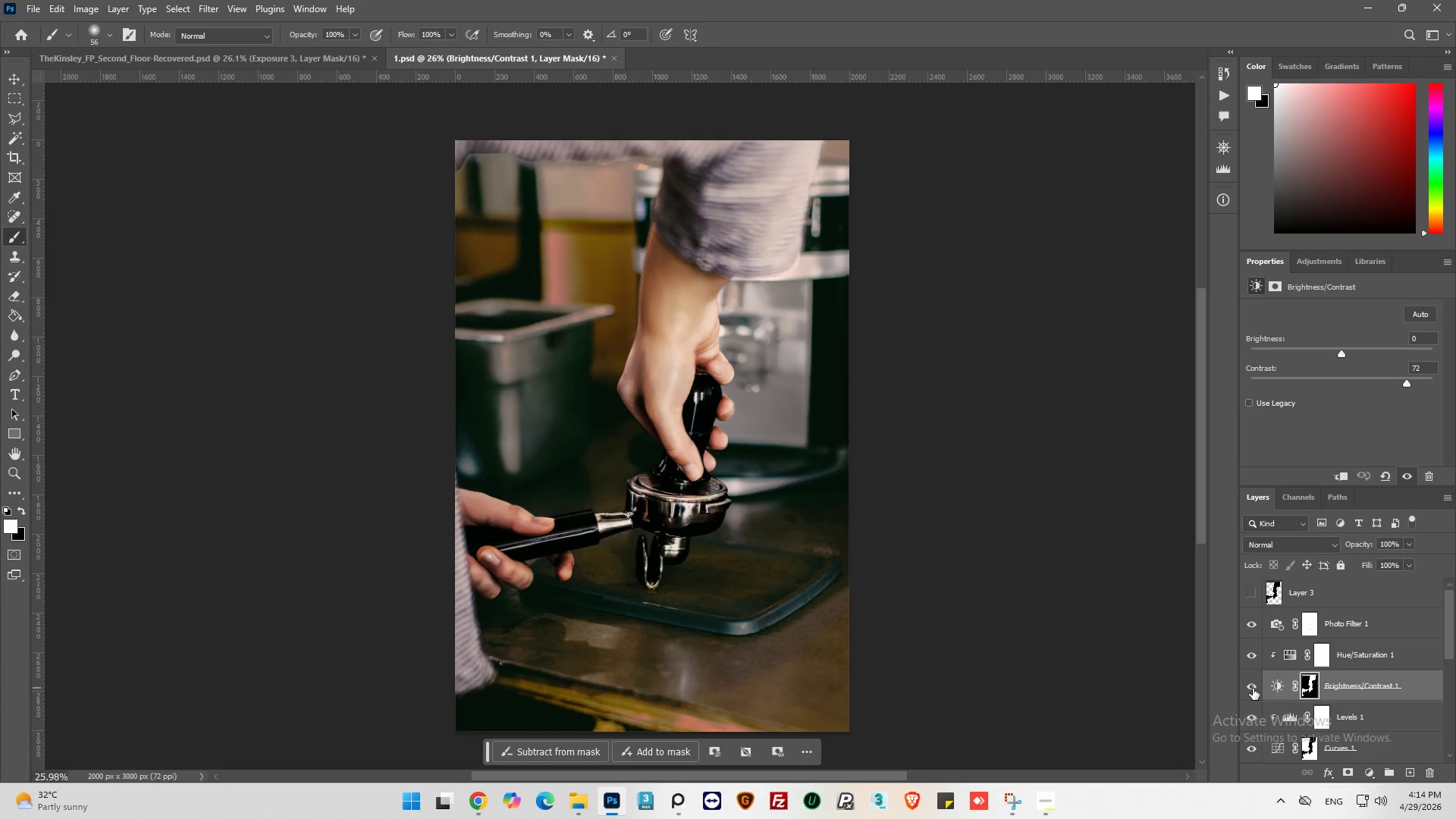 
left_click([1253, 689])
 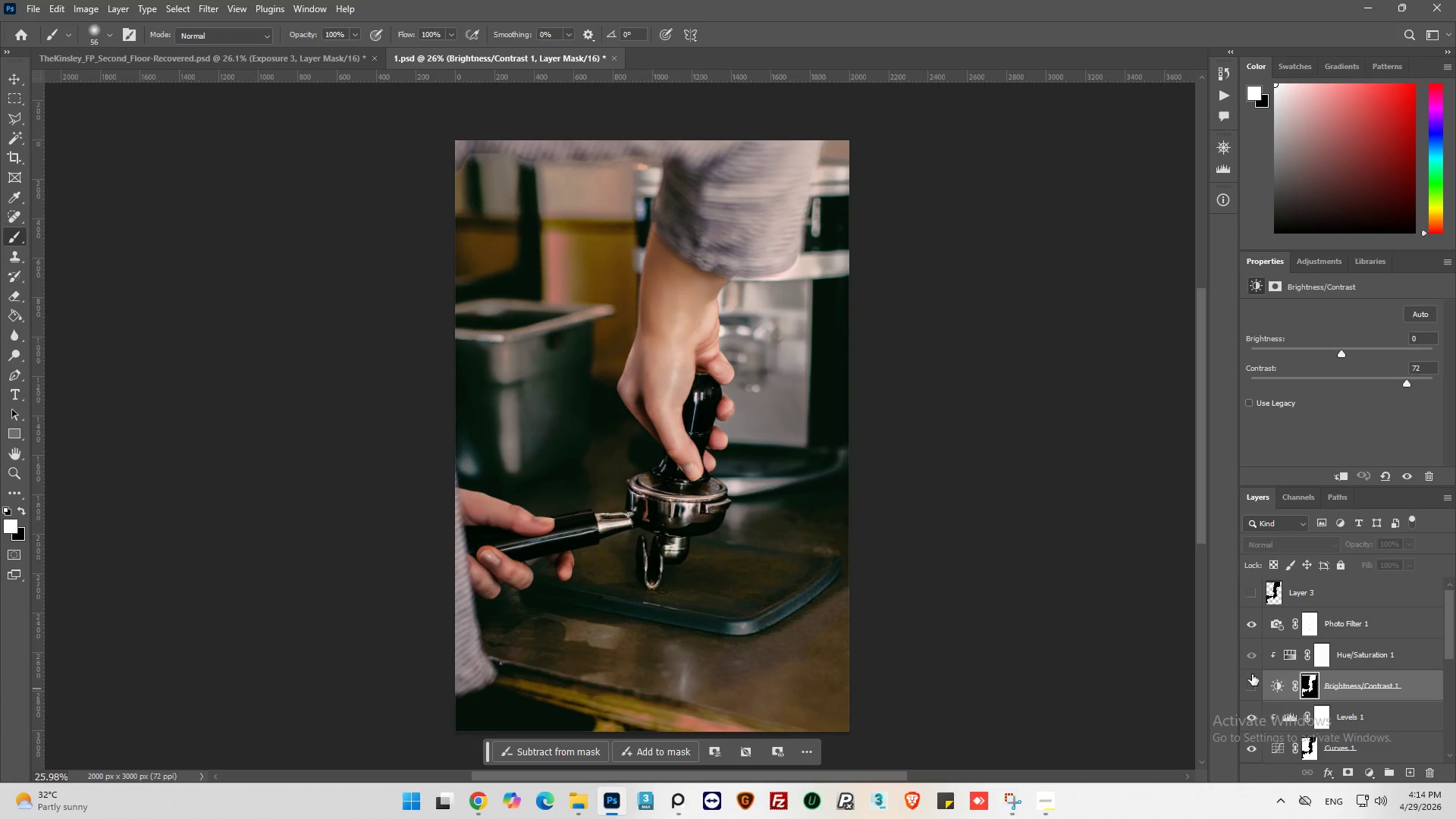 
left_click([1252, 625])
 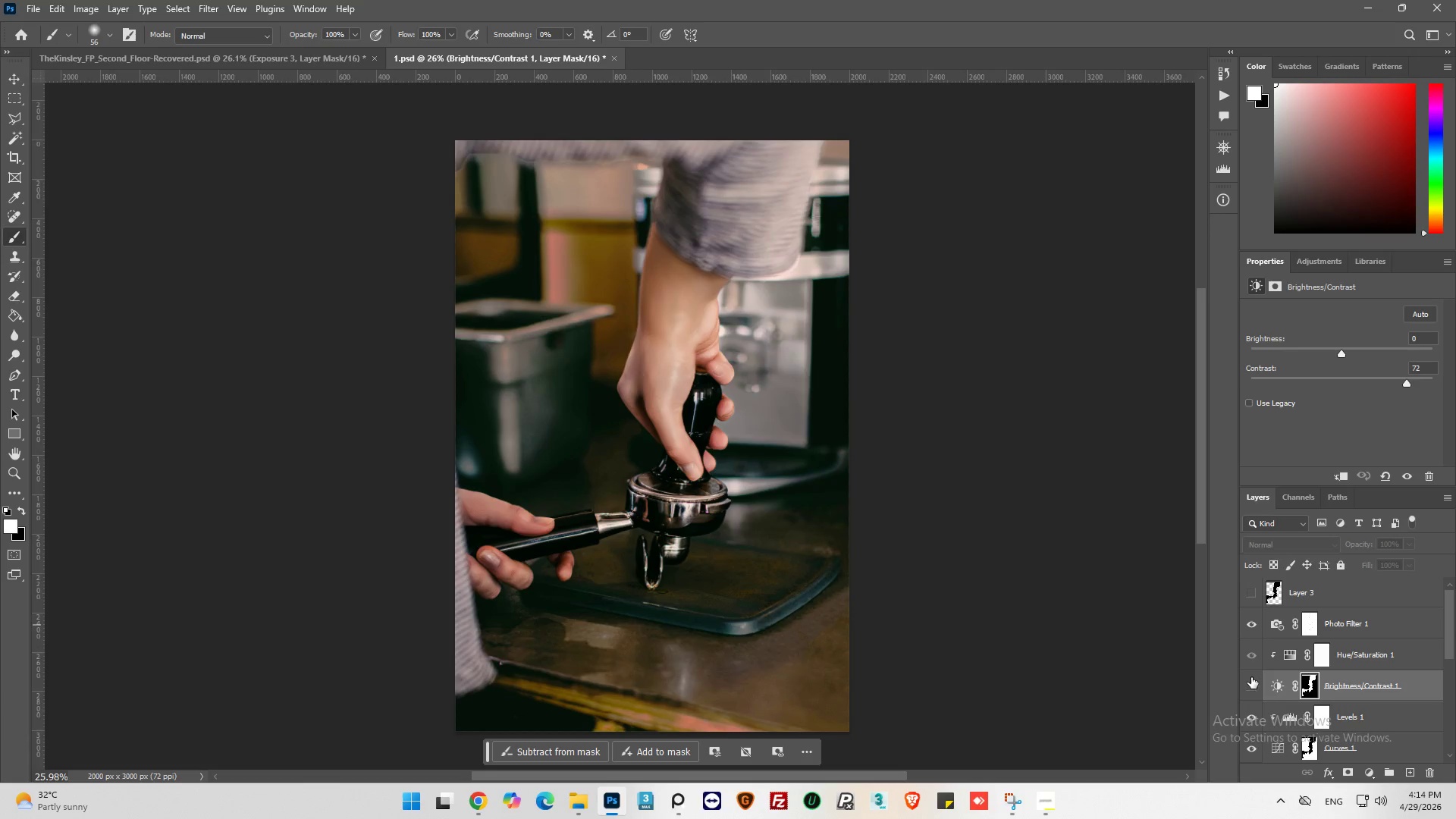 
scroll: coordinate [1280, 669], scroll_direction: down, amount: 3.0
 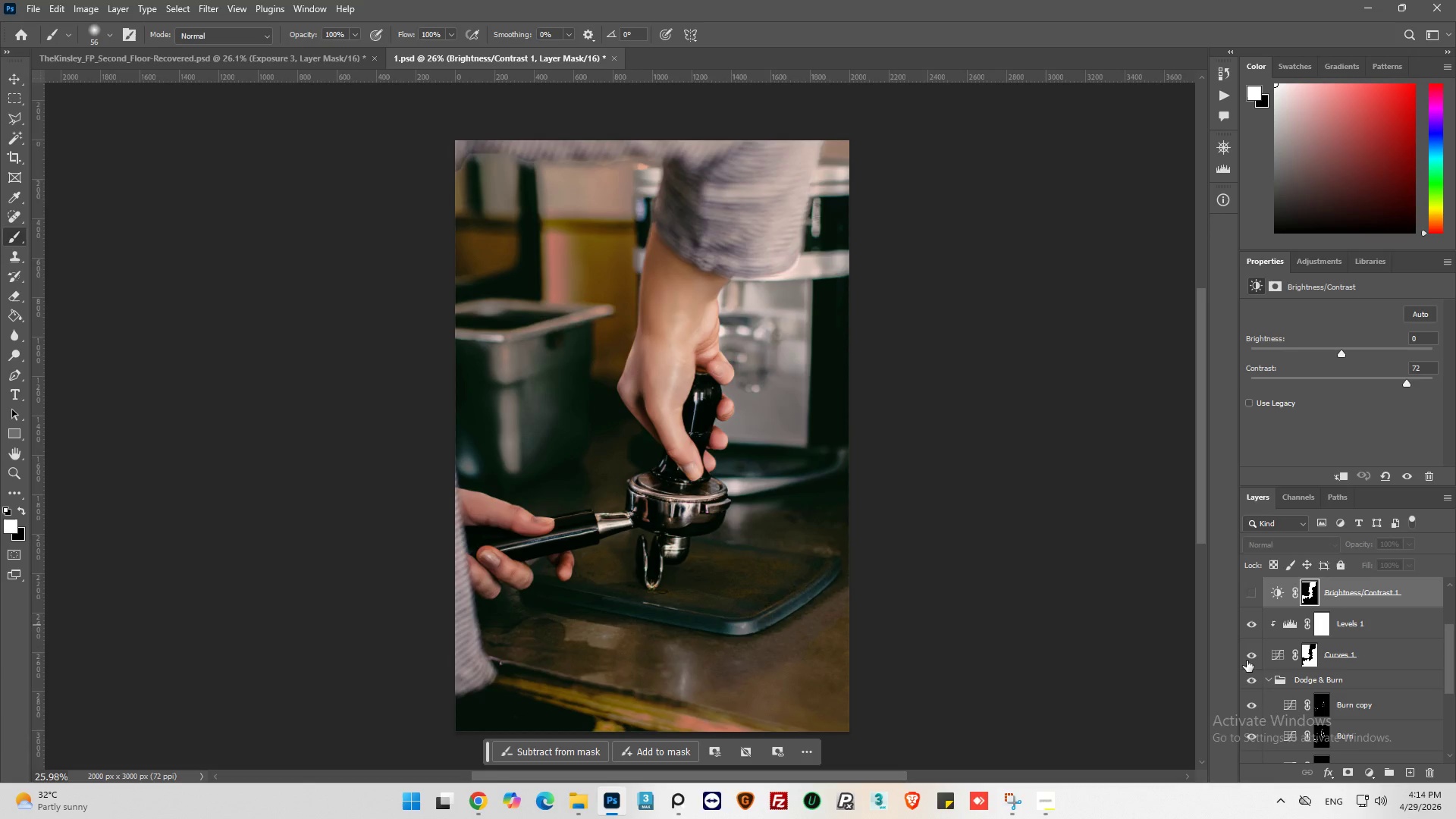 
left_click([1247, 658])
 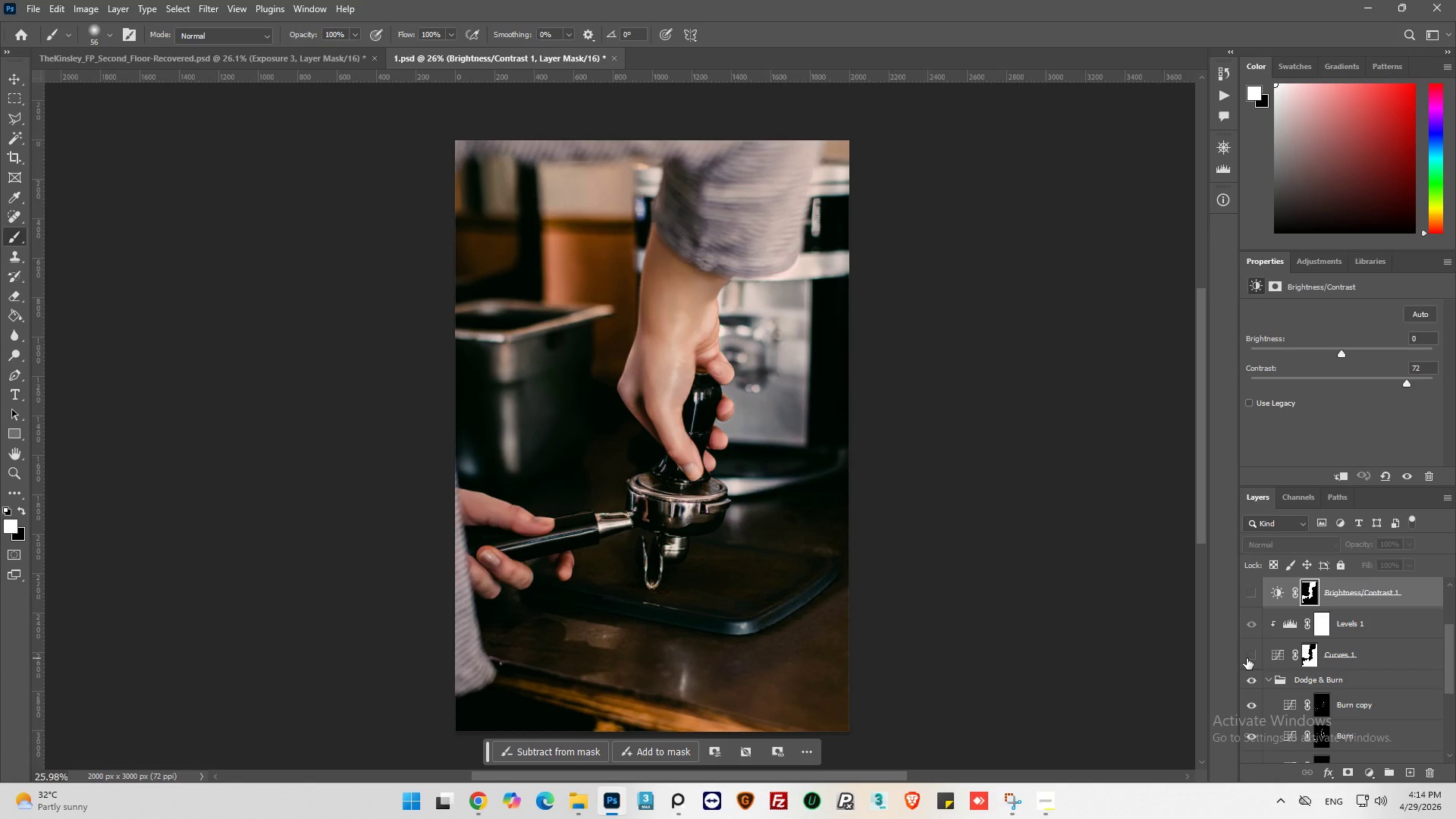 
left_click([1247, 658])
 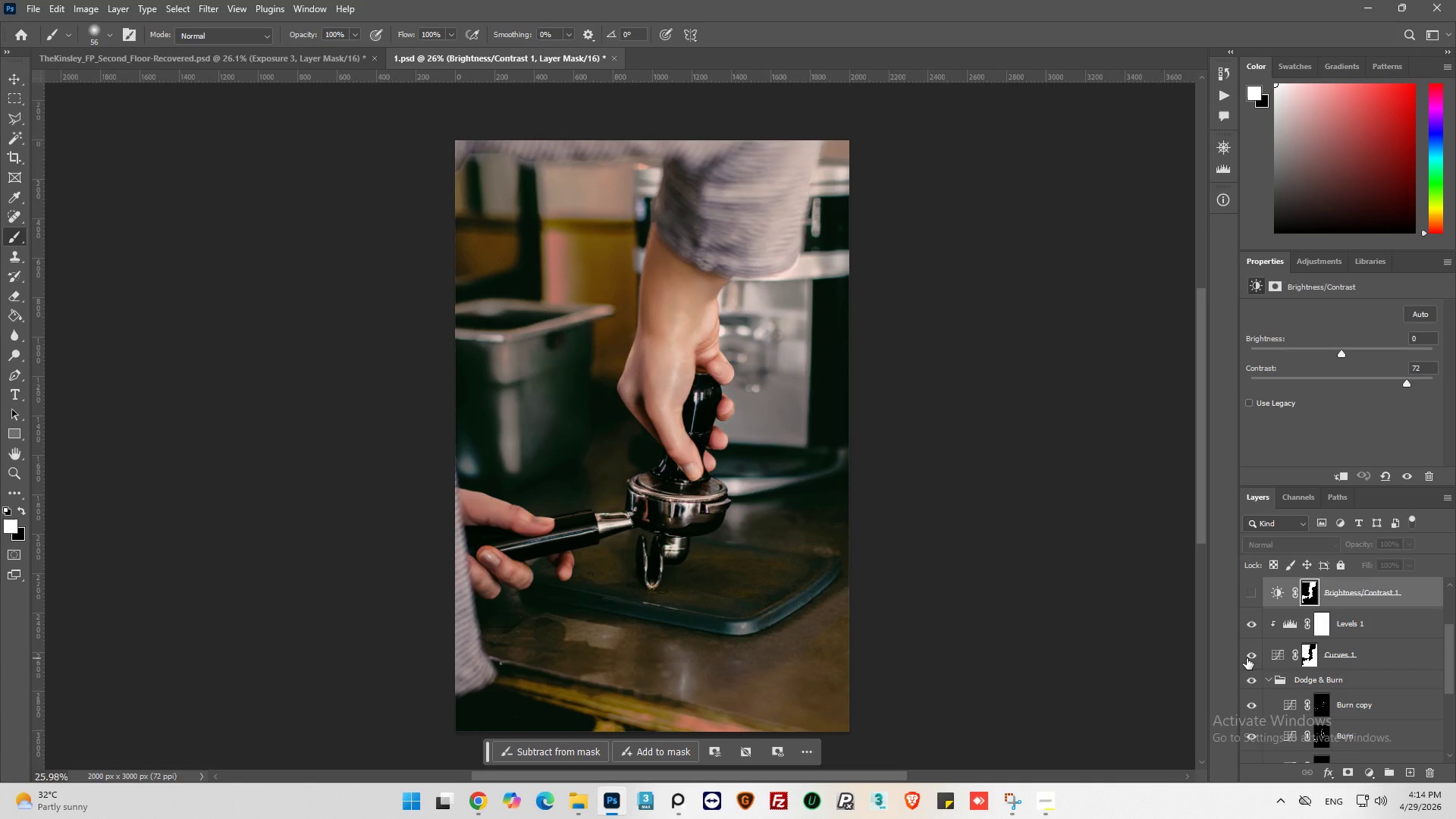 
left_click([1247, 658])
 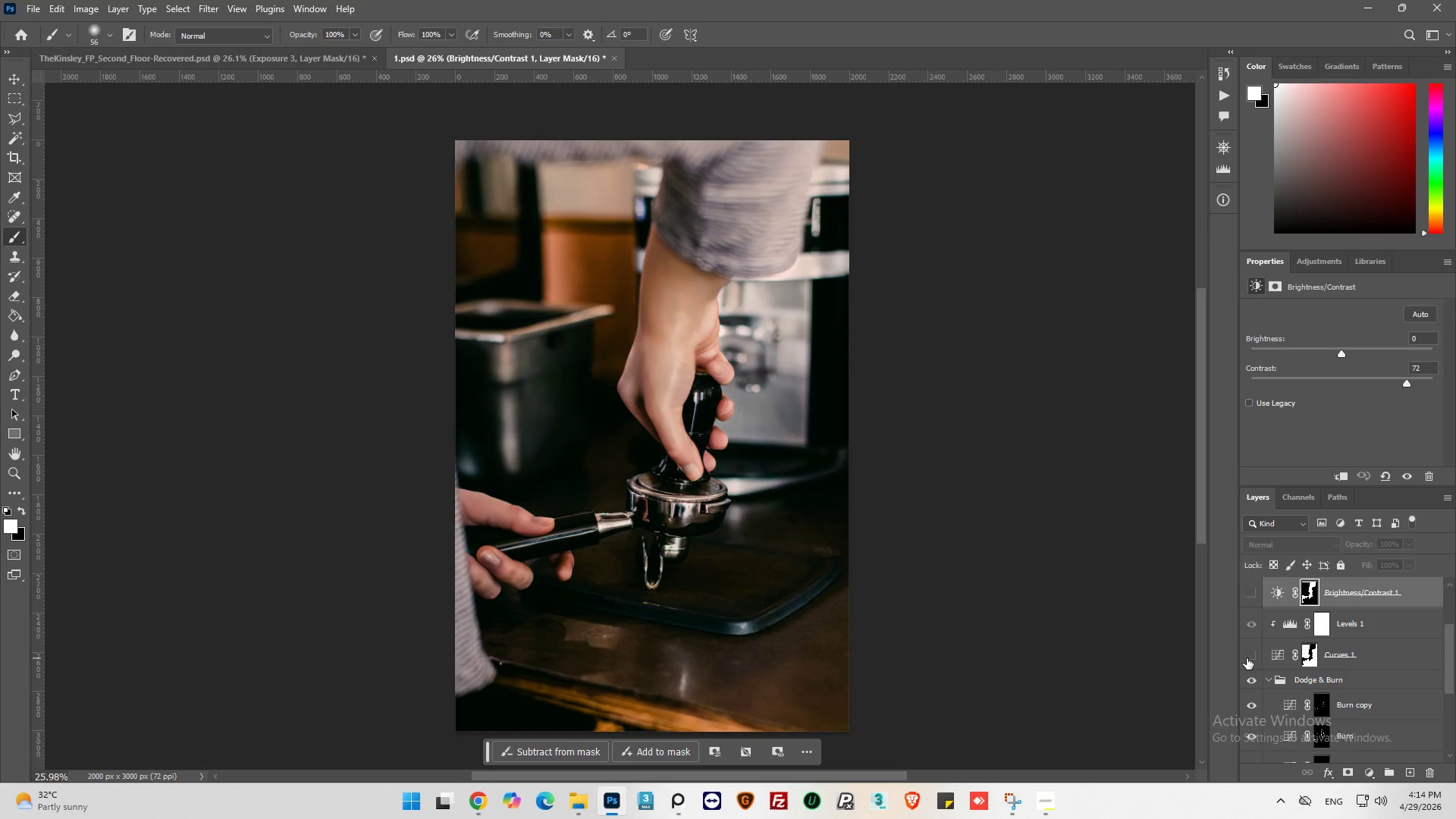 
left_click([1247, 658])
 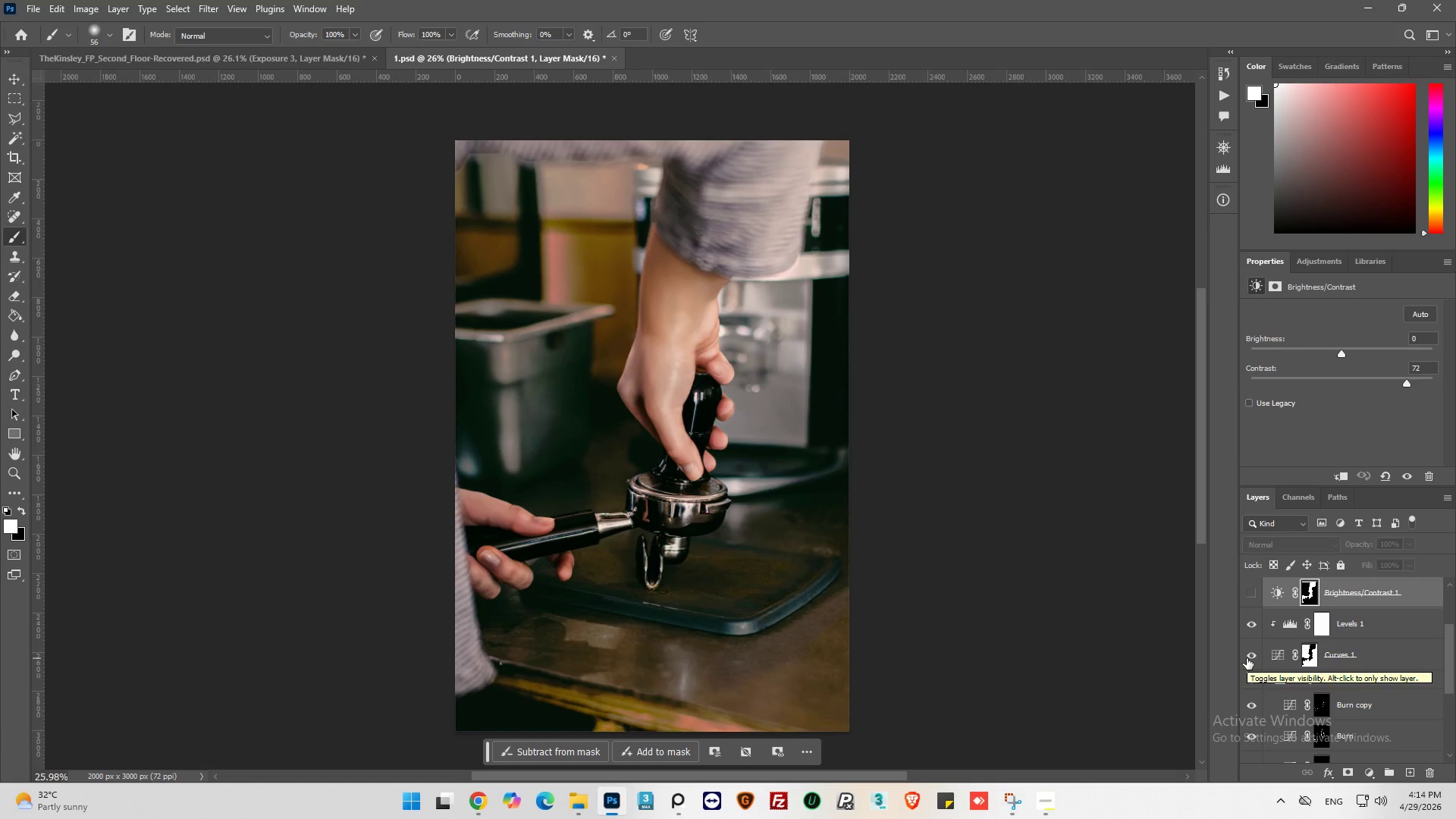 
left_click([1247, 658])
 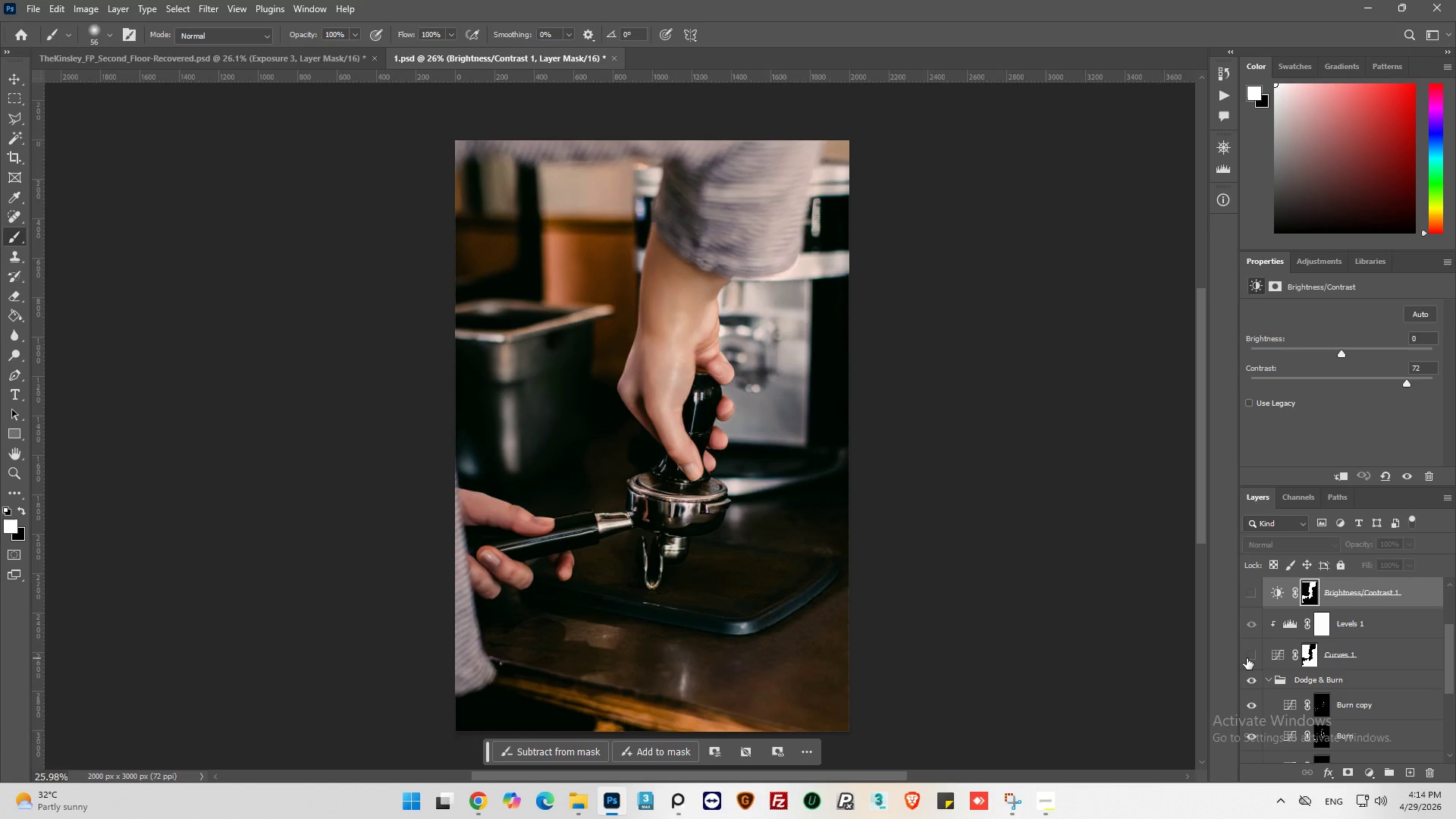 
left_click([1247, 658])
 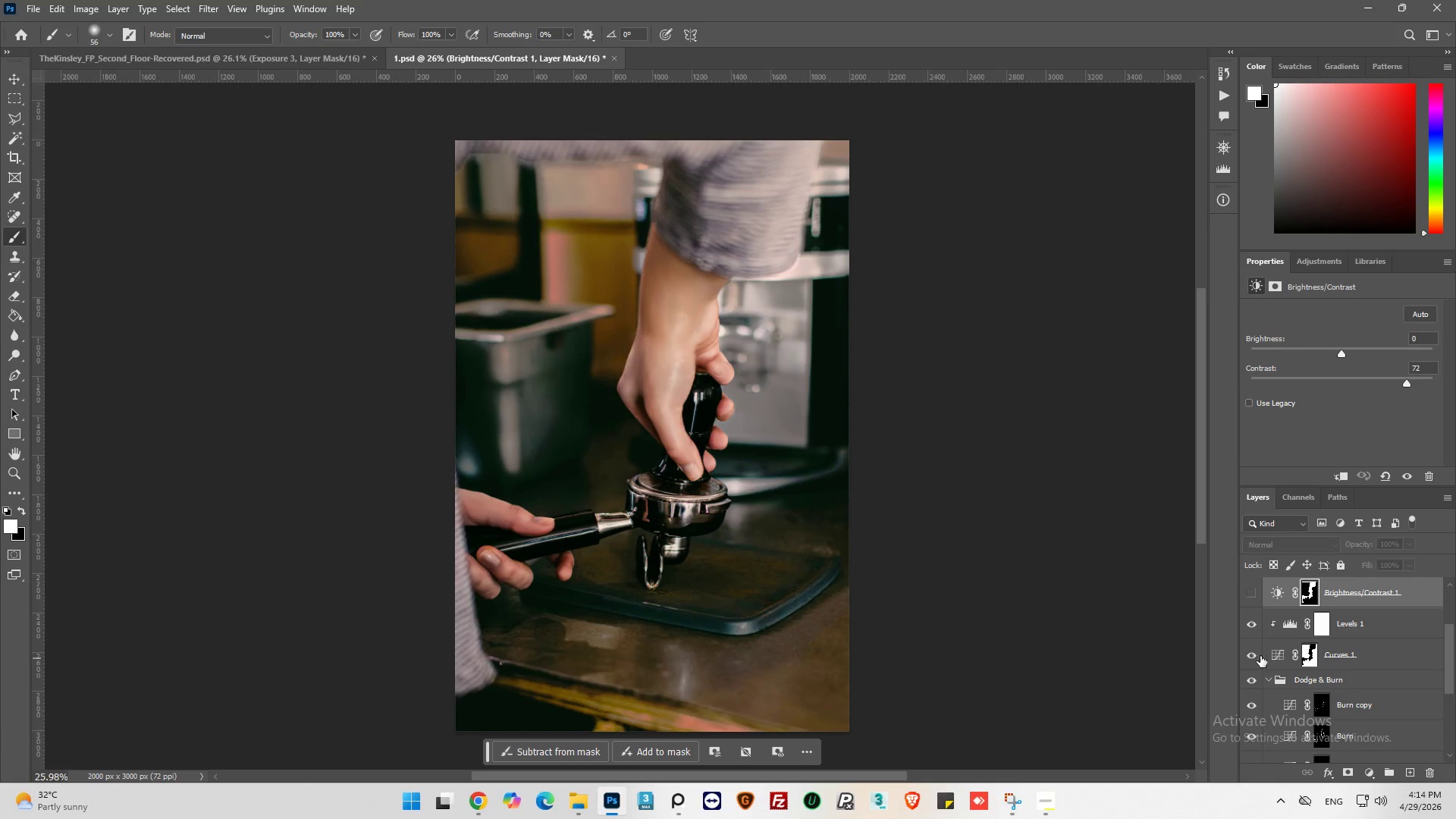 
left_click([1320, 661])
 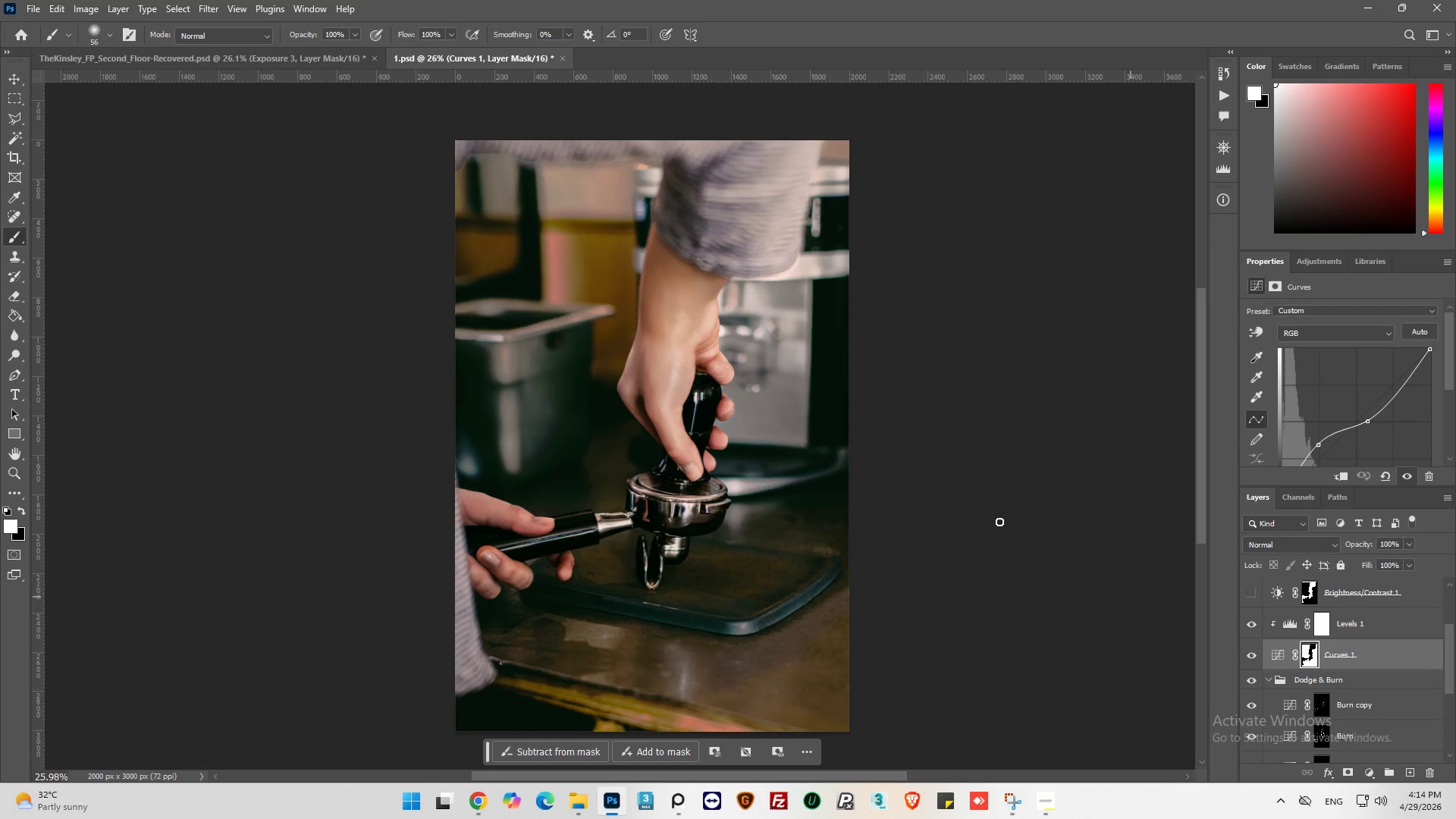 
hold_key(key=AltLeft, duration=0.75)
 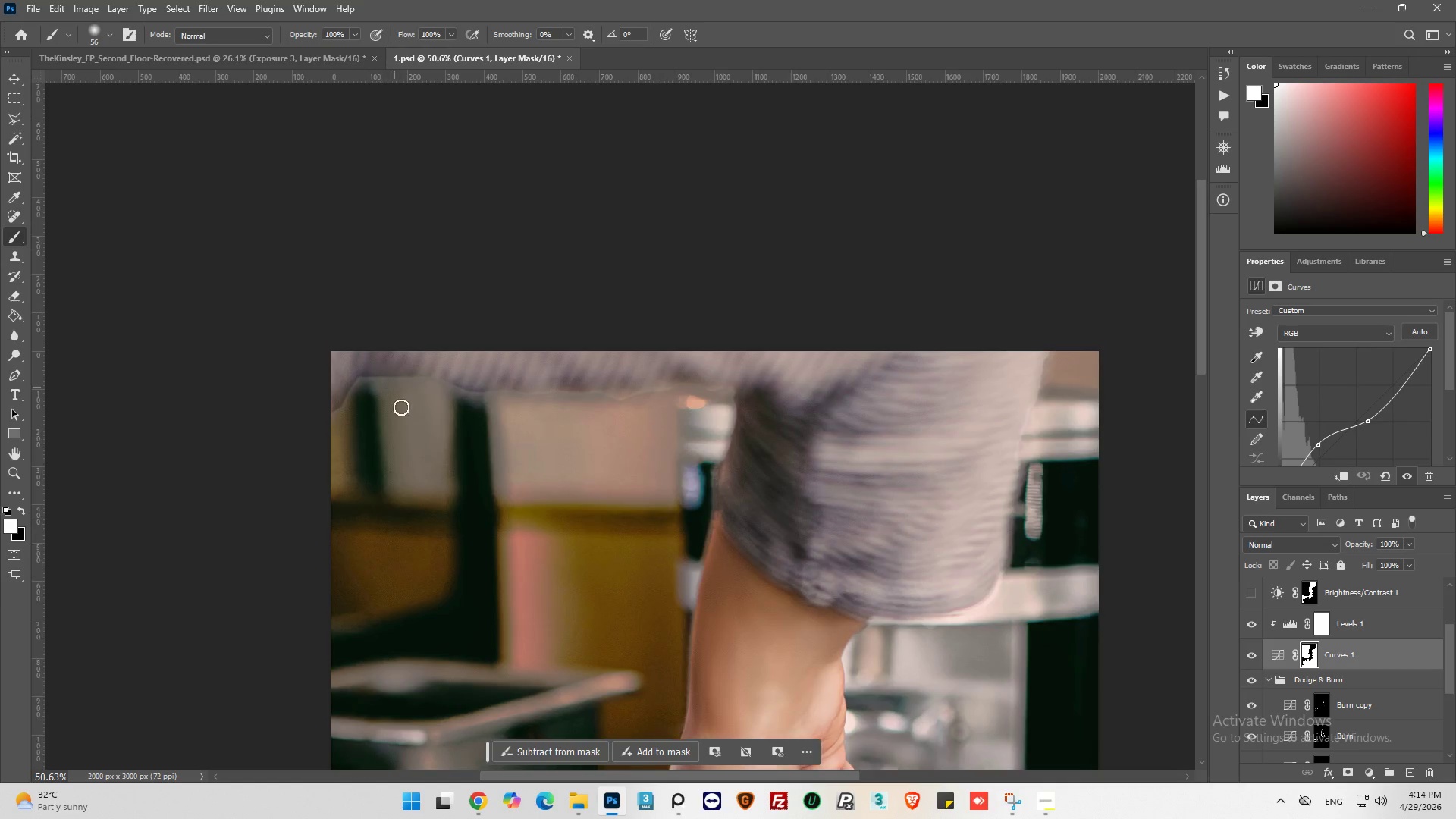 
hold_key(key=AltLeft, duration=0.41)
 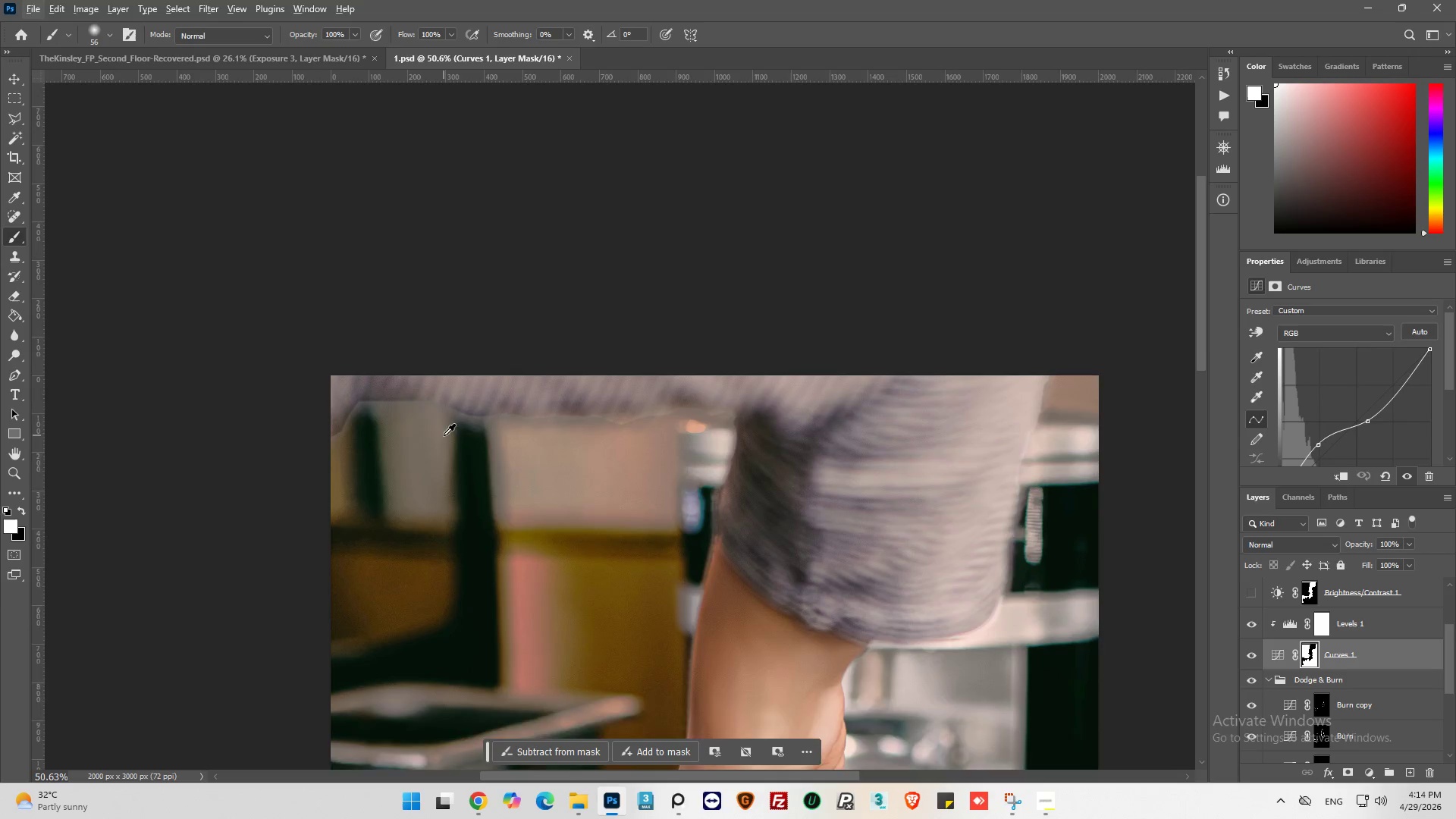 
scroll: coordinate [444, 436], scroll_direction: up, amount: 35.0
 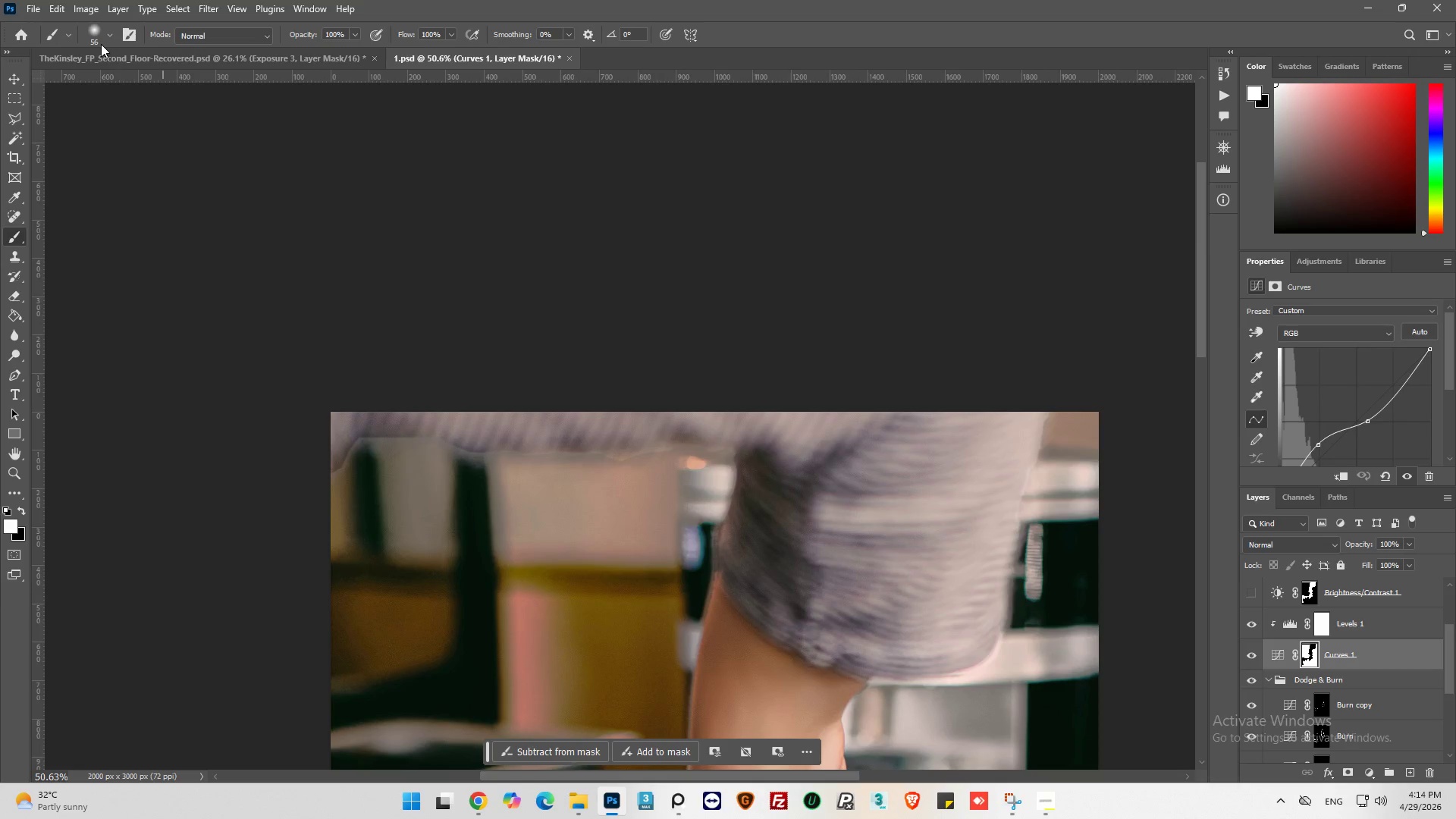 
left_click([105, 33])
 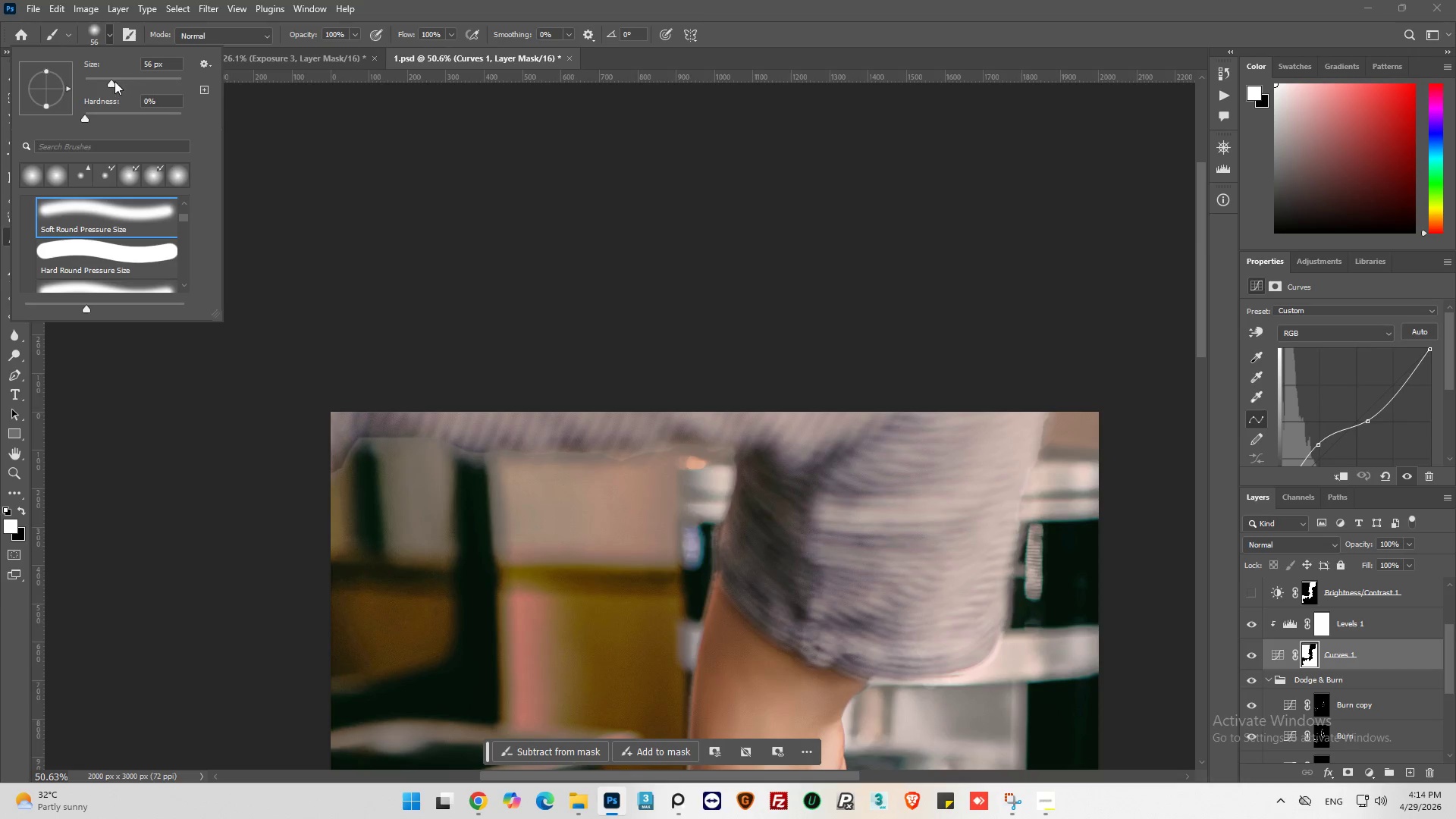 
left_click_drag(start_coordinate=[113, 80], to_coordinate=[124, 78])
 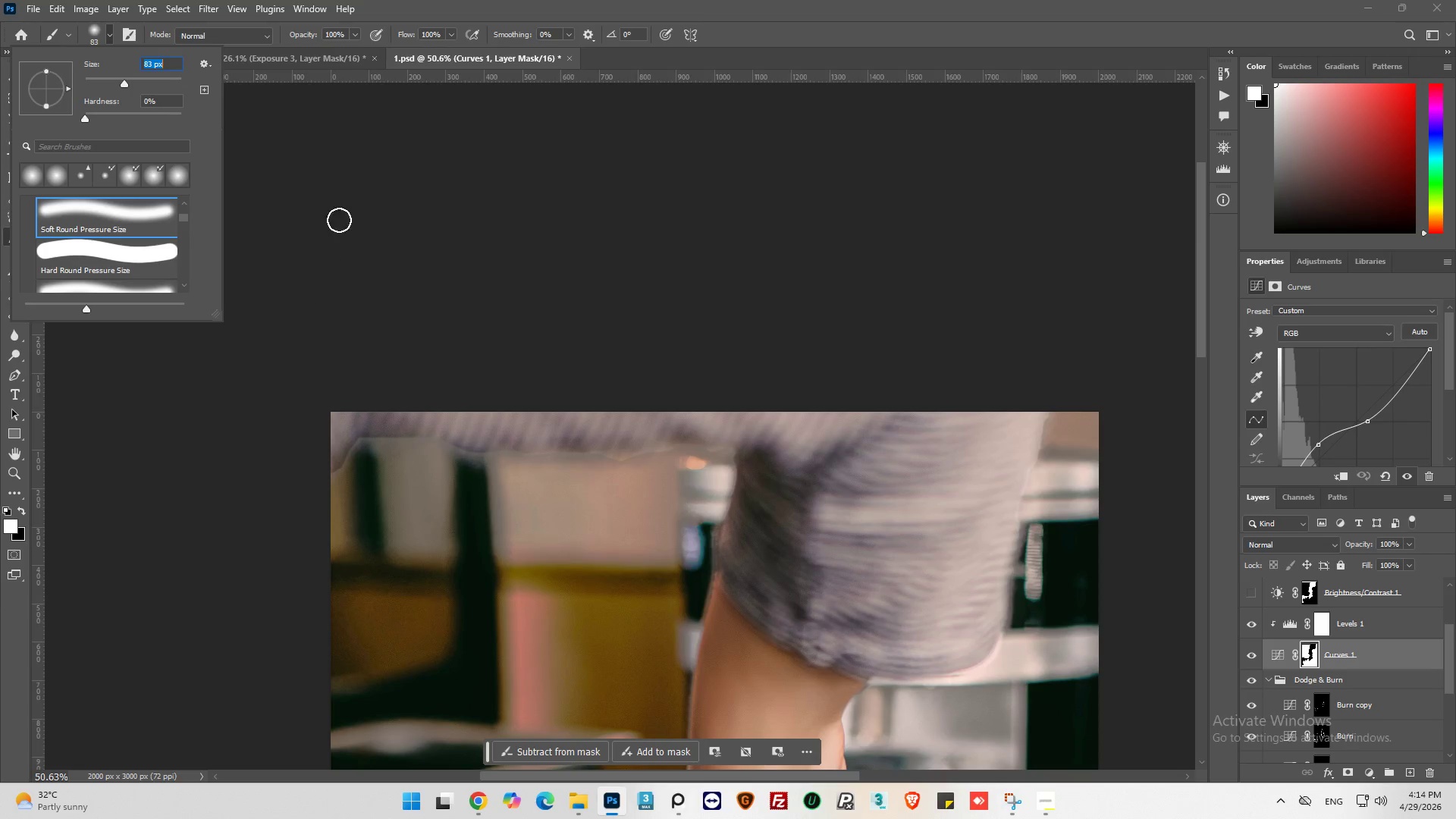 
left_click([348, 192])
 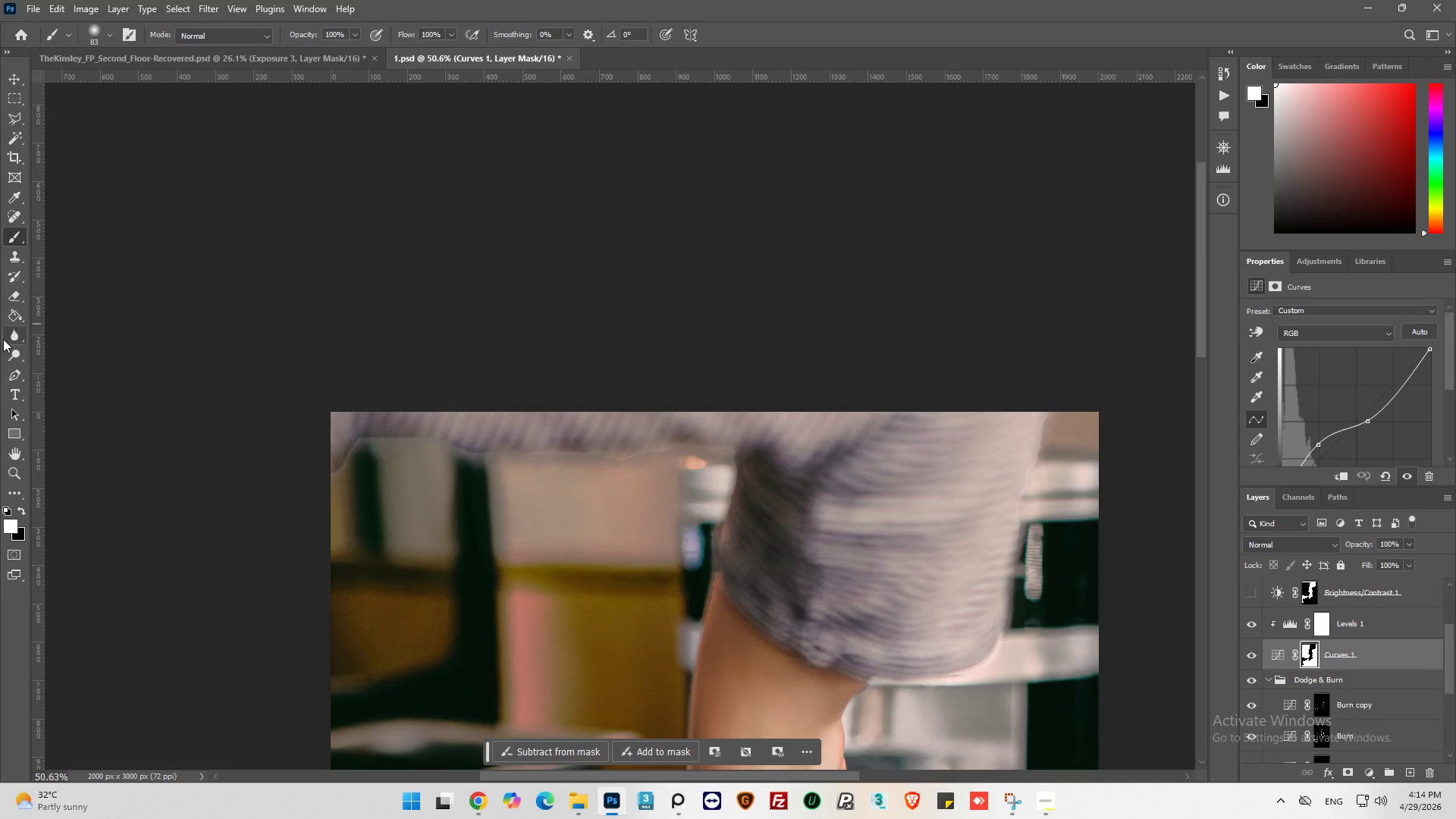 
wait(6.73)
 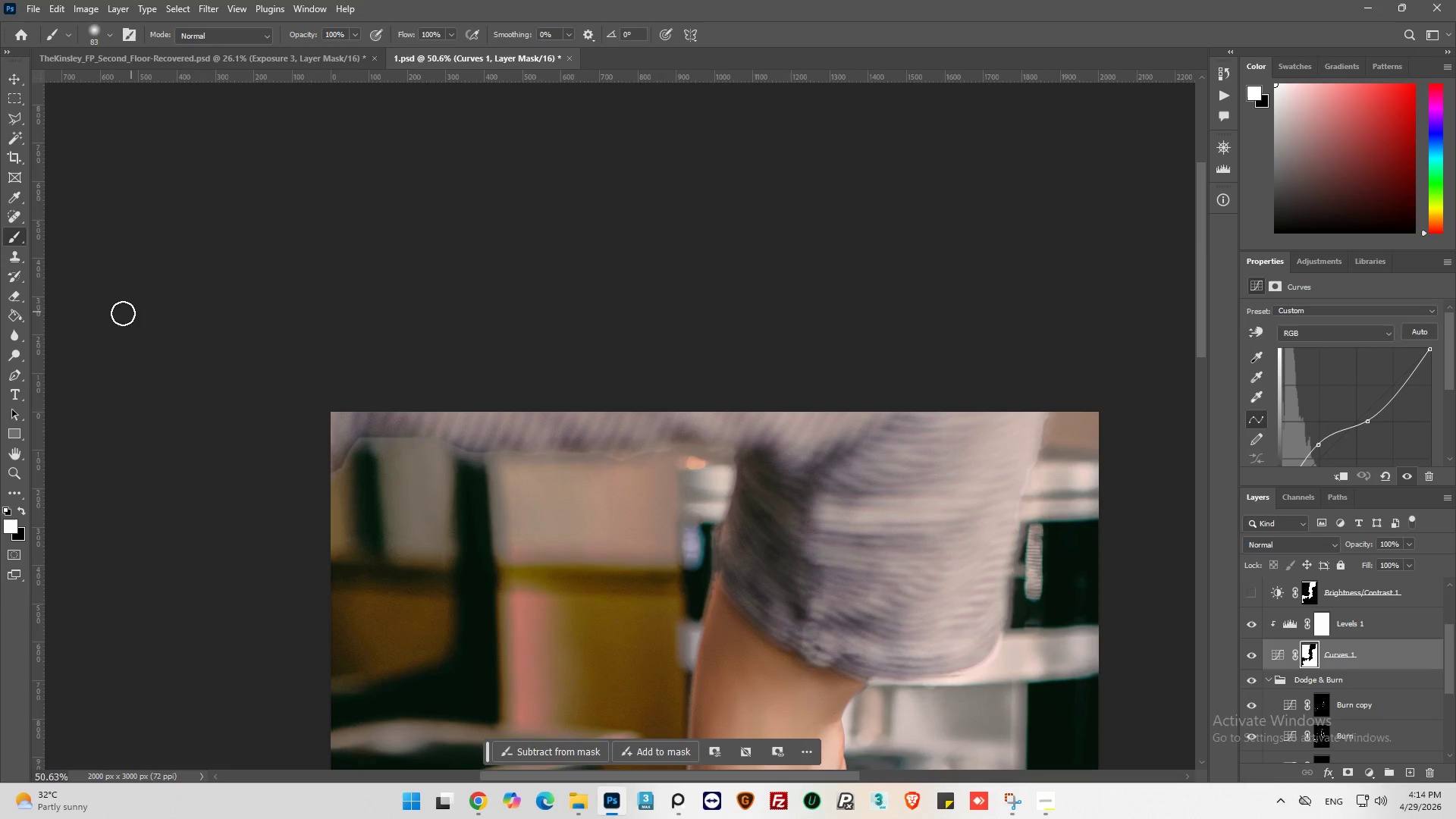 
left_click([16, 328])
 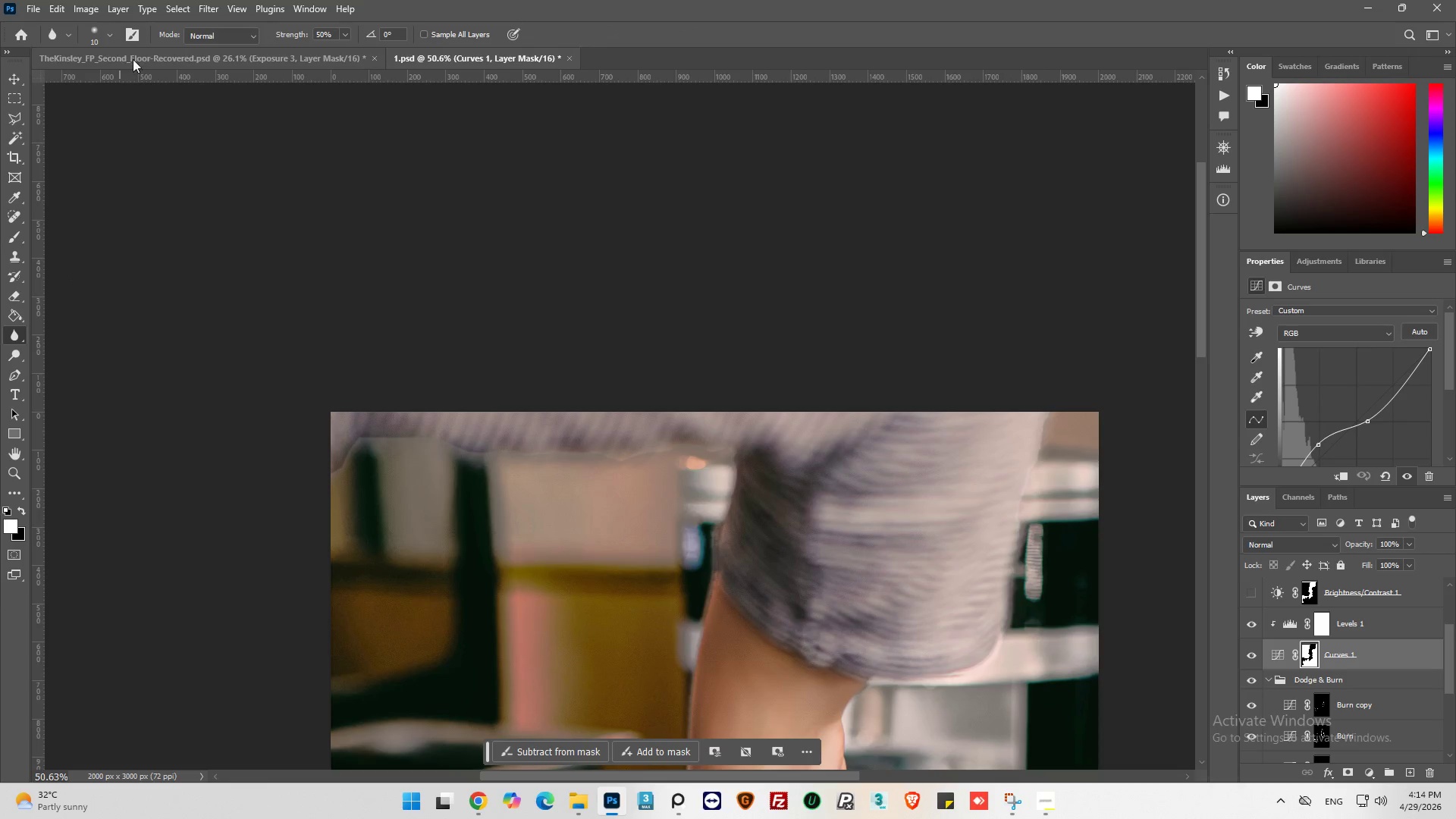 
left_click([109, 36])
 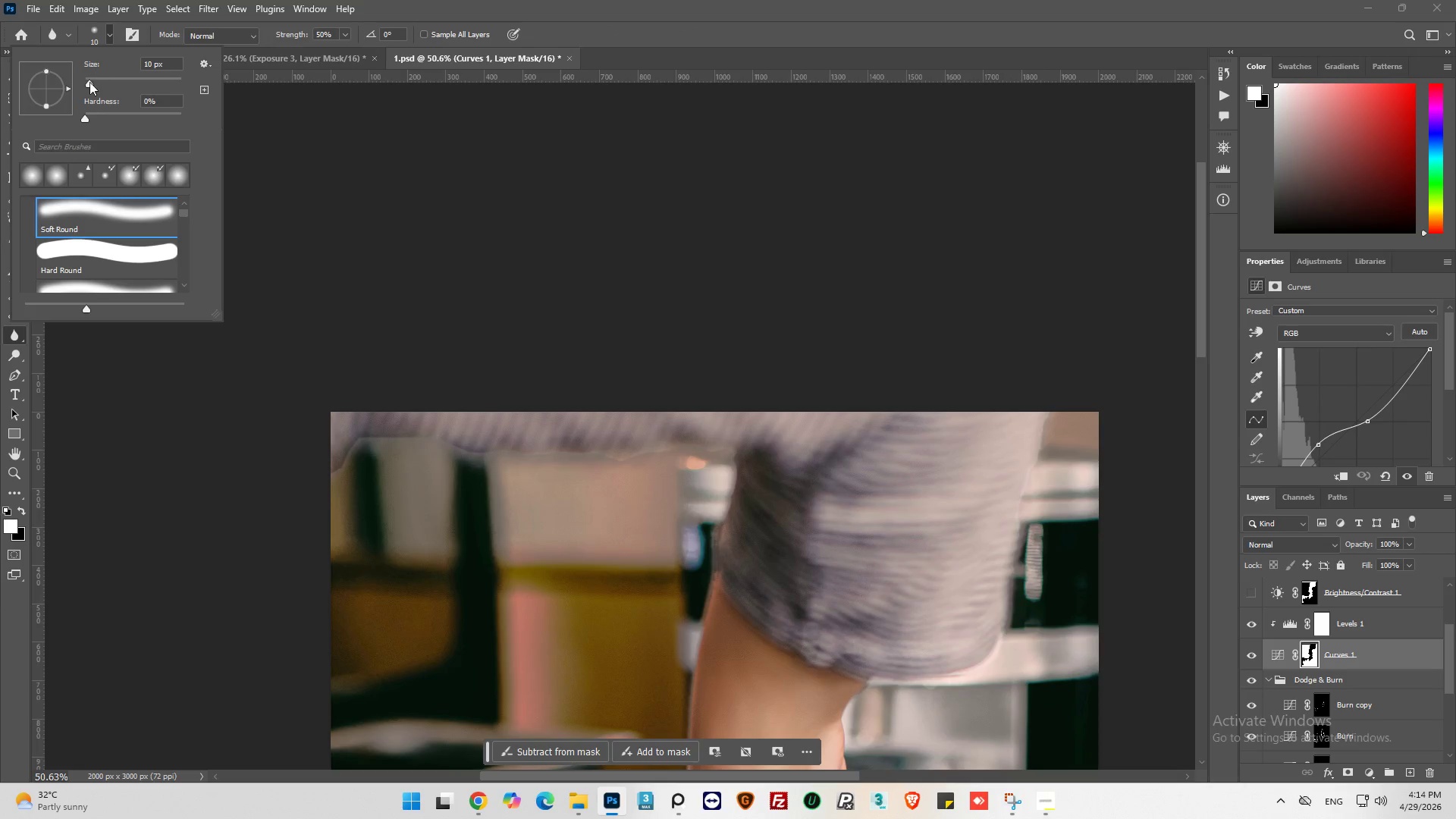 
left_click_drag(start_coordinate=[89, 82], to_coordinate=[110, 79])
 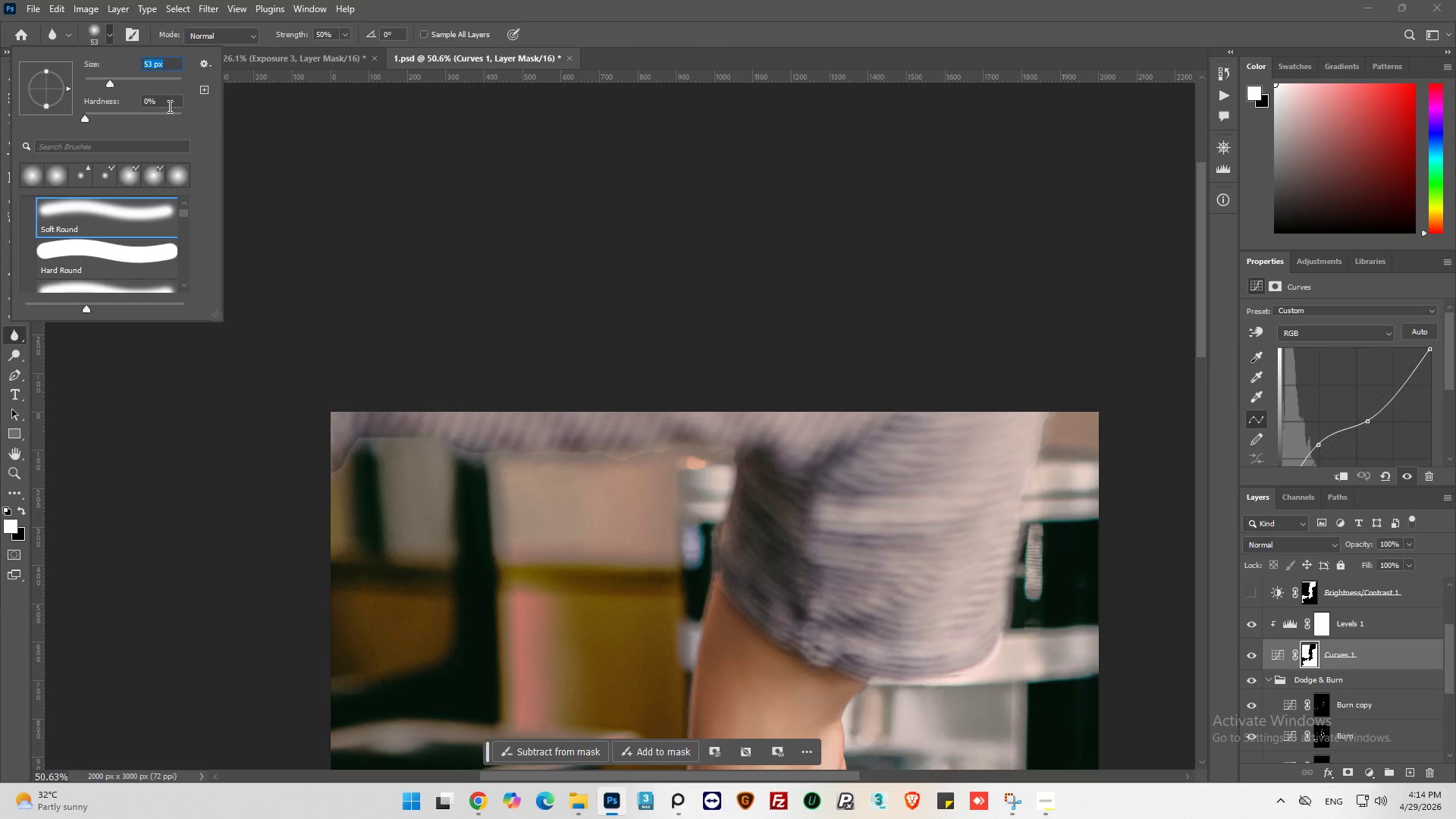 
left_click_drag(start_coordinate=[113, 76], to_coordinate=[134, 78])
 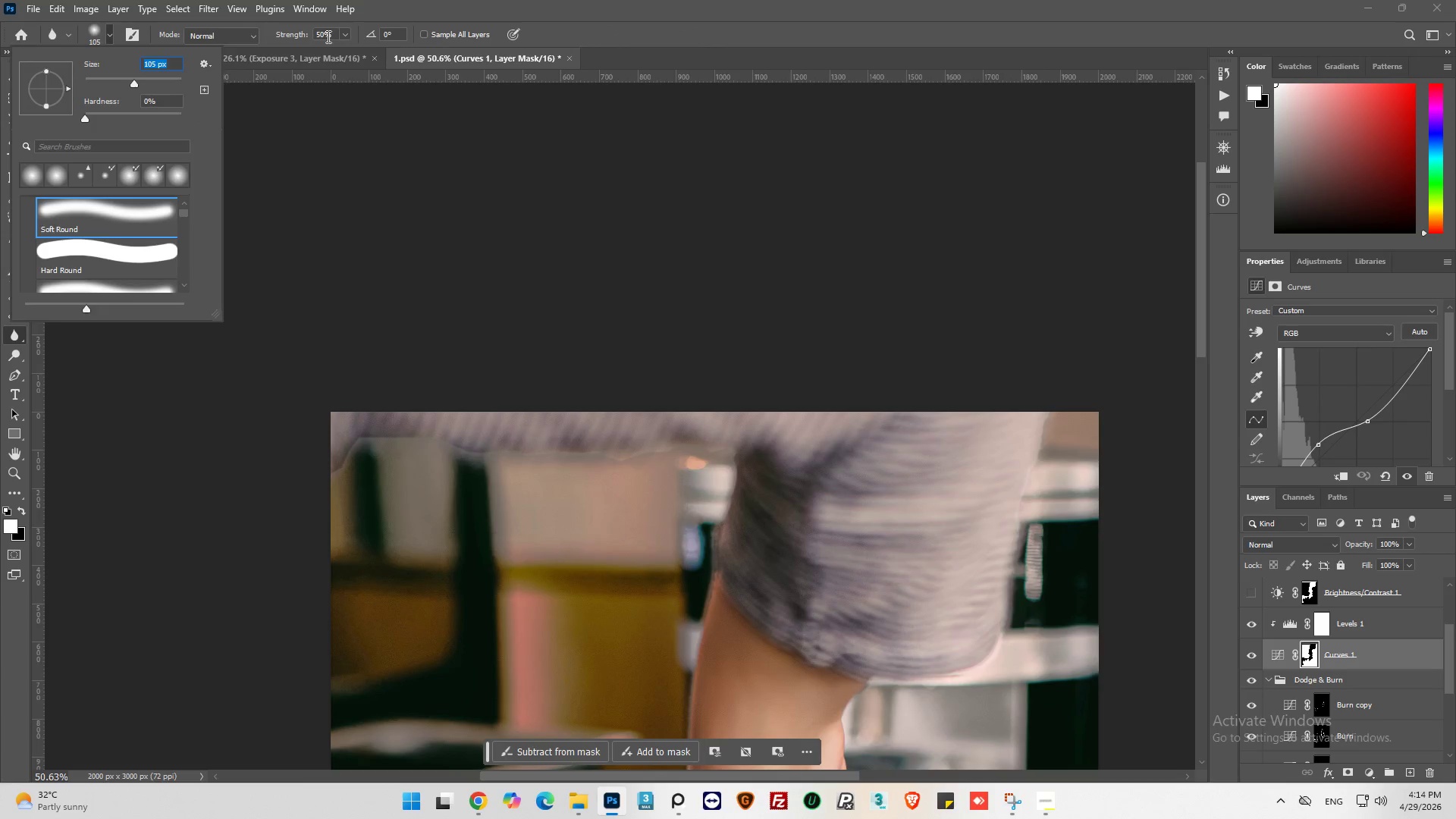 
double_click([327, 36])
 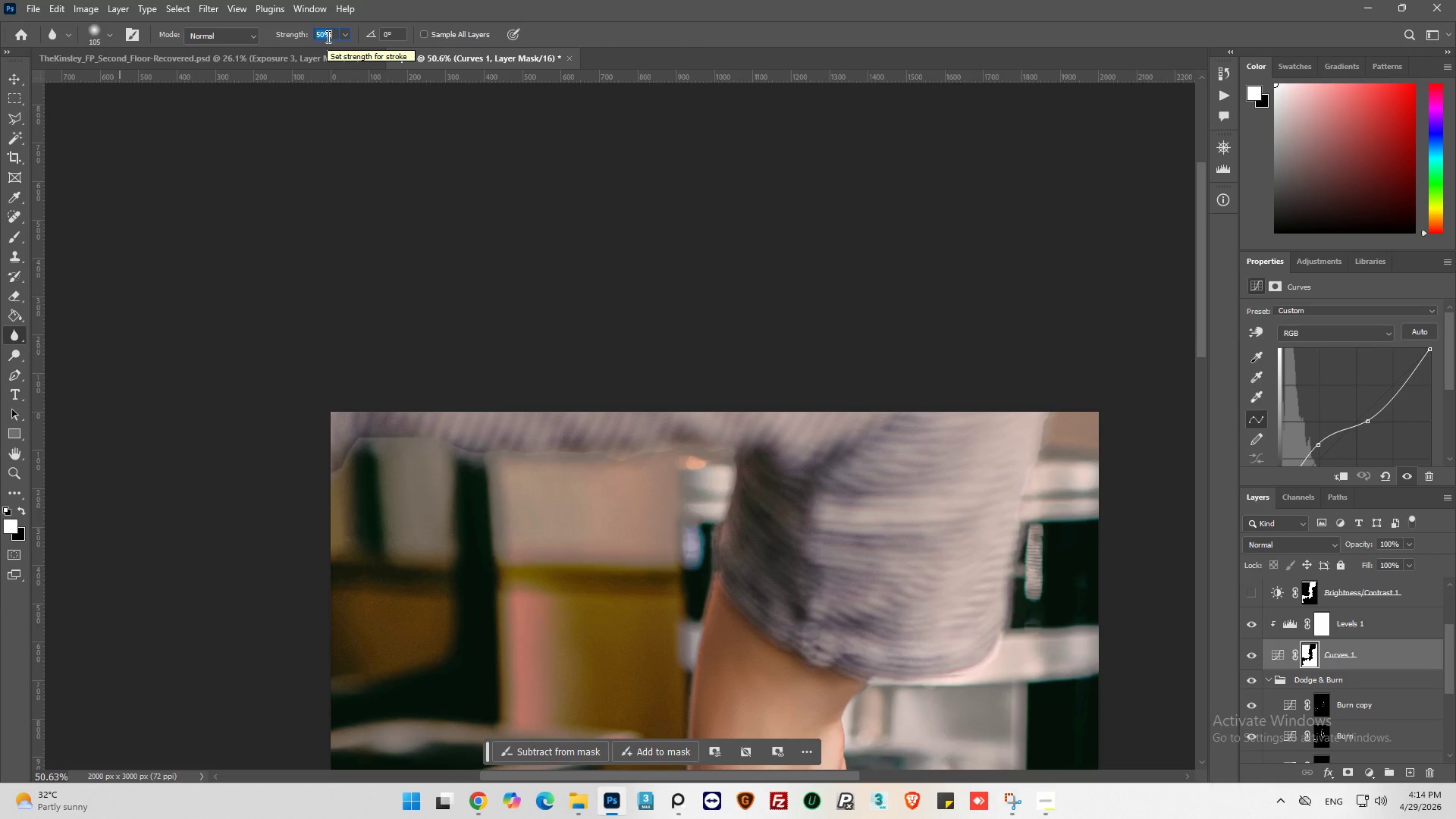 
type(100)
 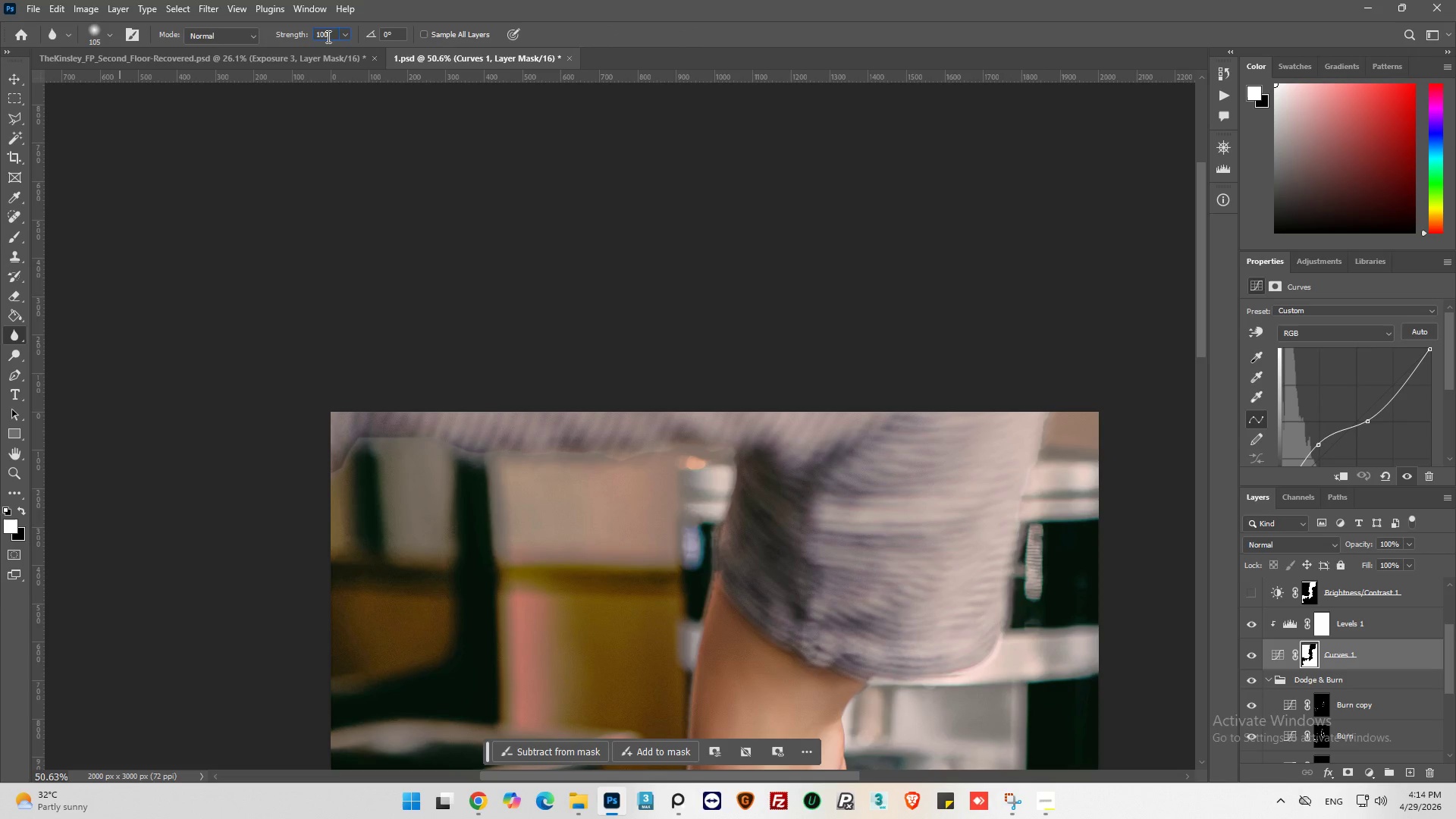 
key(Enter)
 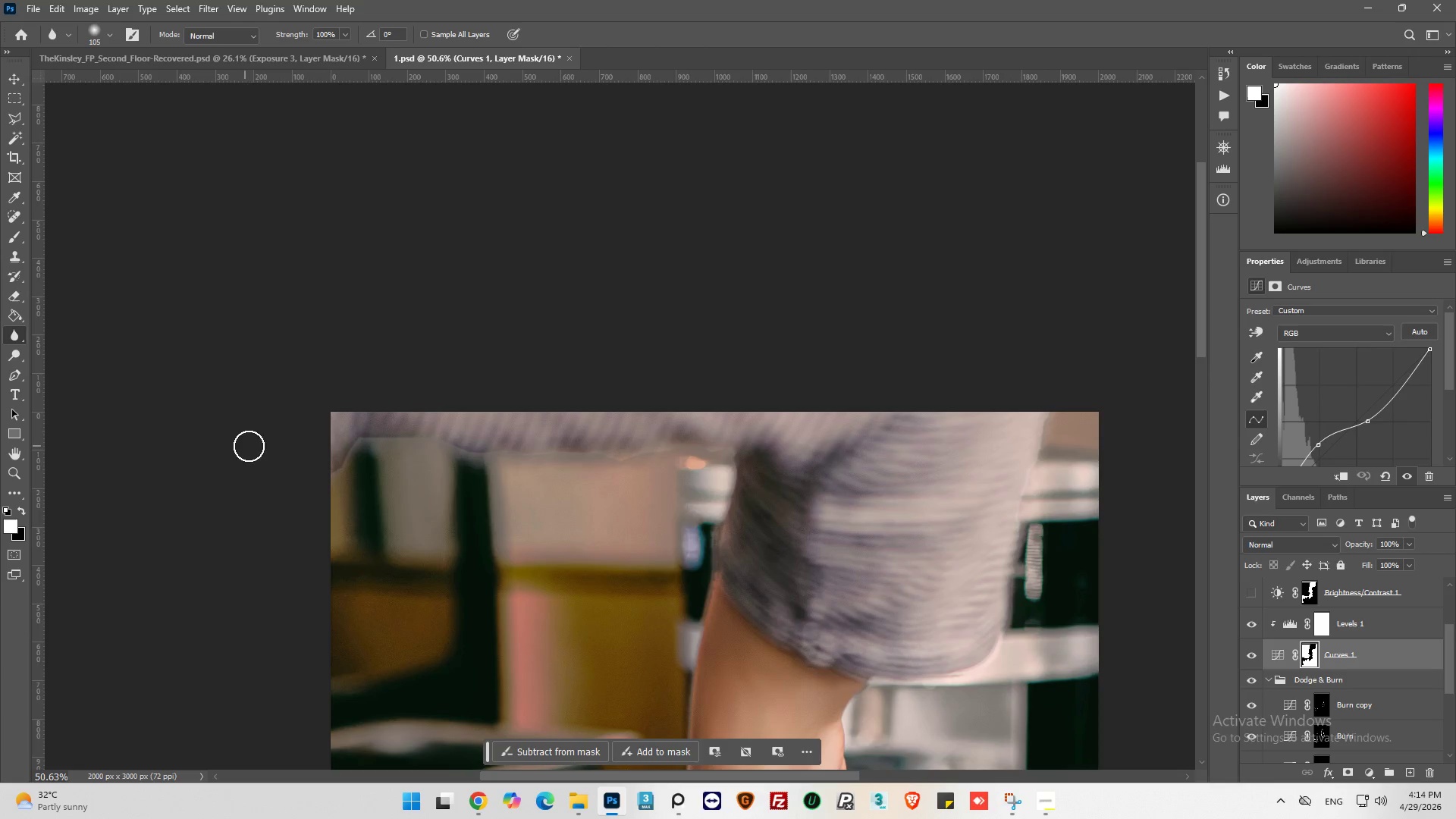 
left_click_drag(start_coordinate=[287, 491], to_coordinate=[541, 466])
 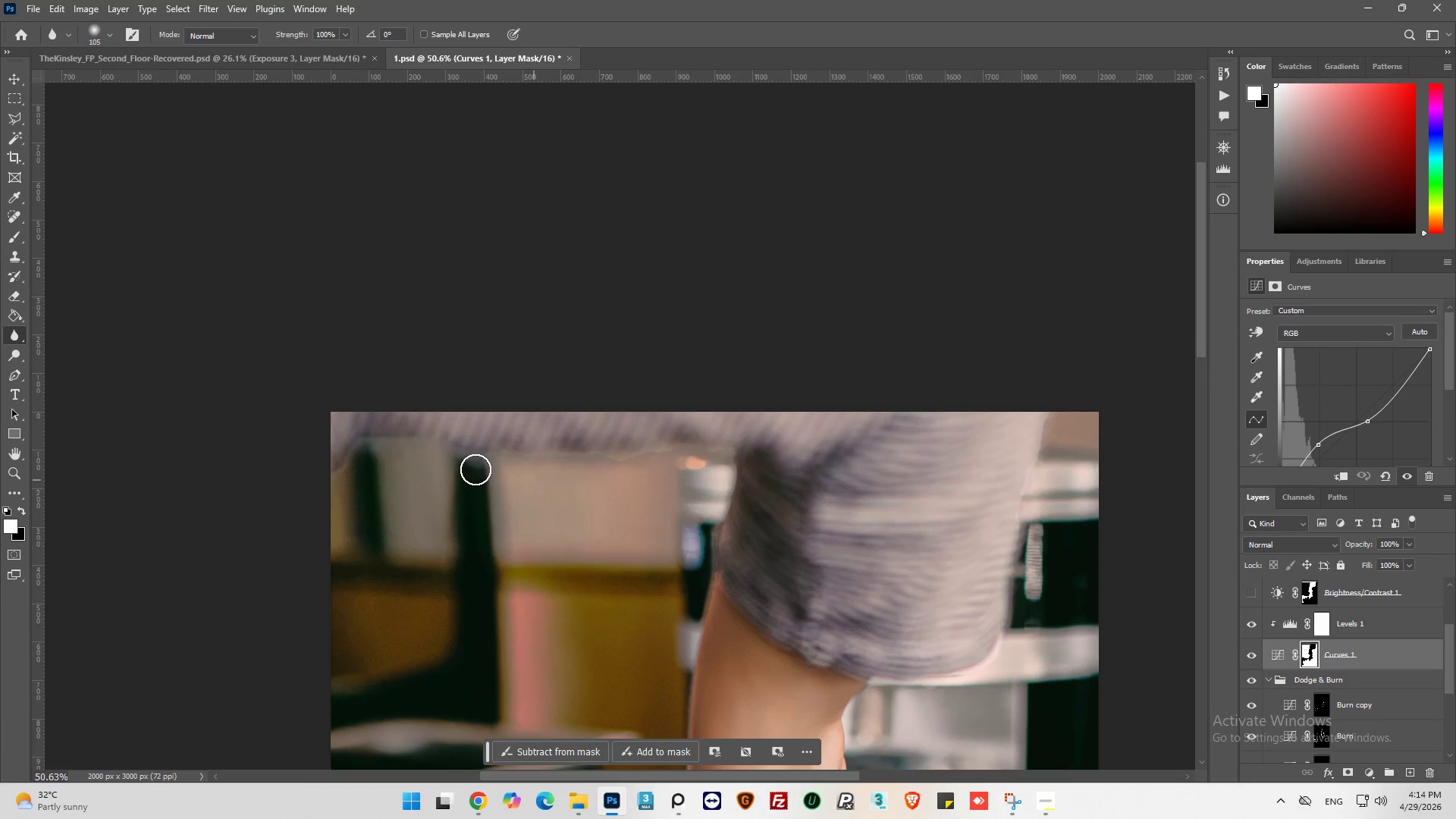 
left_click_drag(start_coordinate=[498, 462], to_coordinate=[458, 463])
 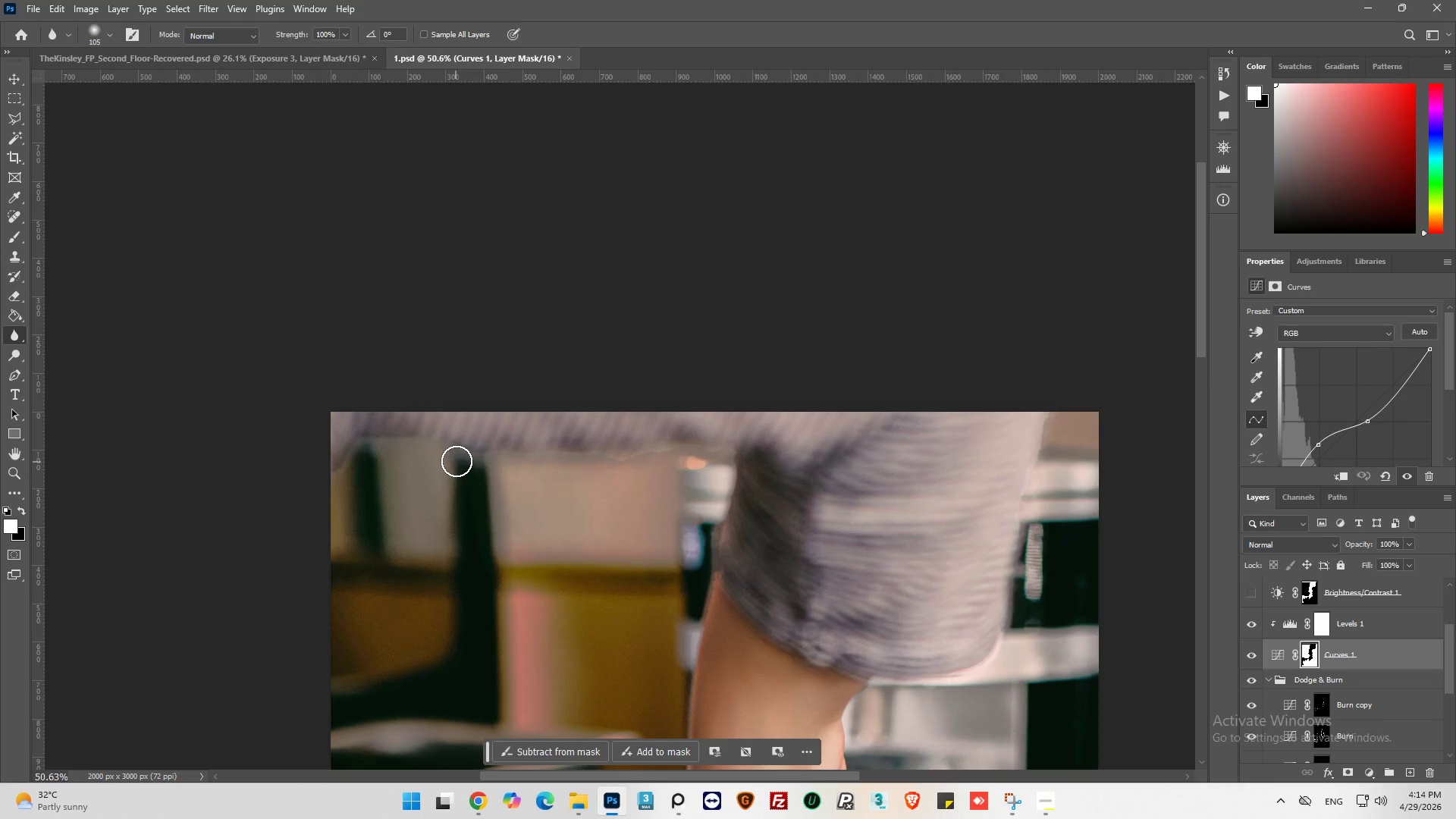 
left_click_drag(start_coordinate=[459, 459], to_coordinate=[576, 474])
 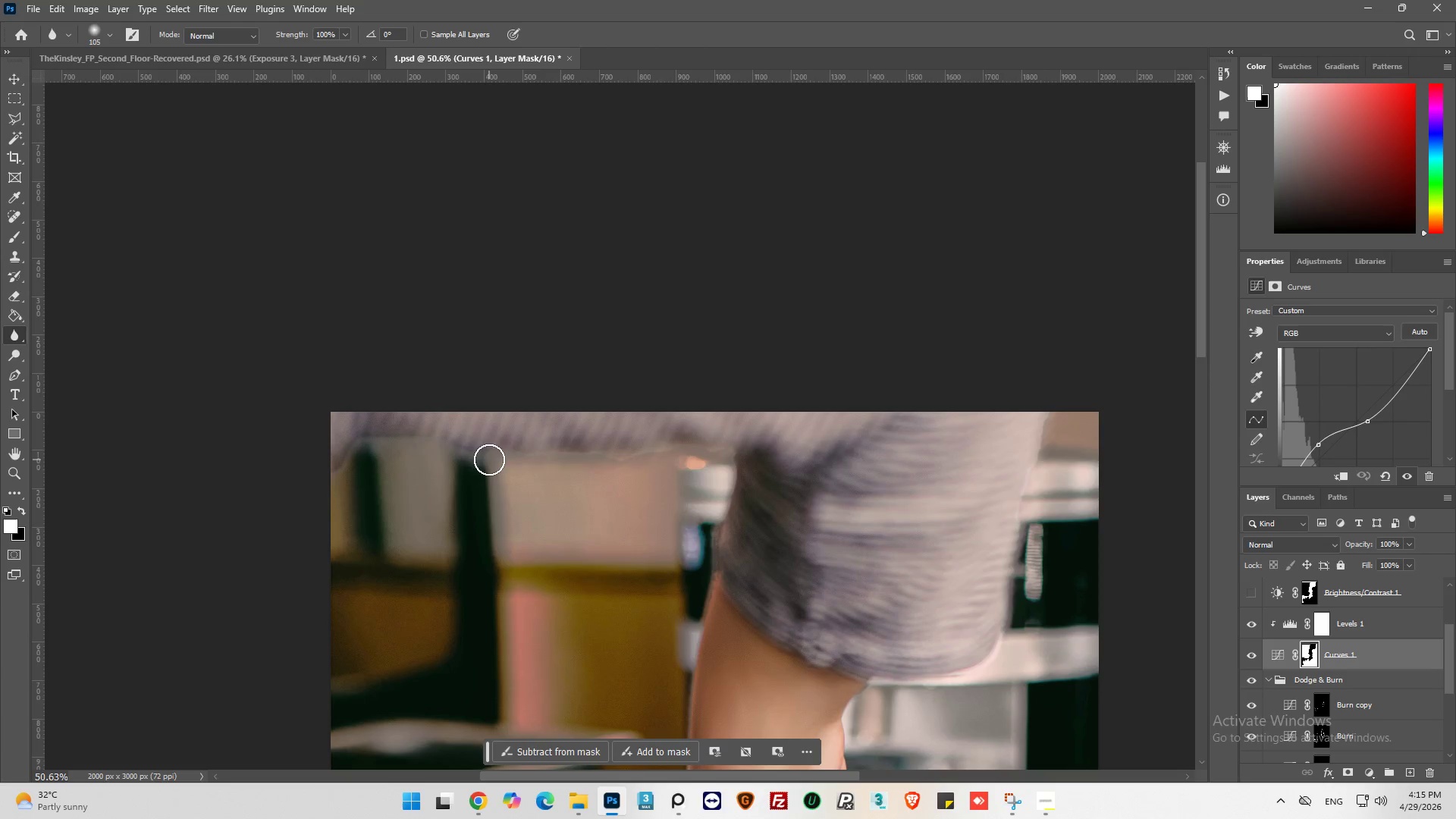 
left_click_drag(start_coordinate=[489, 460], to_coordinate=[536, 460])
 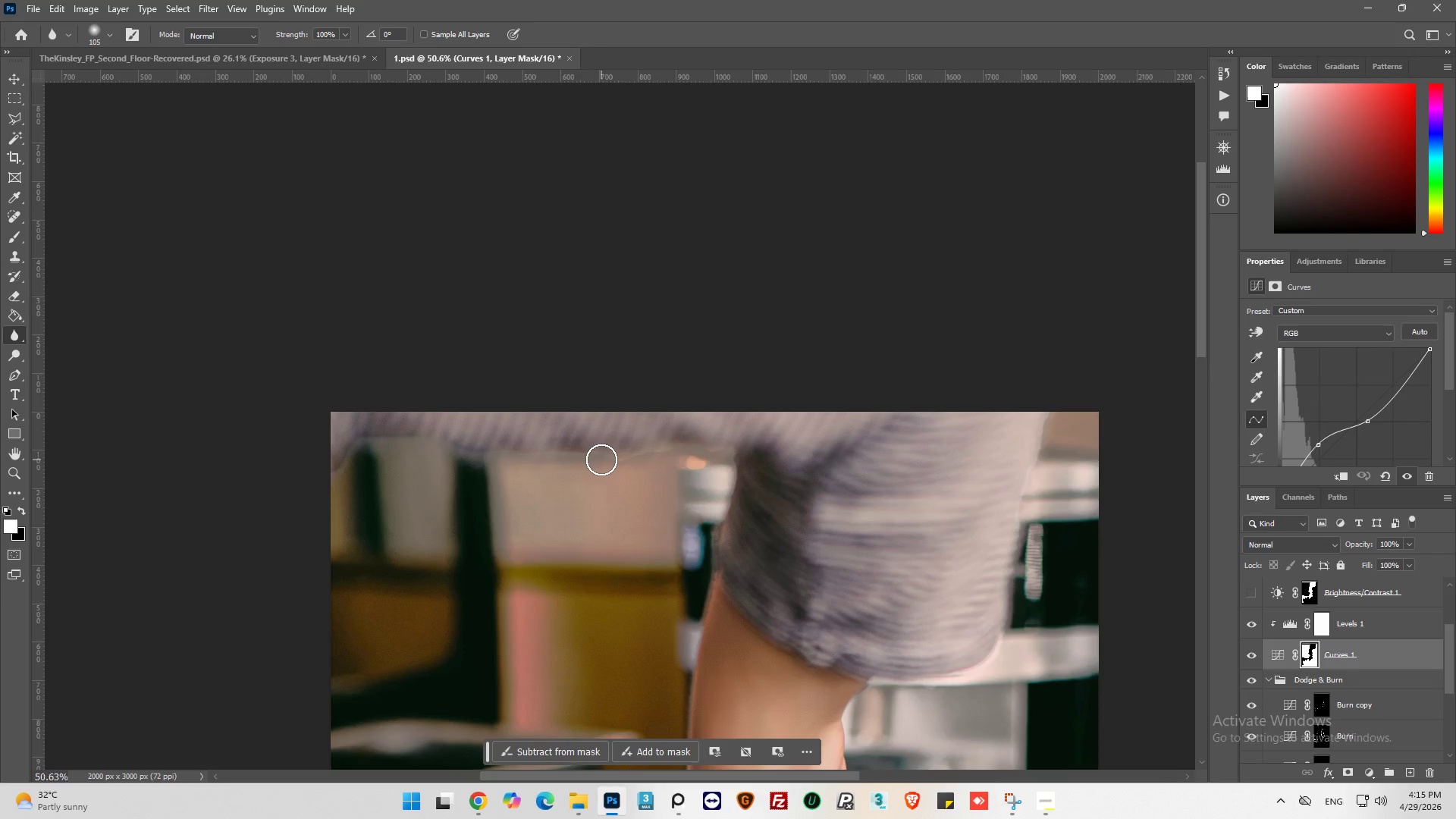 
left_click_drag(start_coordinate=[602, 460], to_coordinate=[717, 477])
 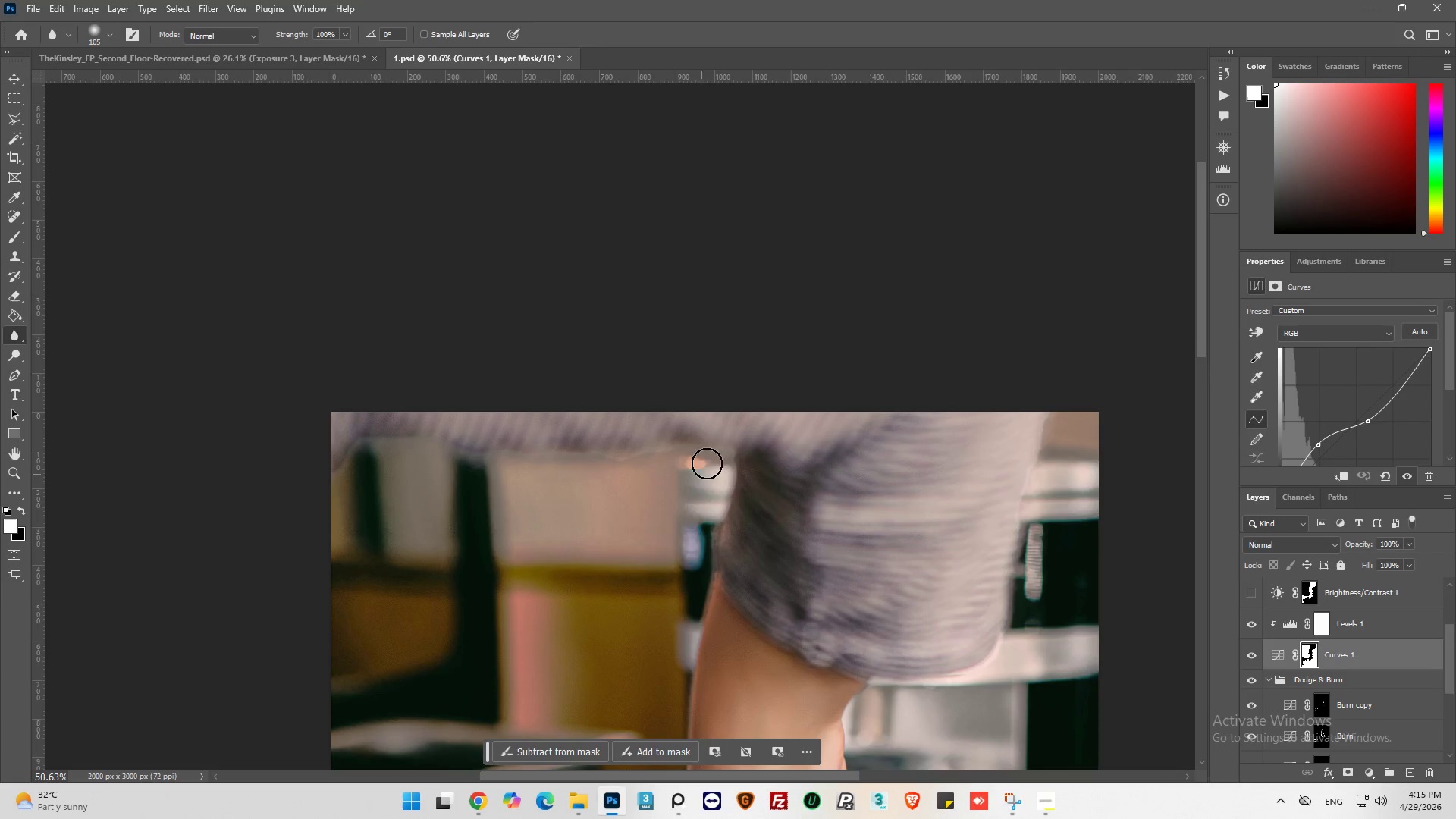 
left_click_drag(start_coordinate=[706, 466], to_coordinate=[475, 443])
 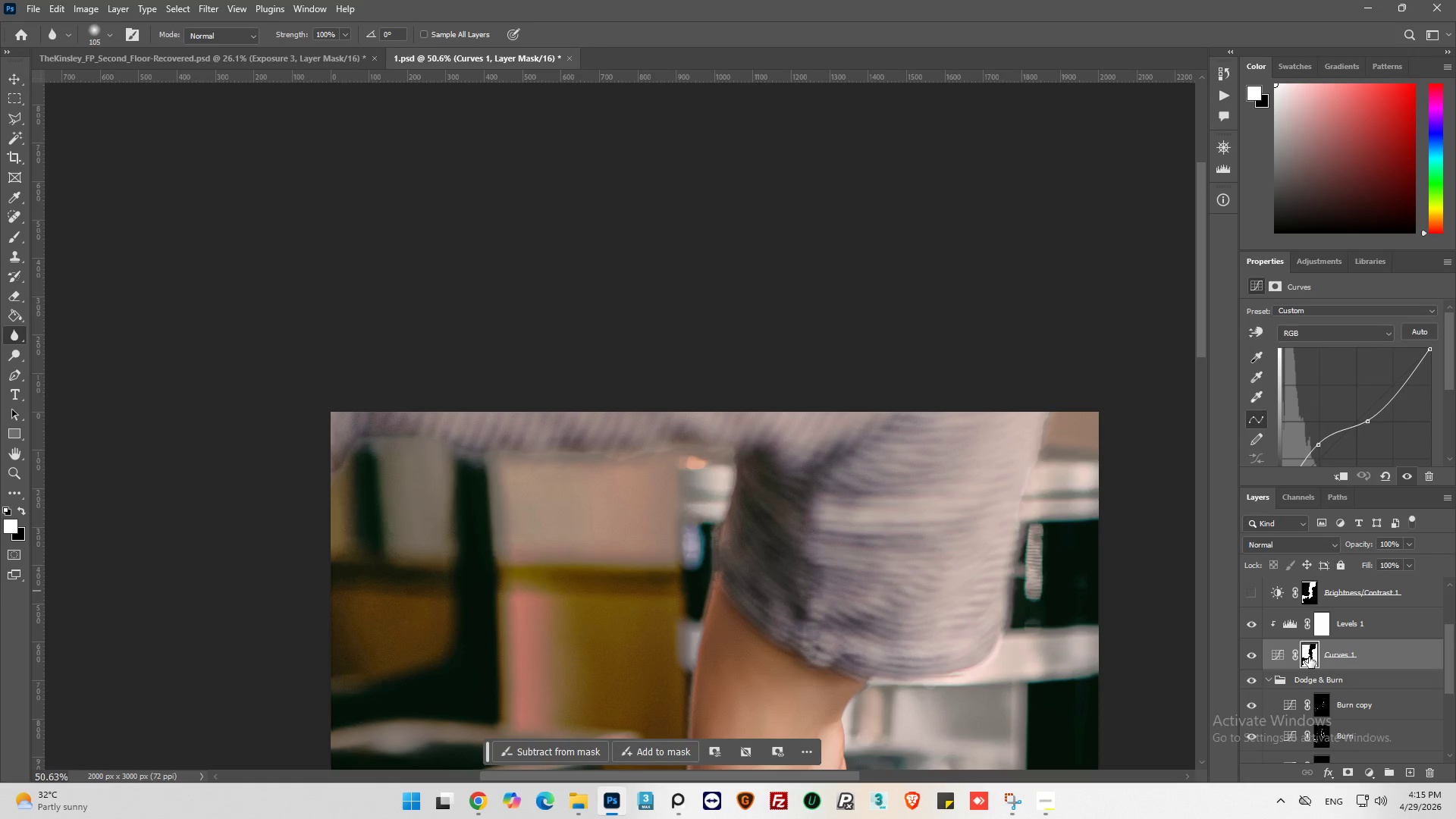 
key(Alt+AltLeft)
 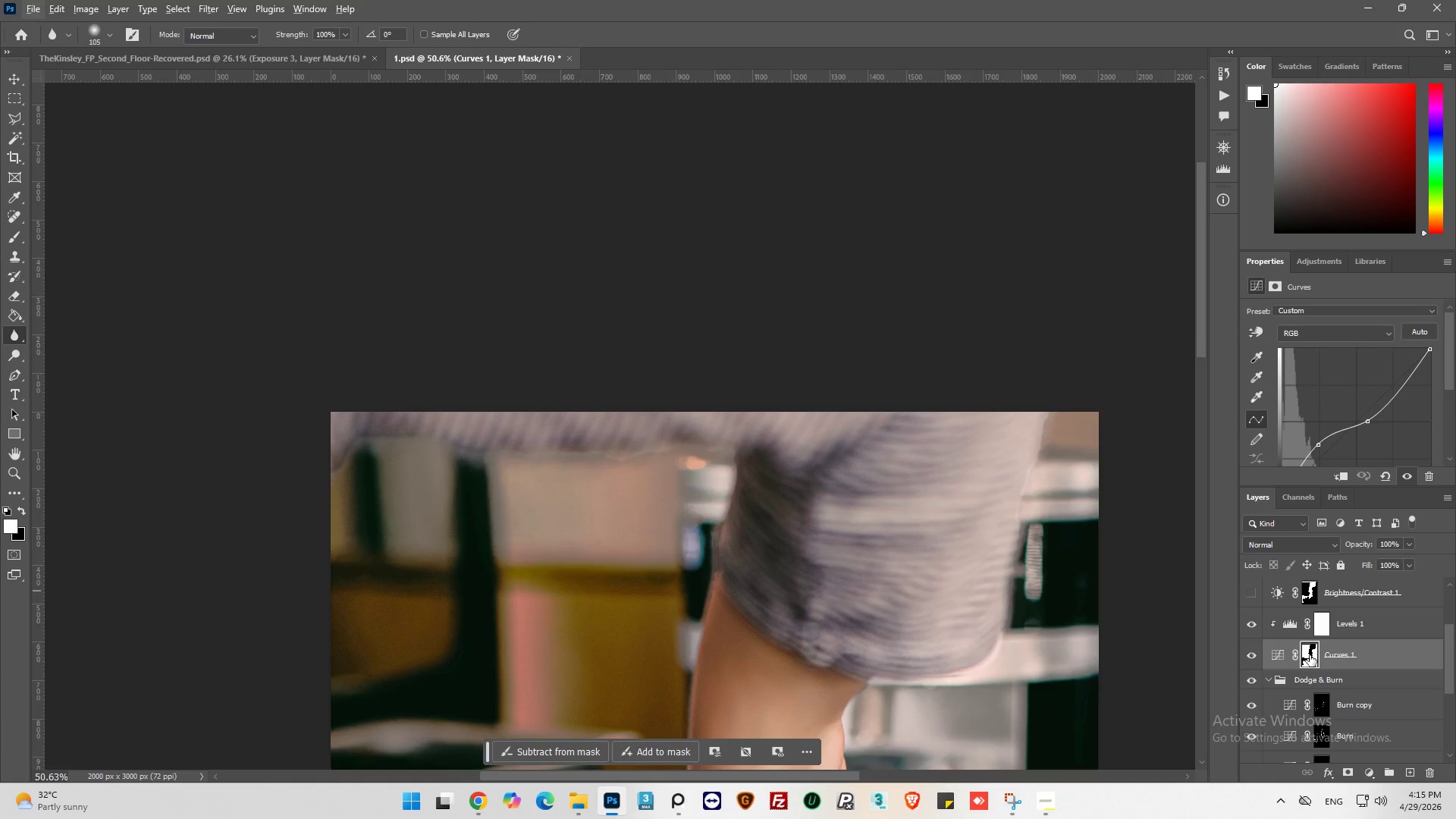 
hold_key(key=ControlLeft, duration=0.72)
left_click([1310, 655])
 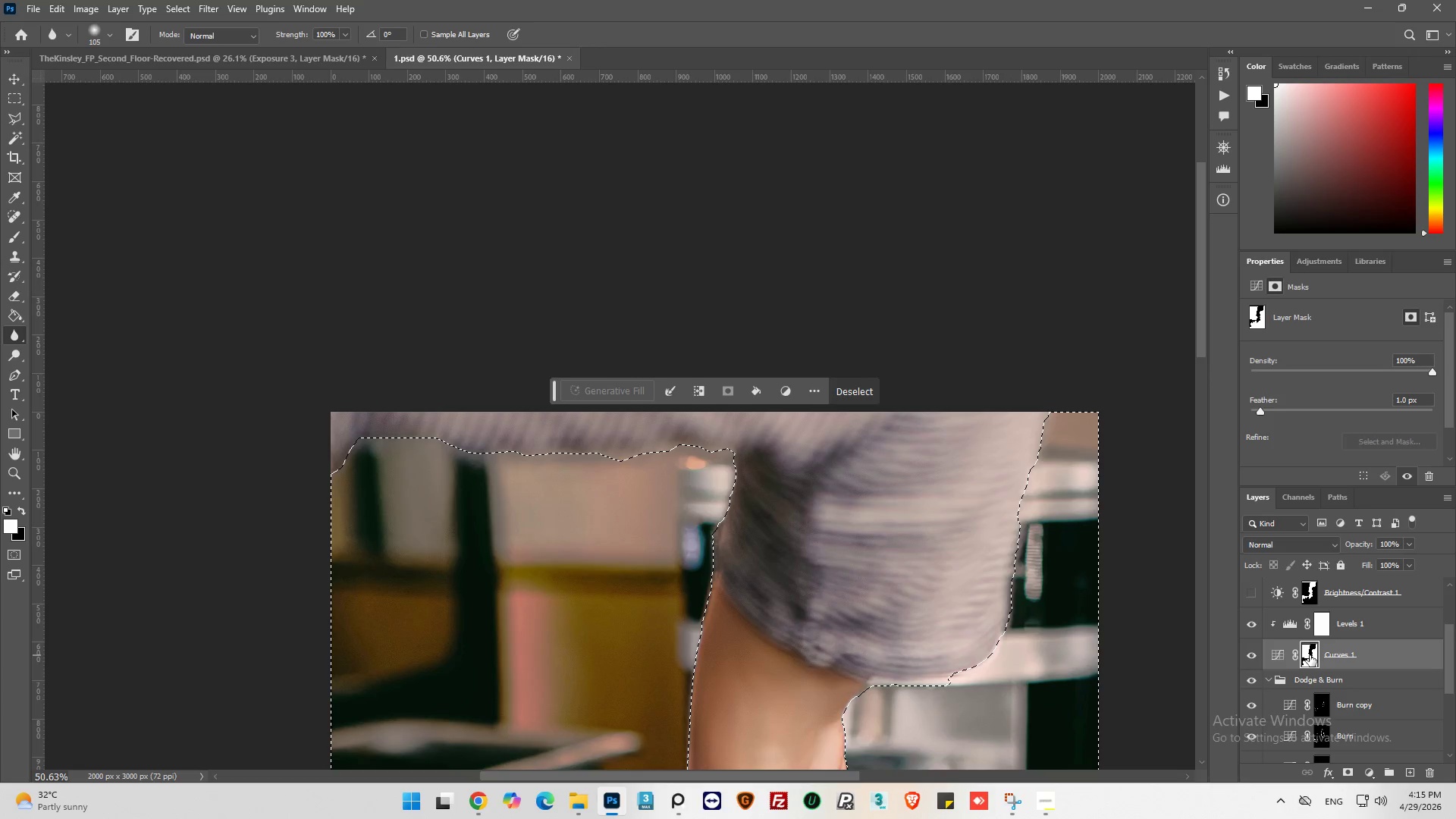 
key(Control+D)
 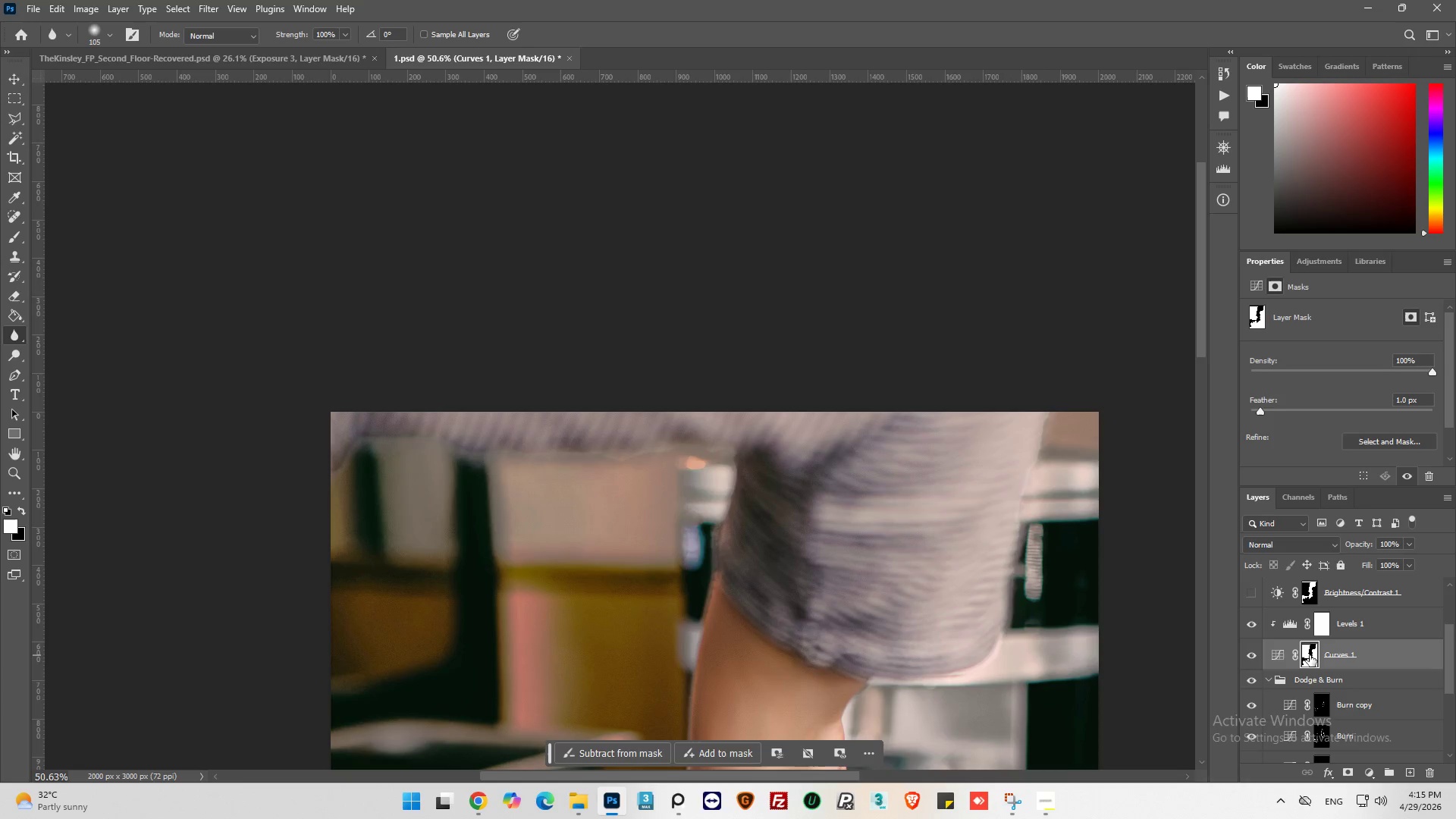 
hold_key(key=AltLeft, duration=0.59)
double_click([1310, 654])
 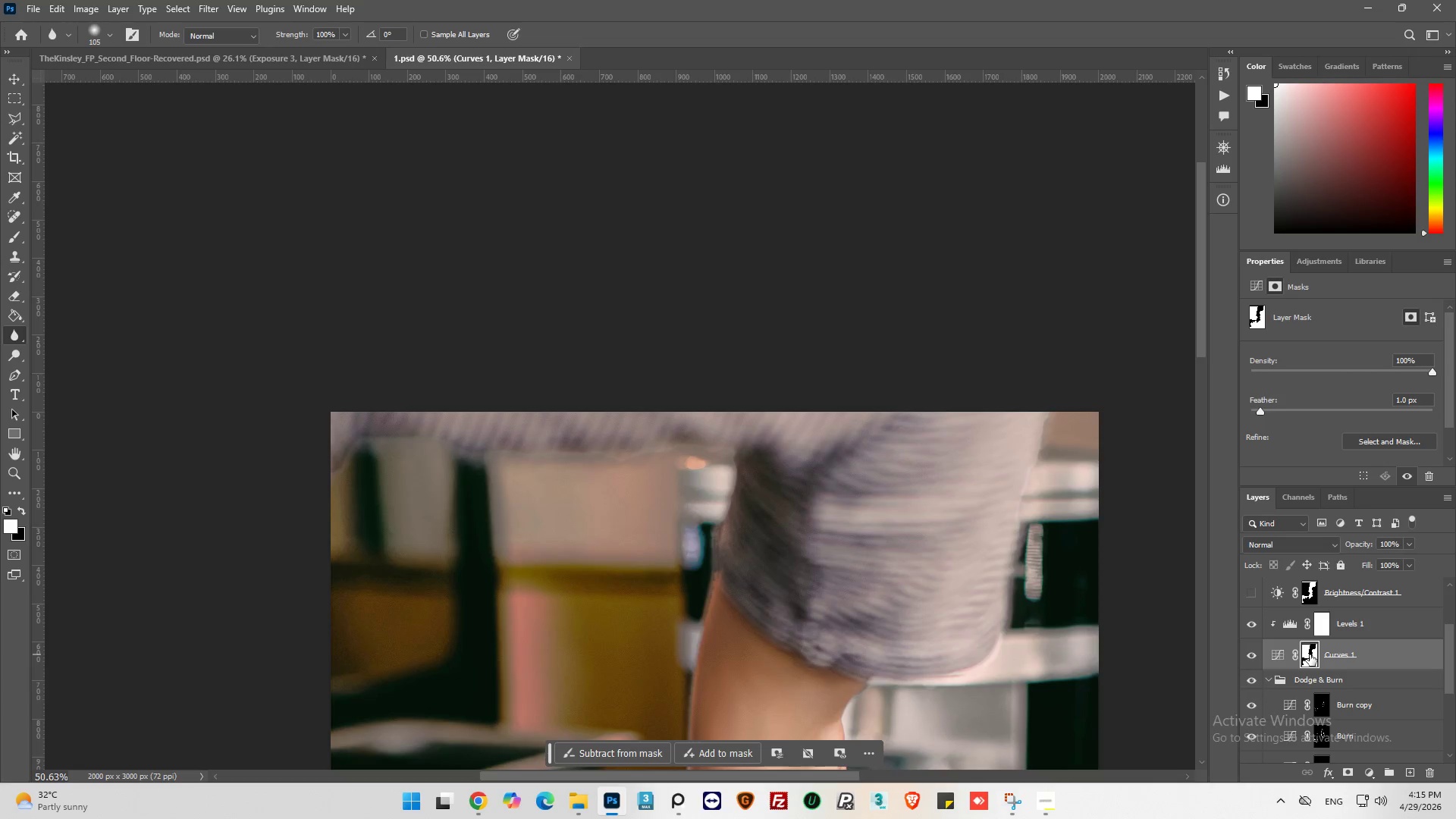 
hold_key(key=AltLeft, duration=0.91)
left_click([1310, 654])
 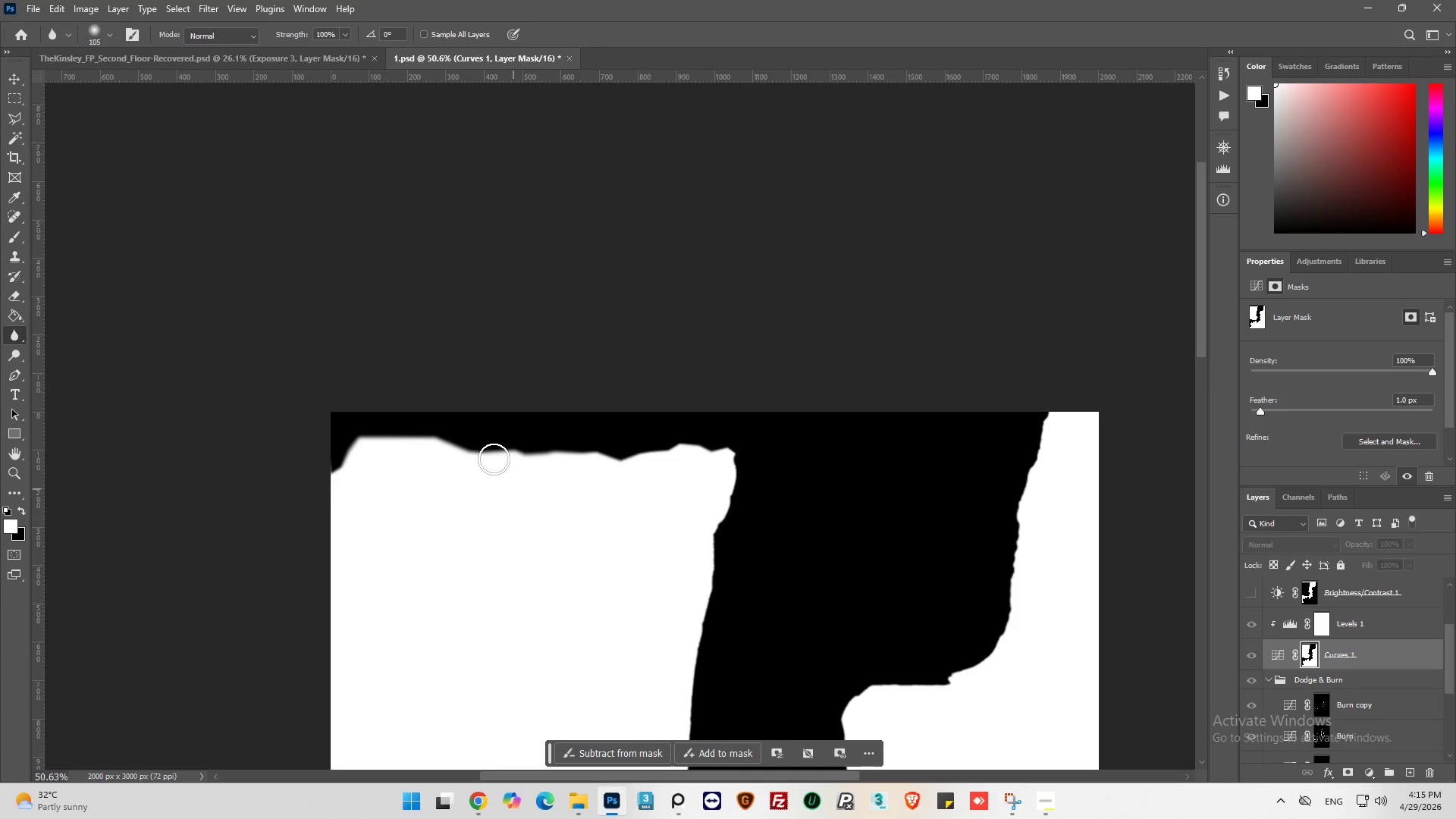 
hold_key(key=AltLeft, duration=0.38)
scroll: coordinate [333, 466], scroll_direction: up, amount: 4.0
 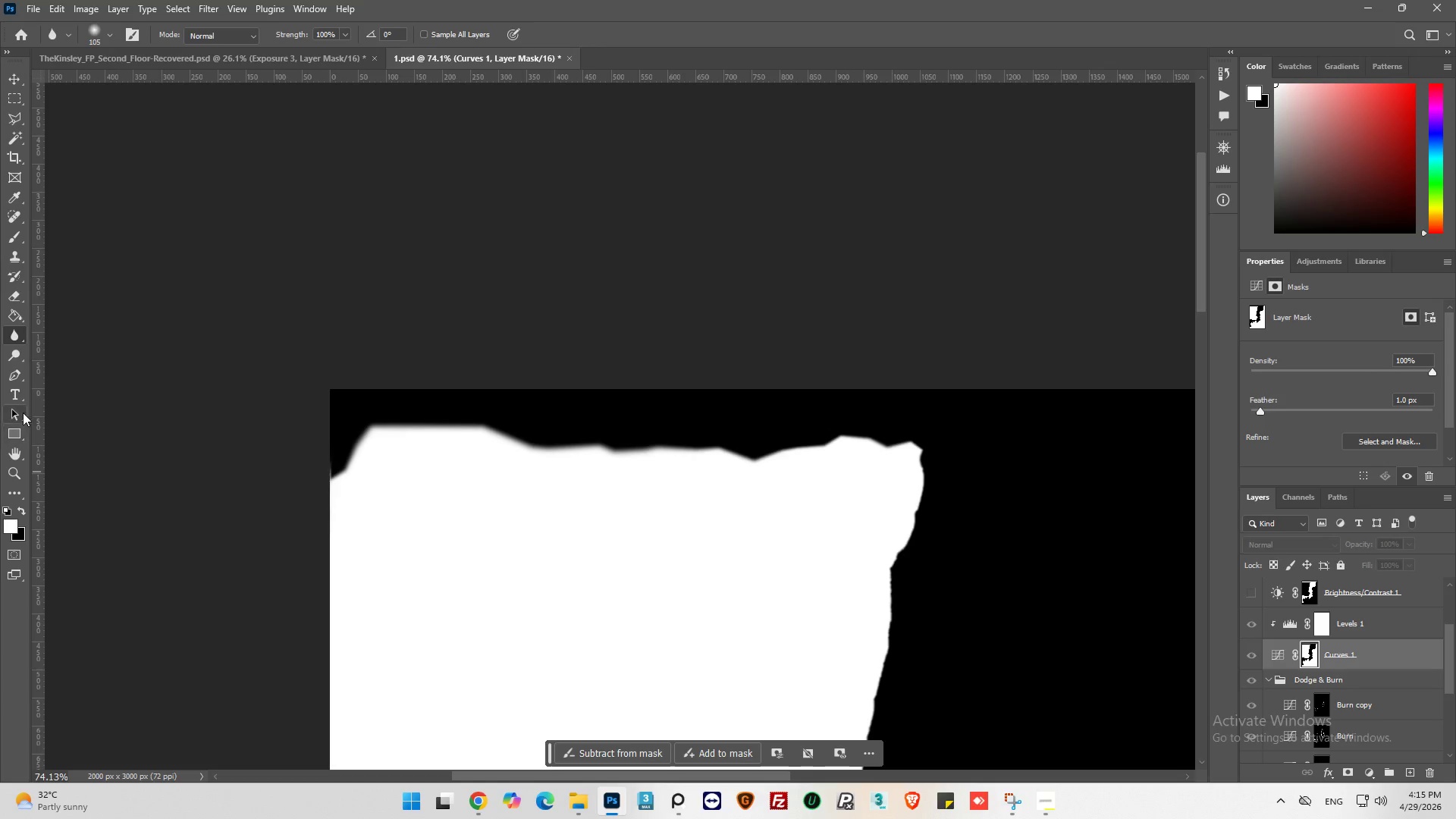 
wait(7.37)
 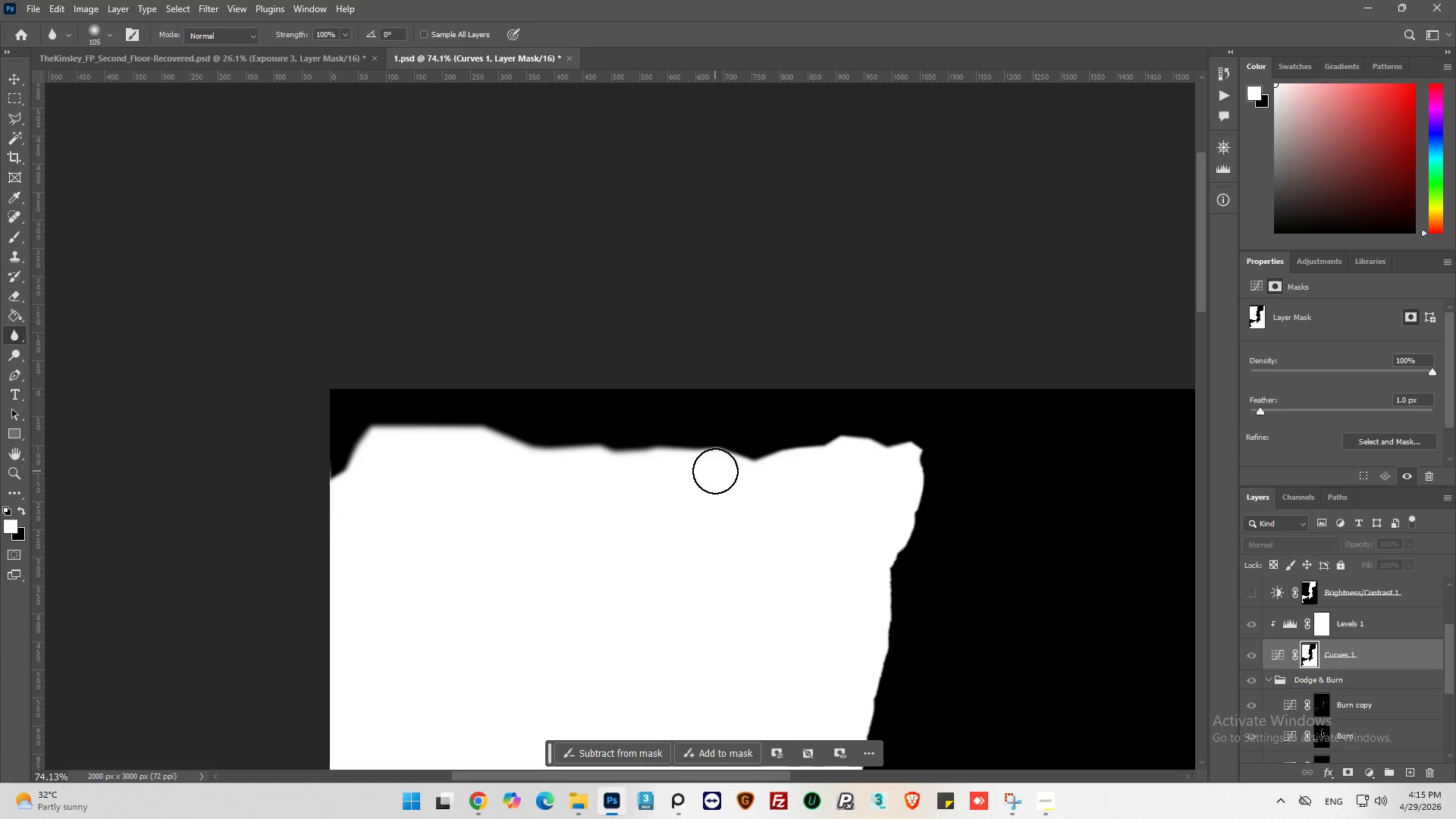 
left_click([8, 241])
 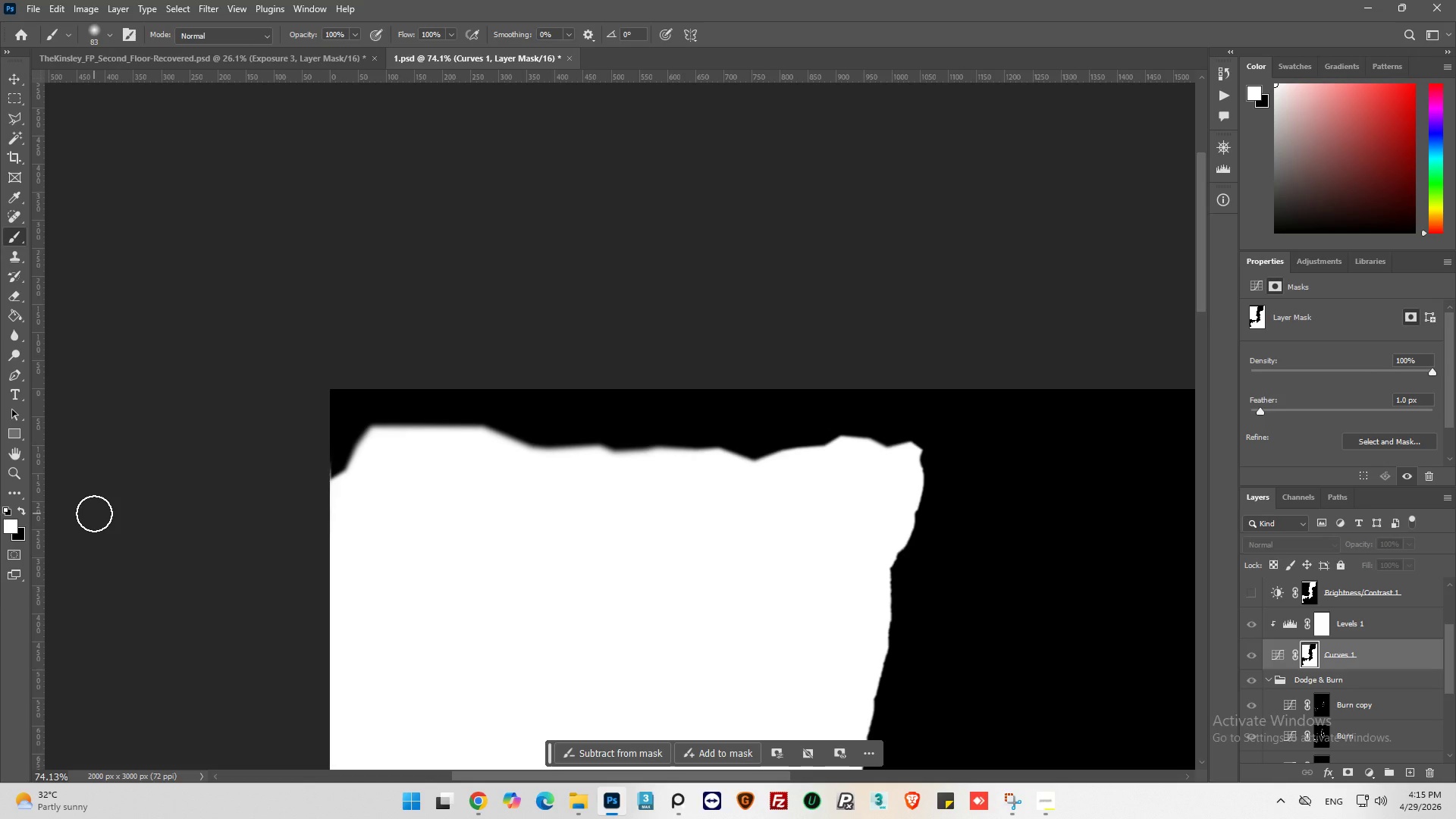 
key(X)
 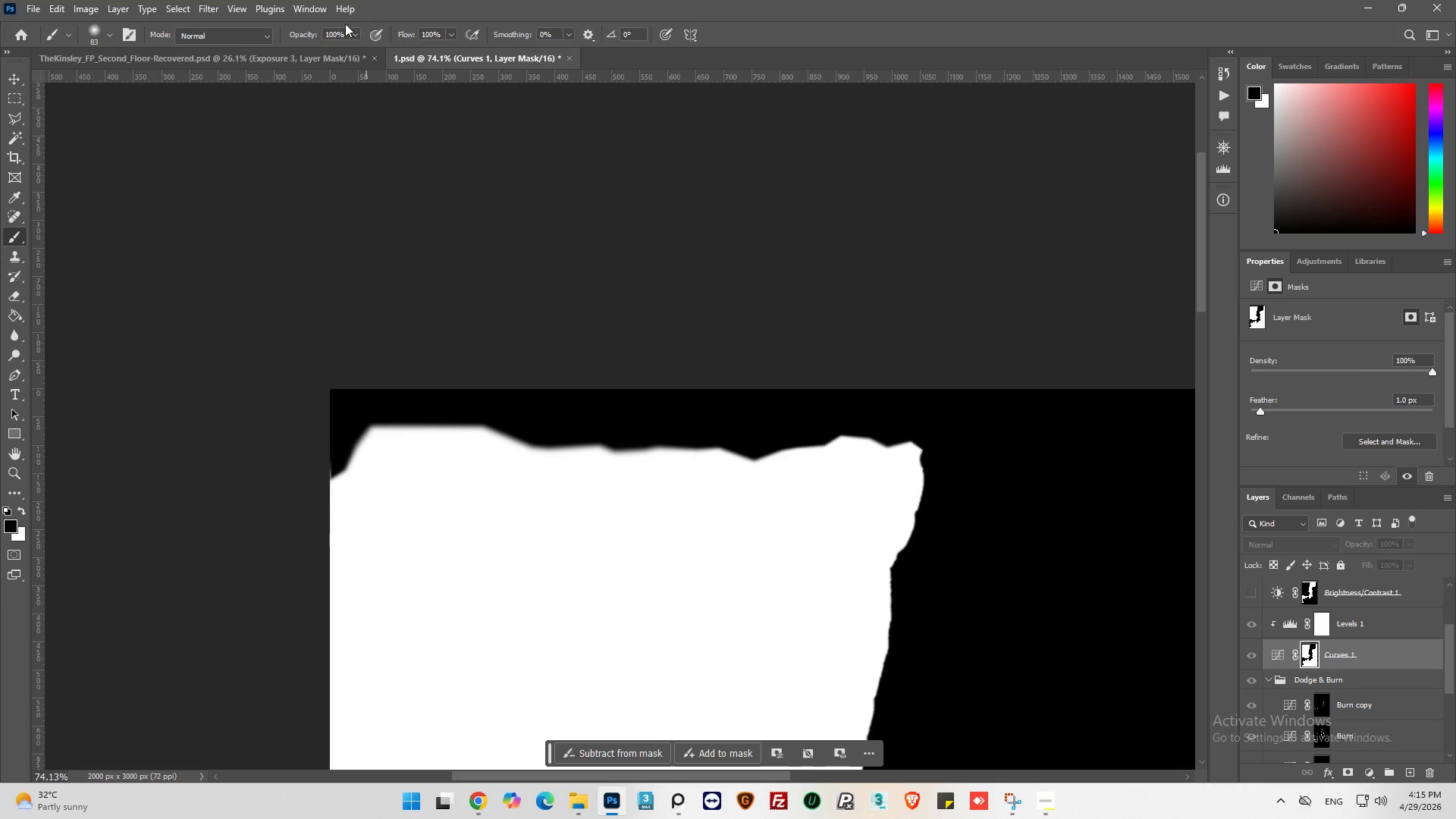 
double_click([336, 34])
 